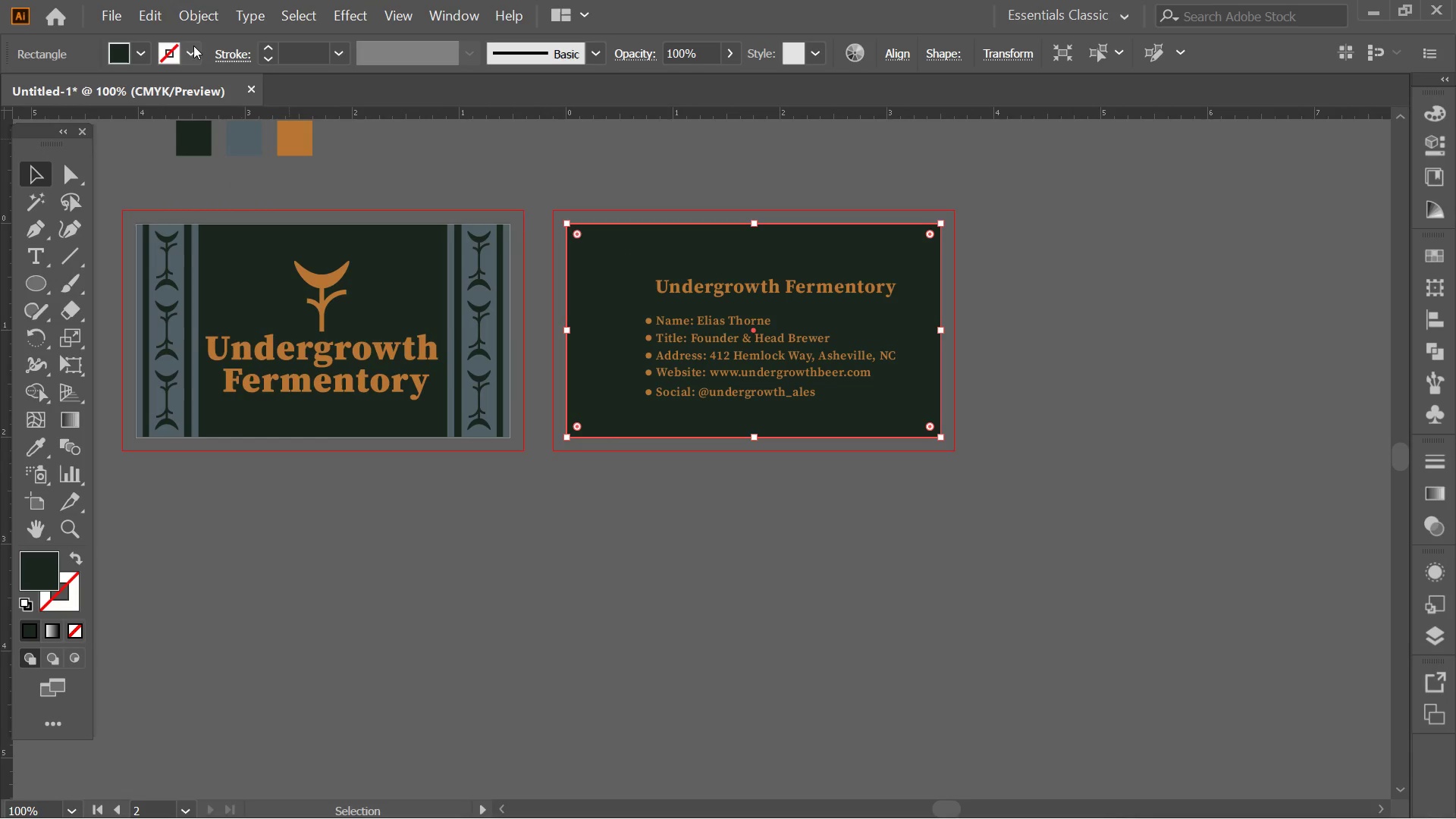 
left_click([196, 12])
 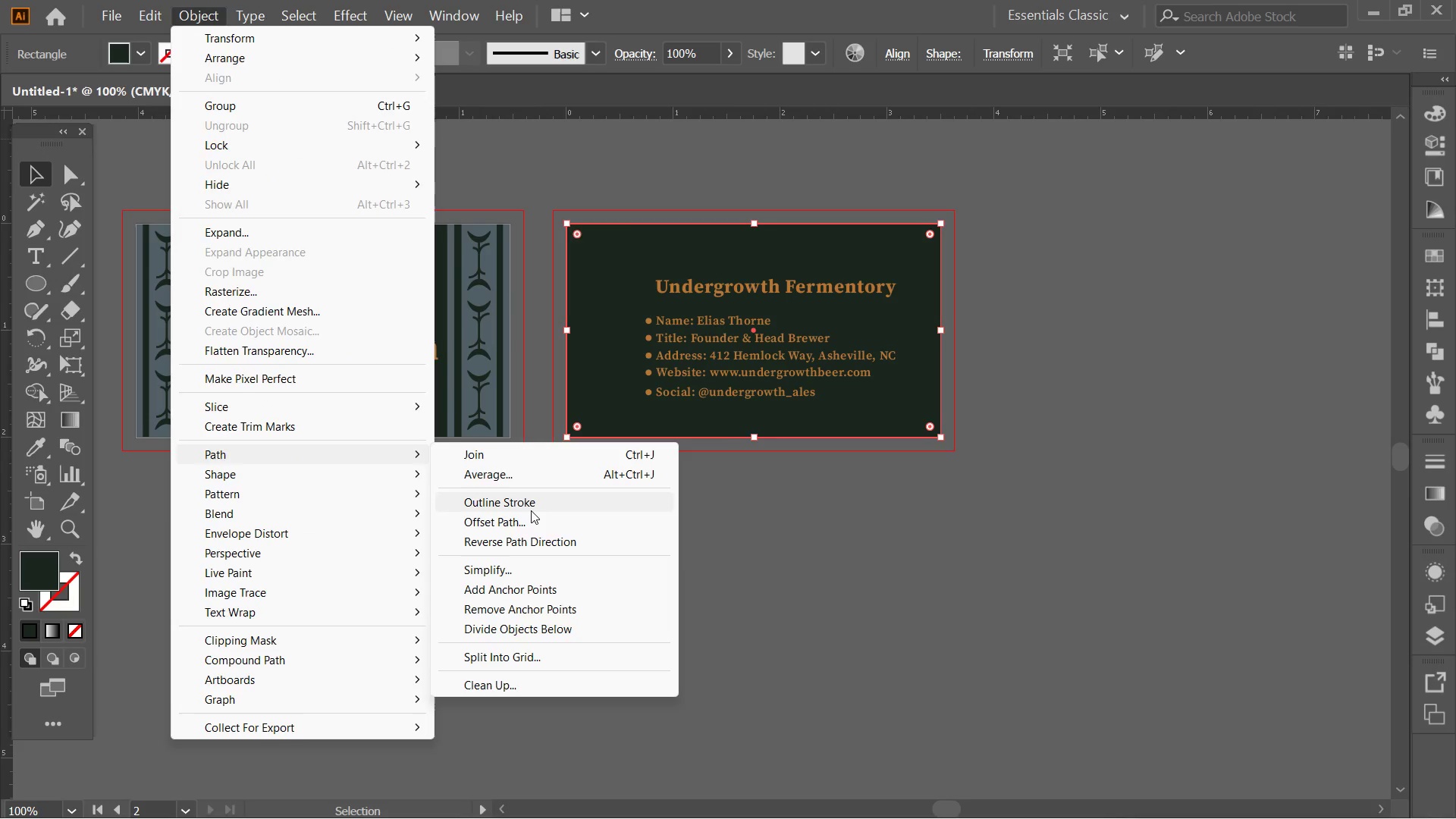 
left_click([529, 527])
 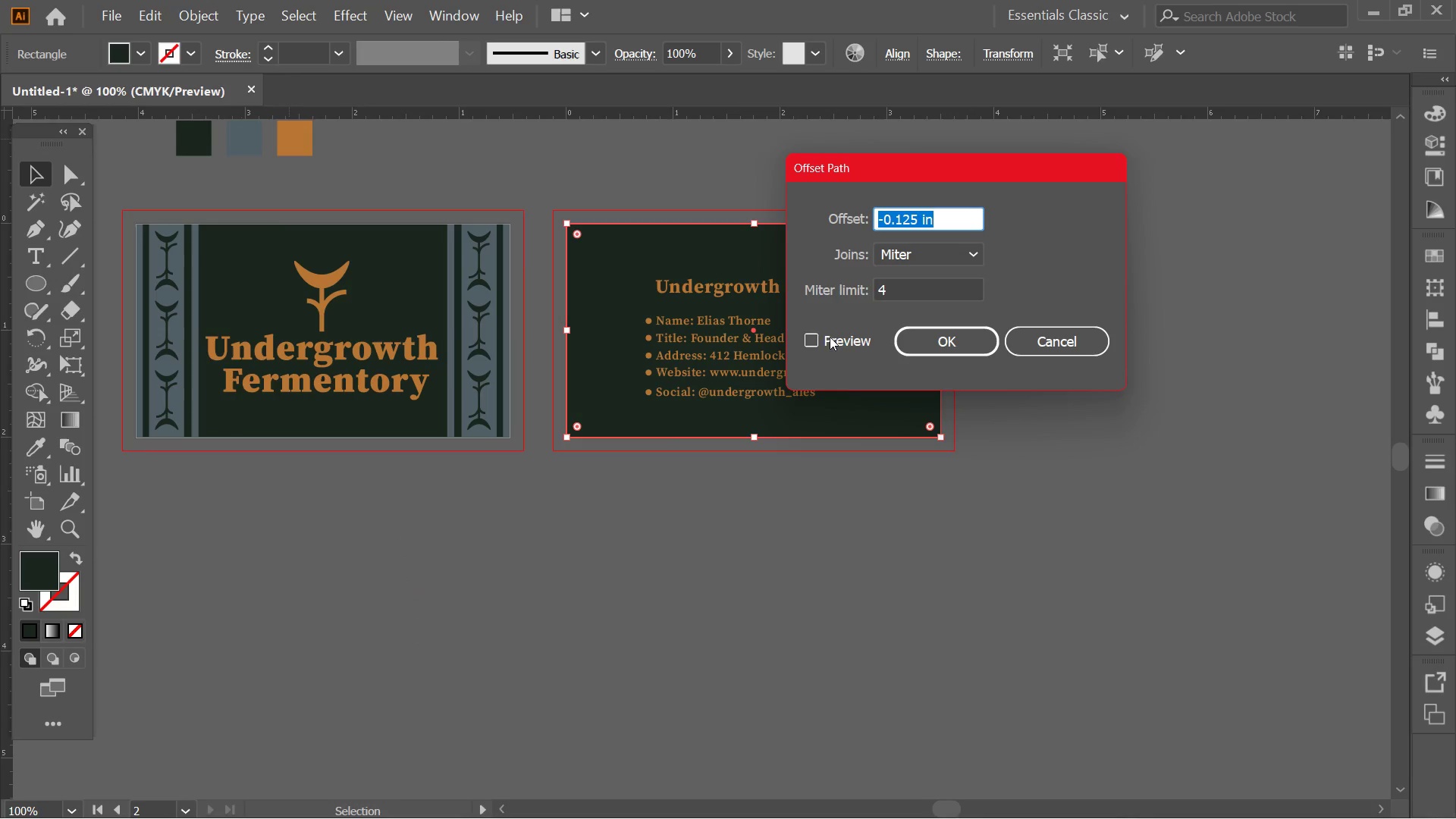 
left_click([830, 337])
 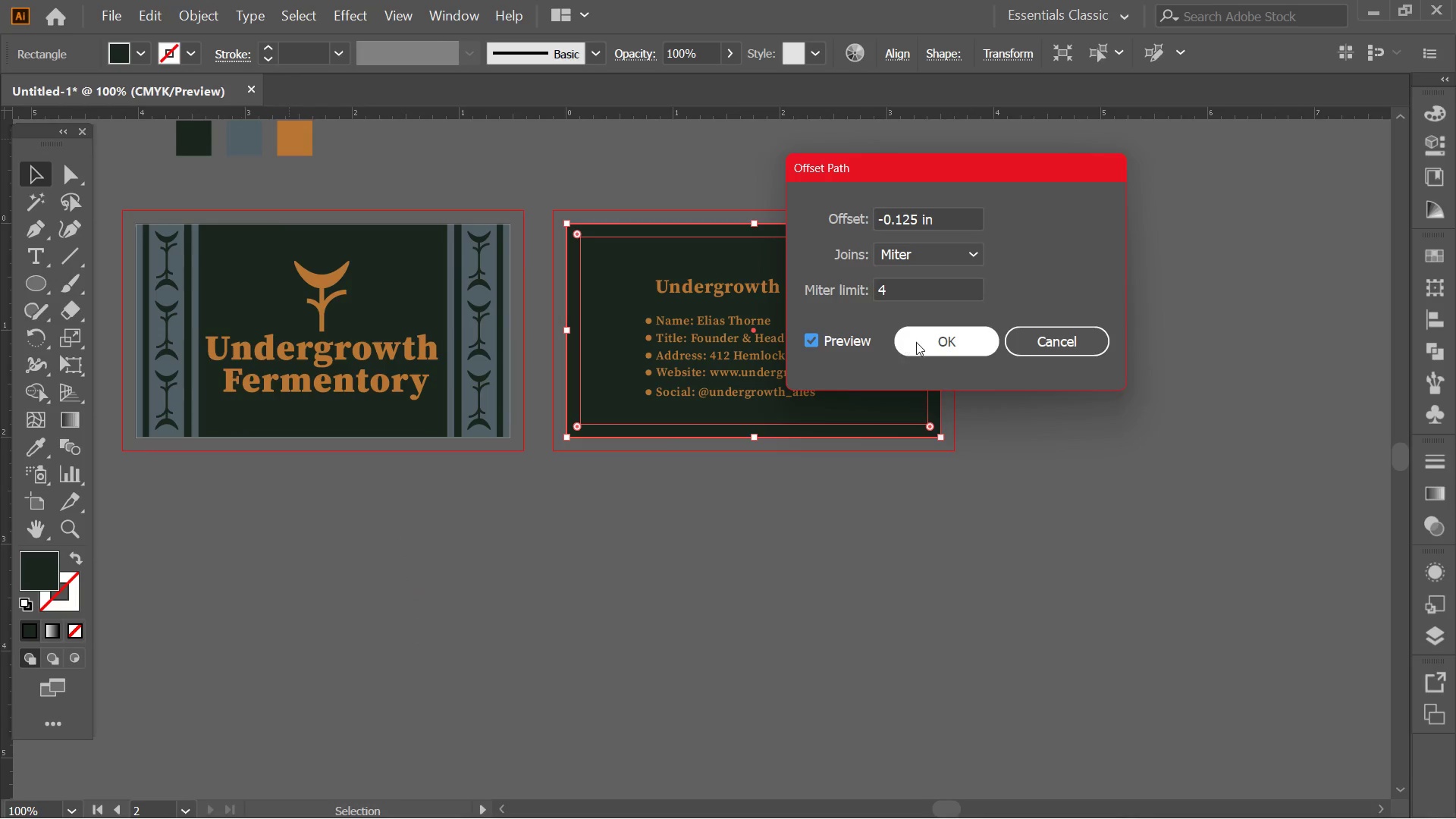 
left_click([916, 342])
 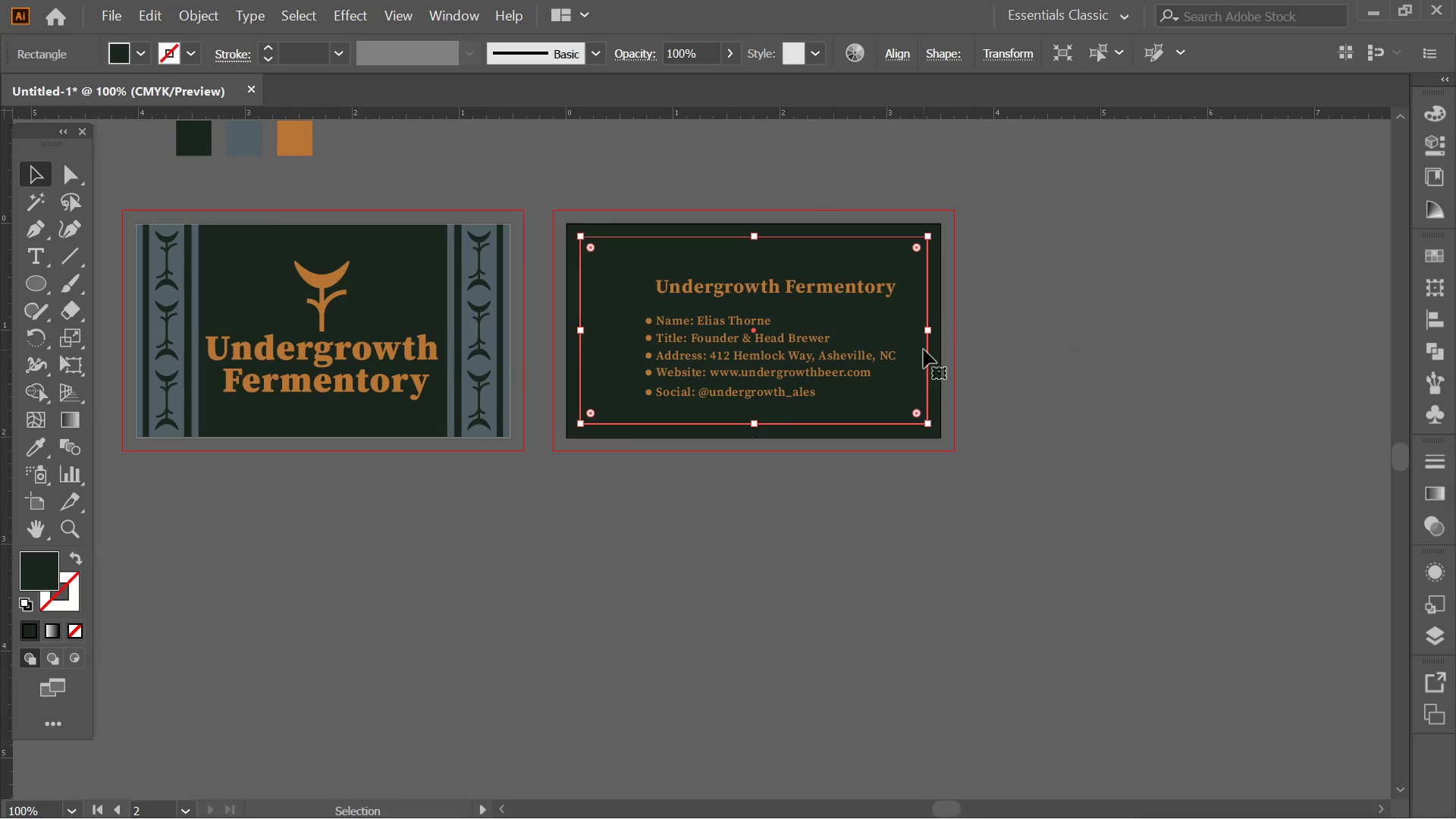 
left_click([1028, 322])
 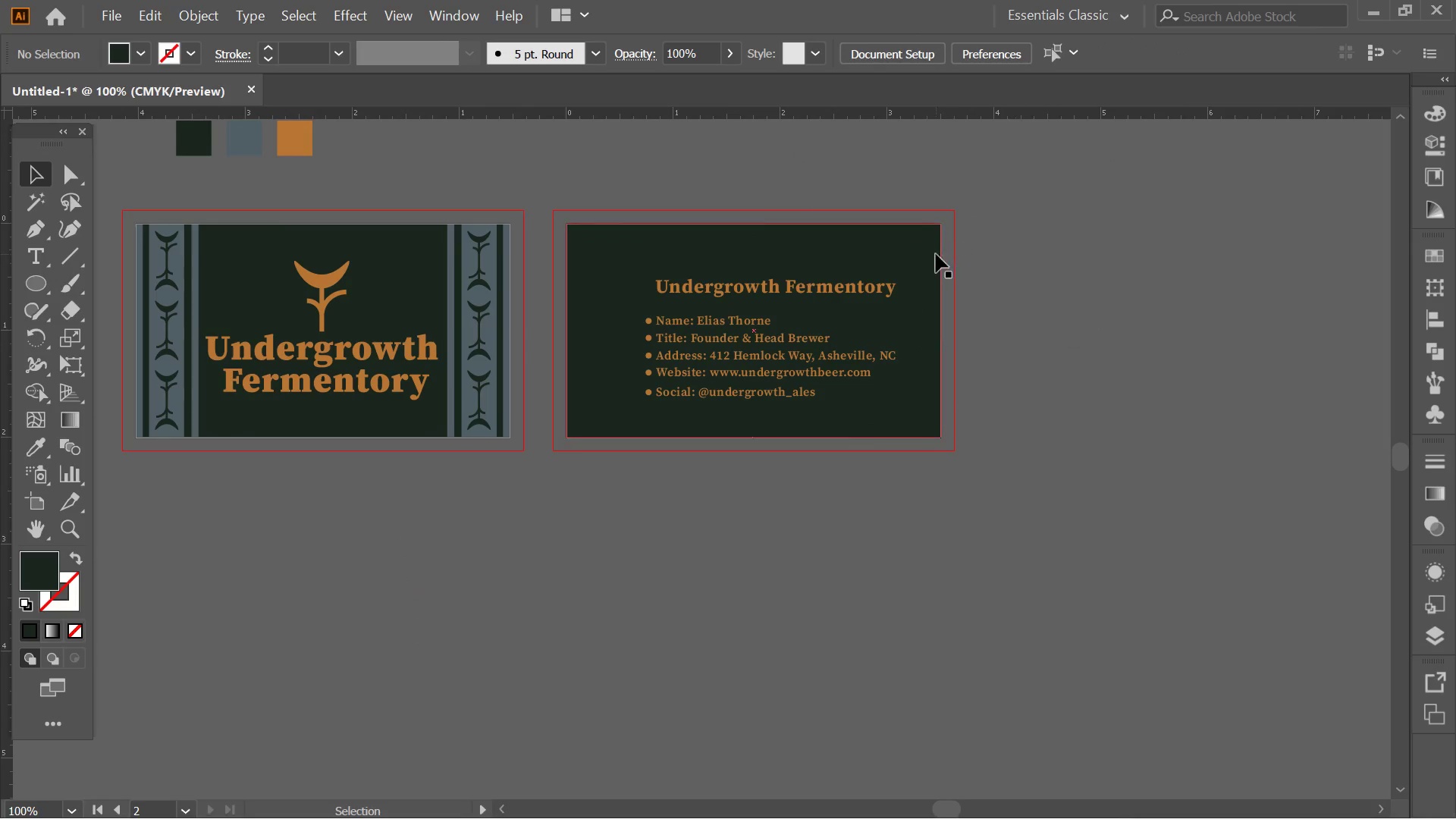 
left_click([936, 254])
 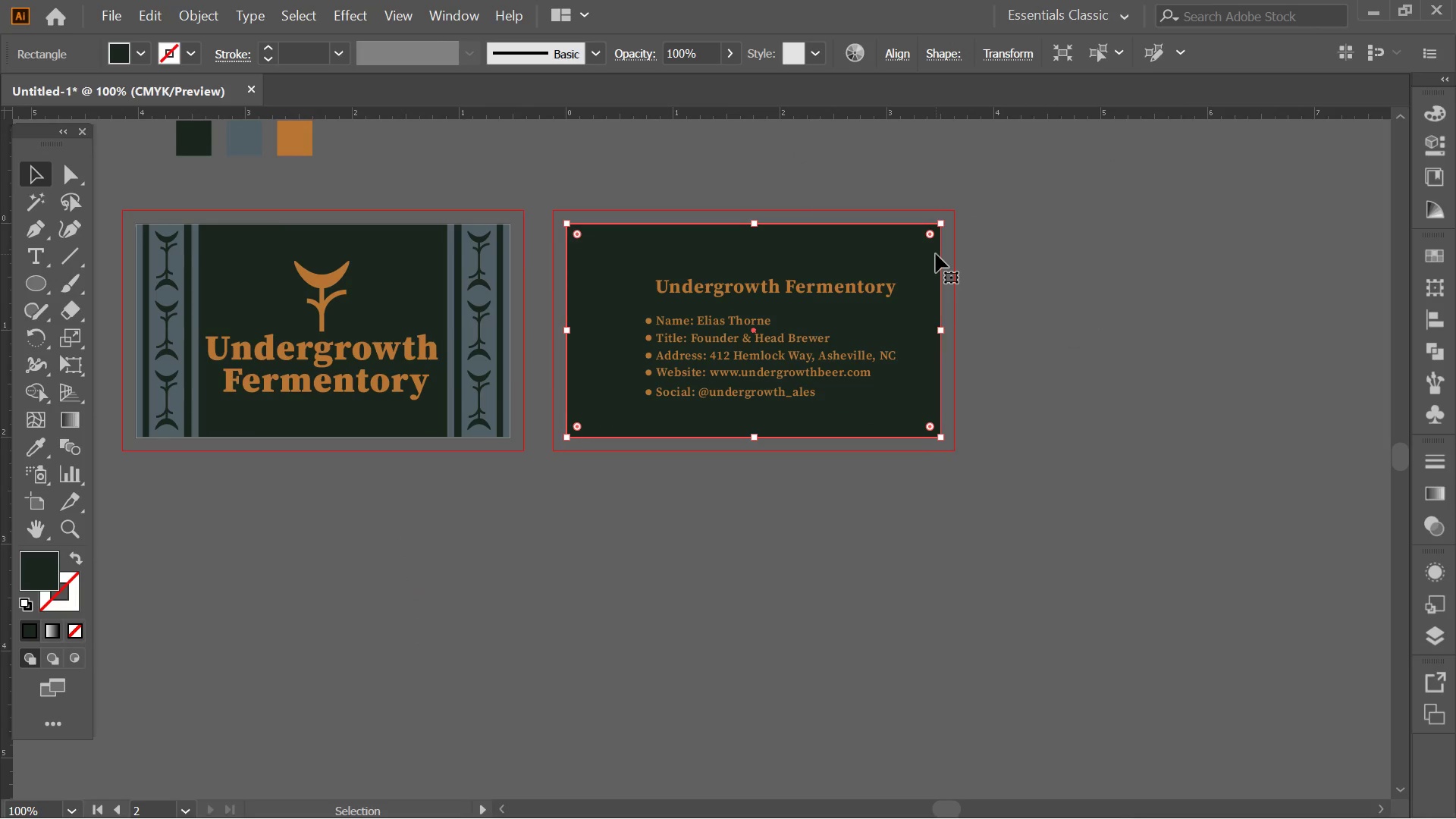 
key(Delete)
 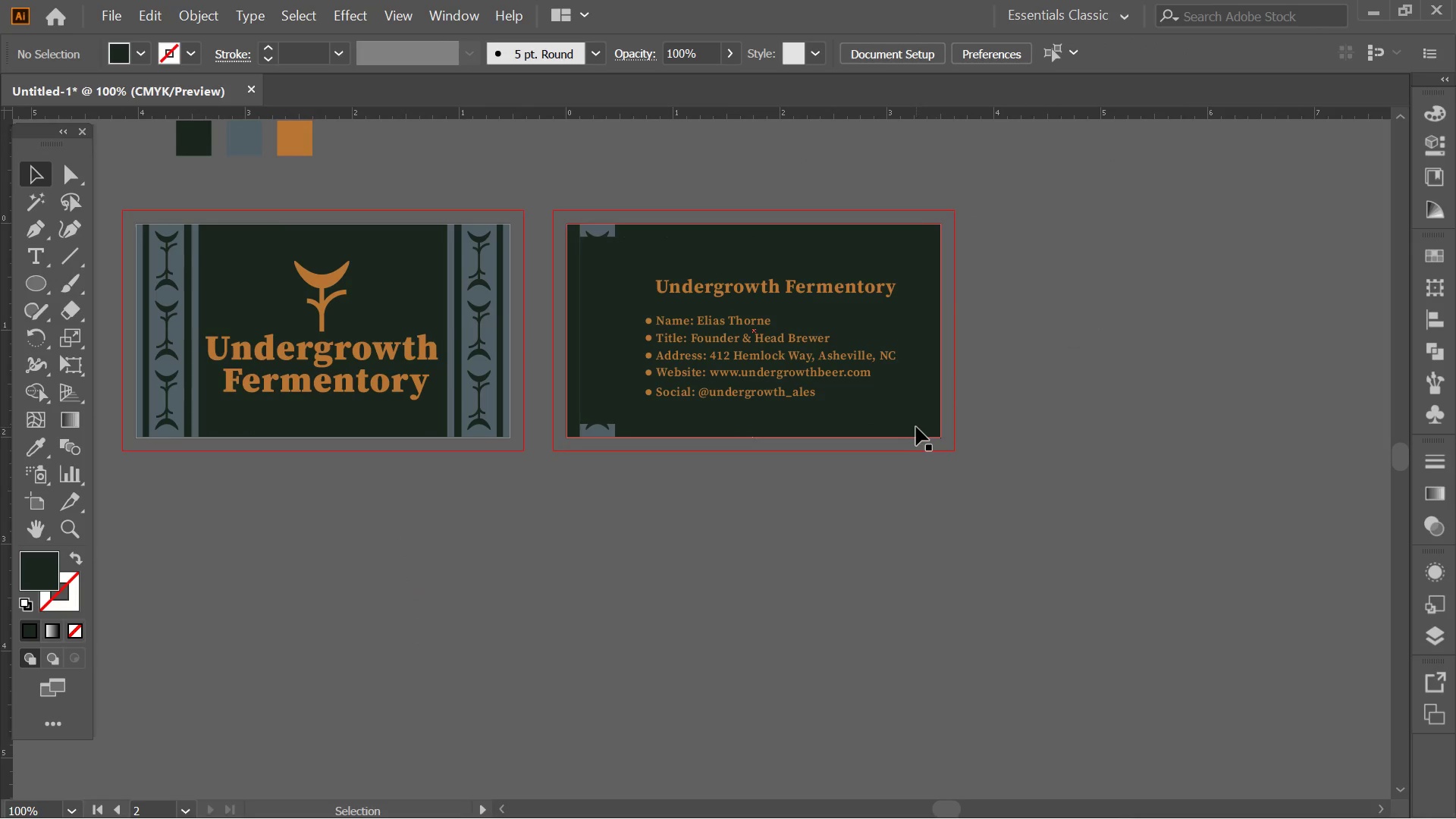 
left_click([918, 416])
 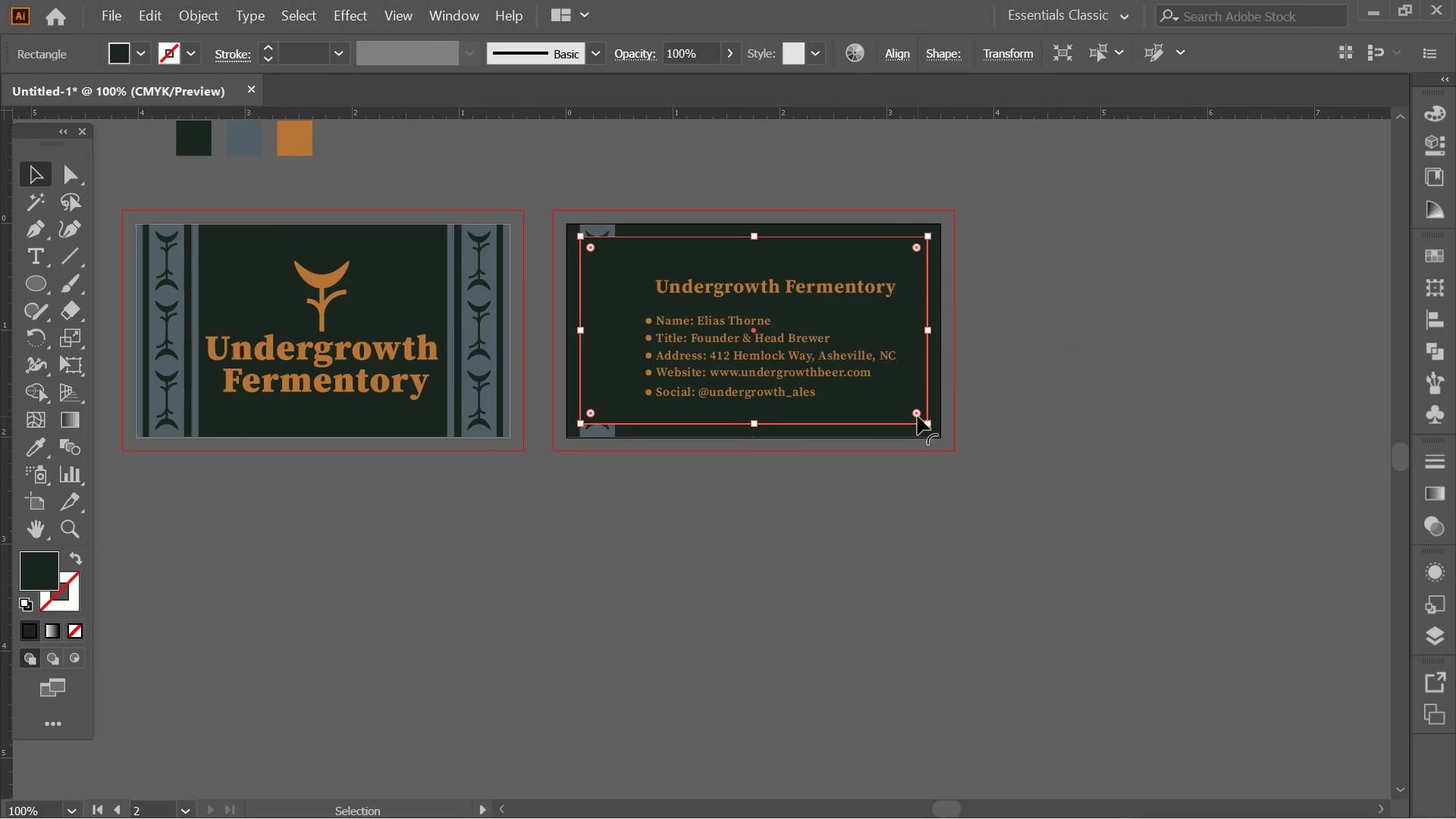 
right_click([918, 416])
 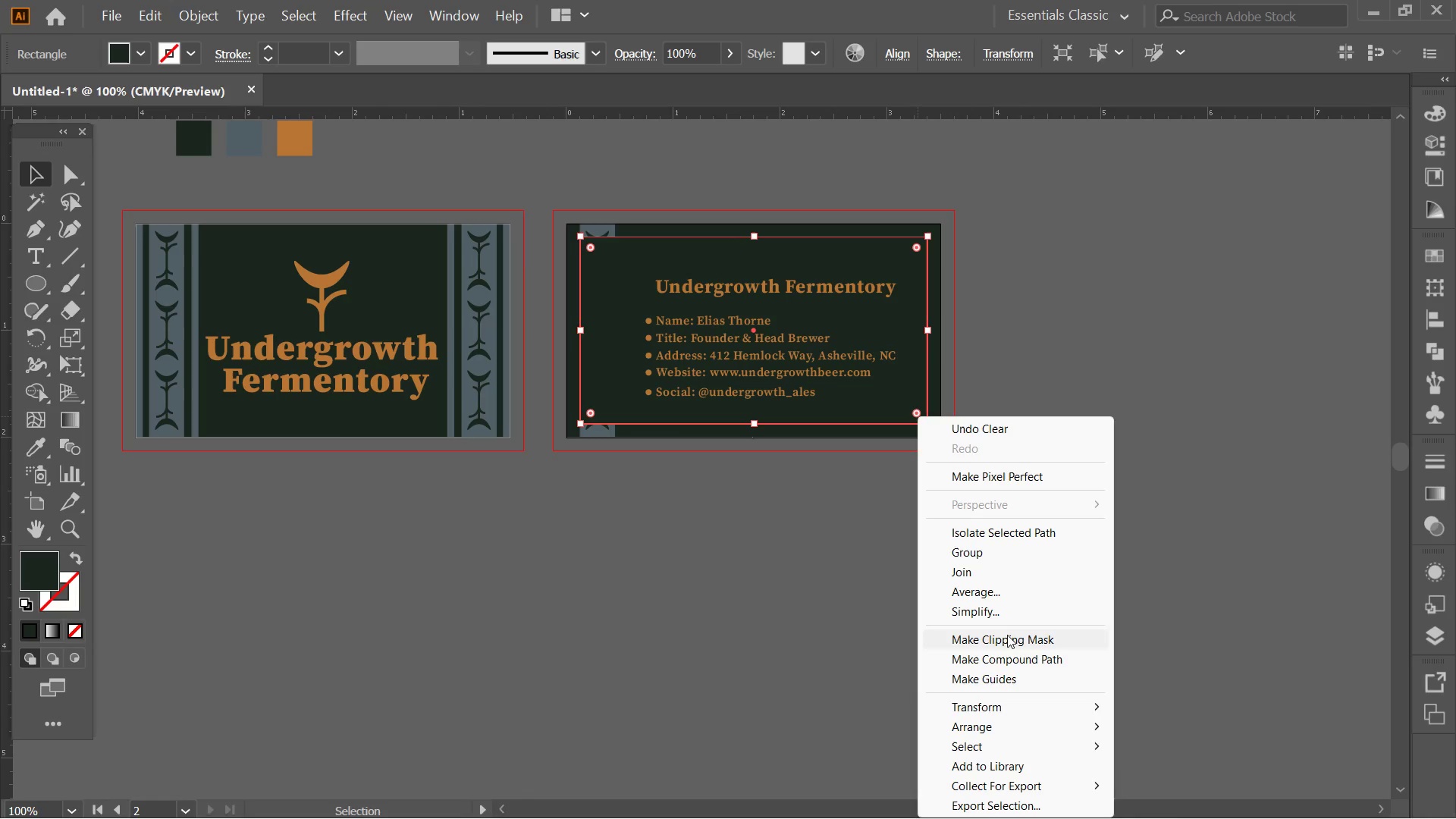 
left_click([1012, 680])
 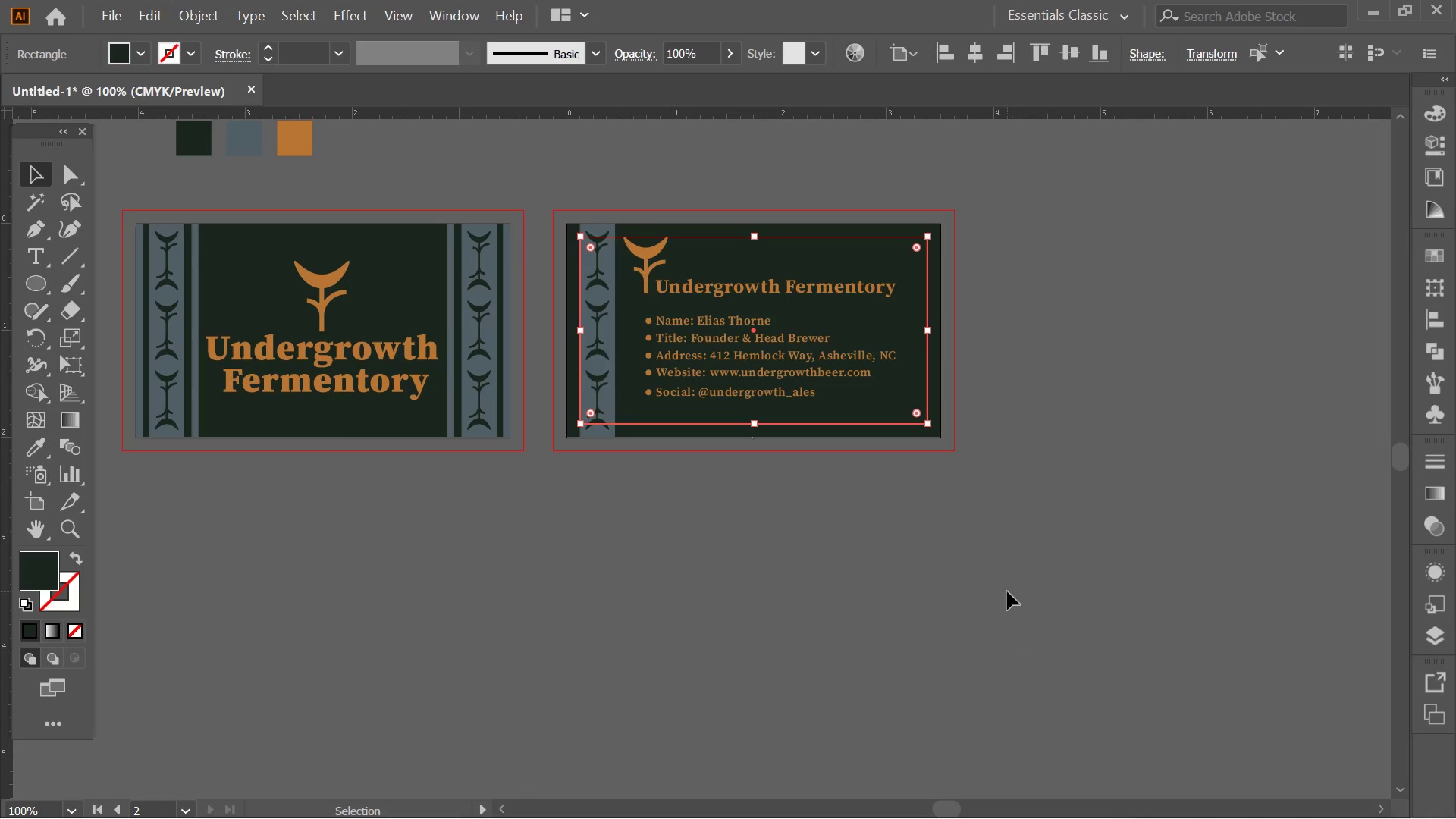 
left_click([1007, 592])
 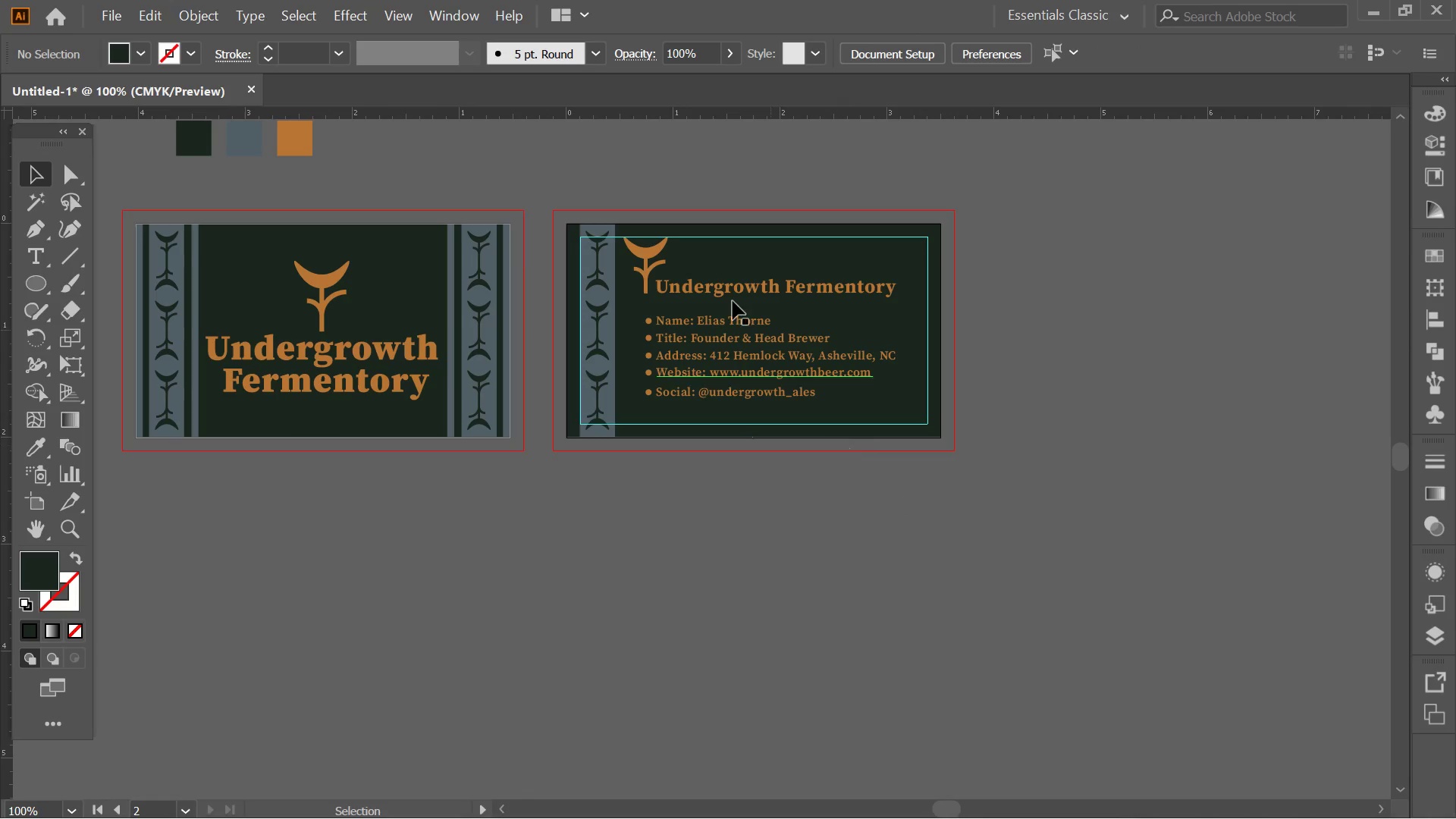 
hold_key(key=AltLeft, duration=0.31)
 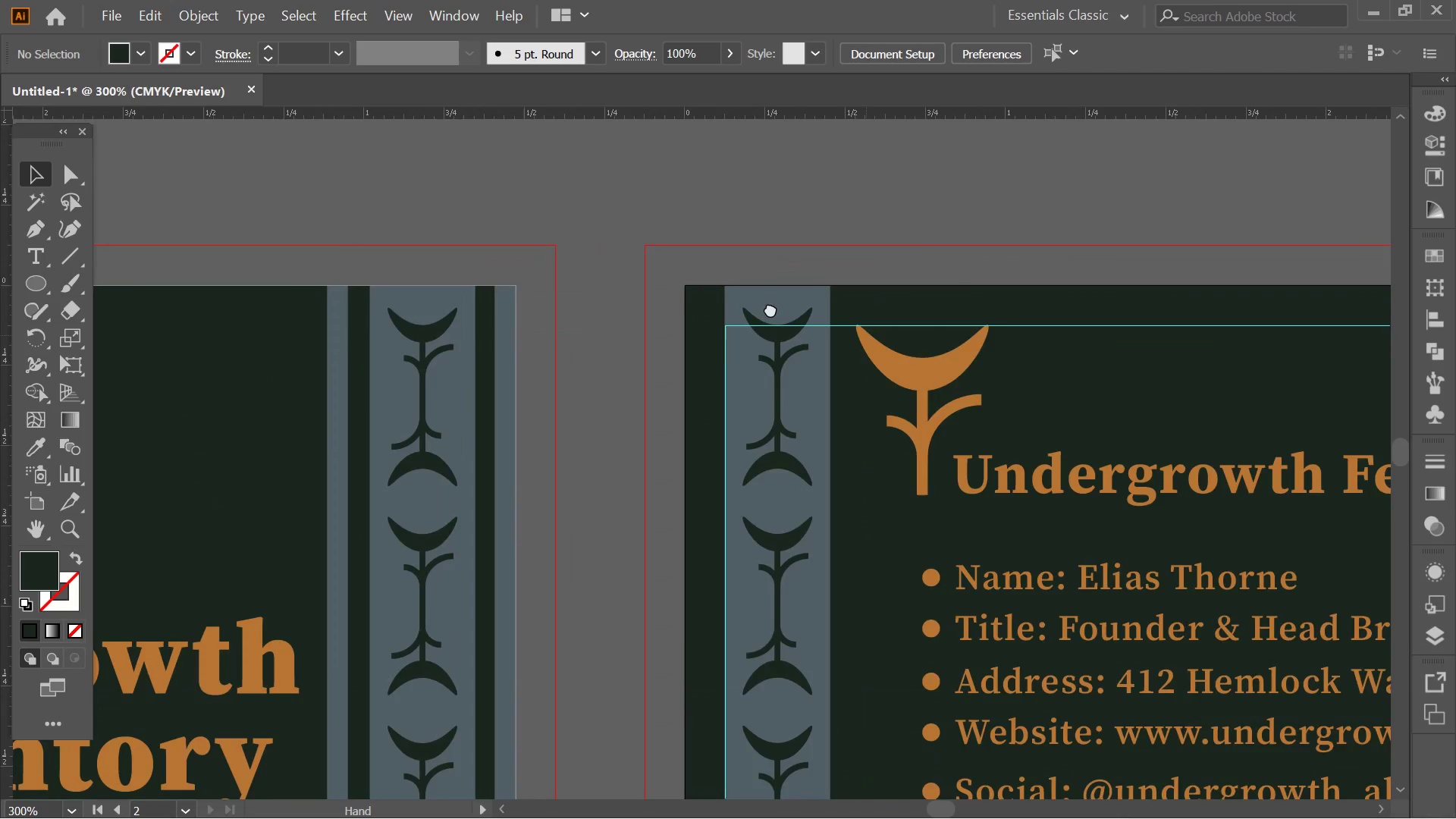 
hold_key(key=Space, duration=0.72)
 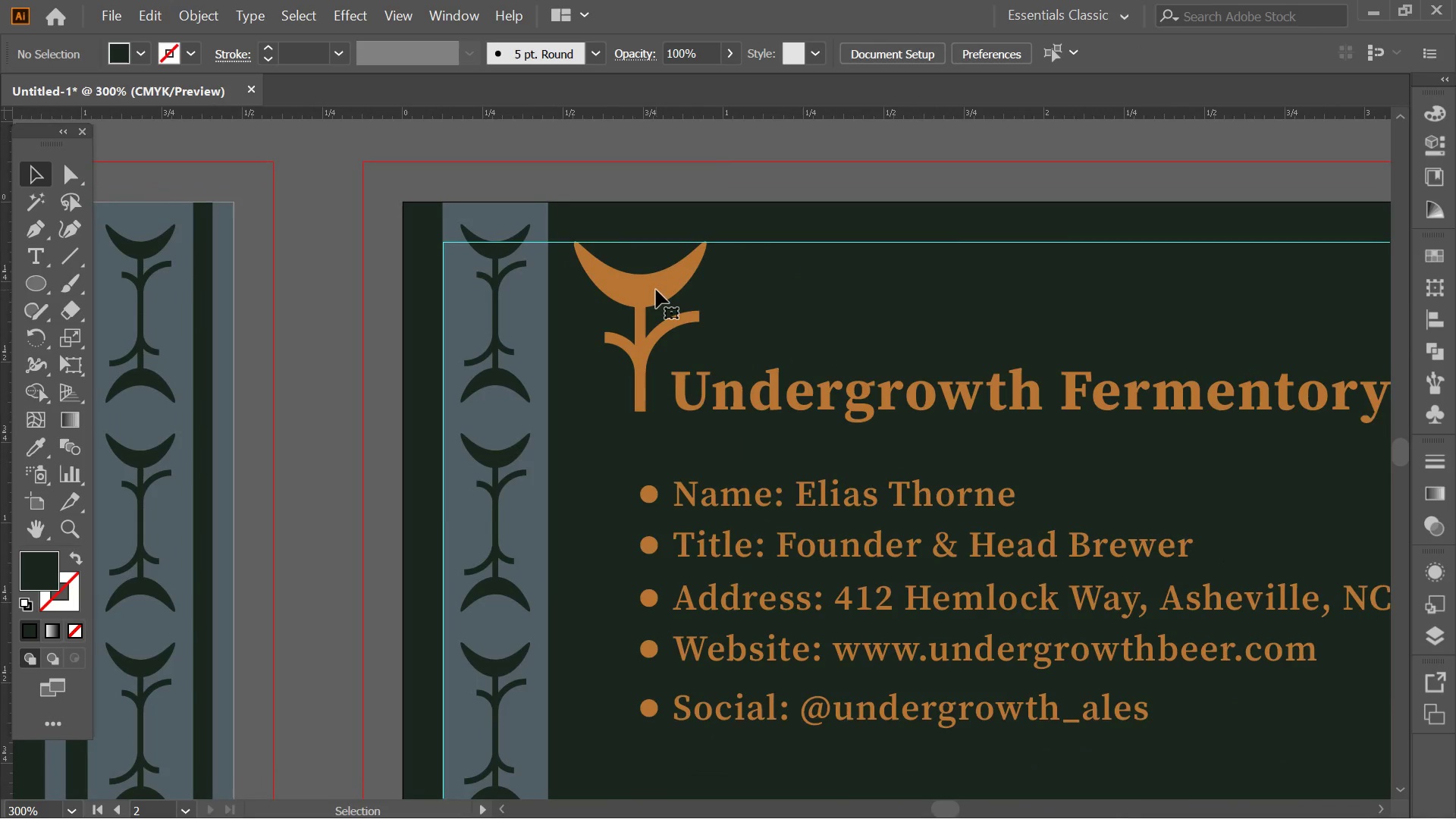 
left_click_drag(start_coordinate=[983, 356], to_coordinate=[588, 253])
 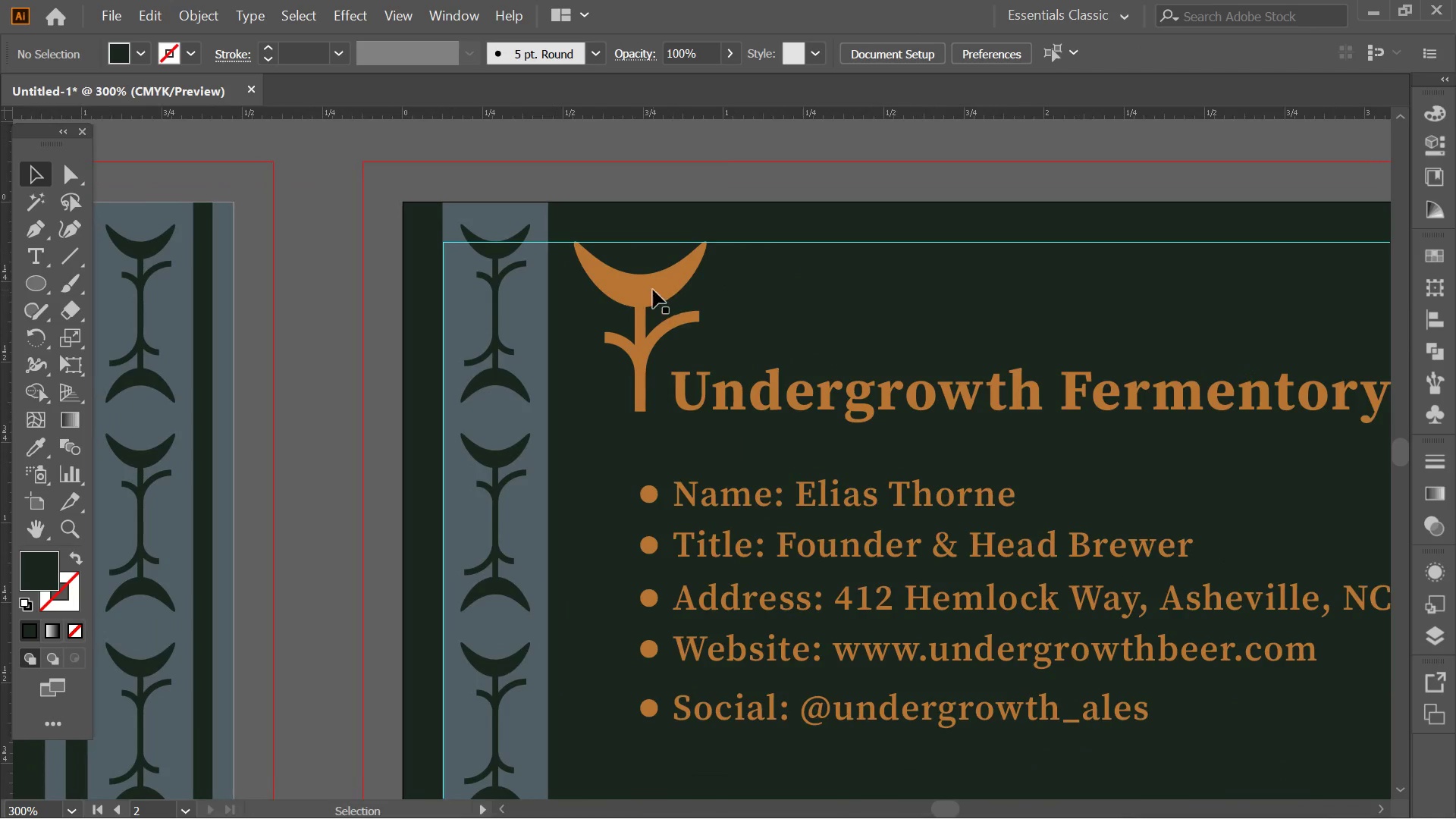 
scroll: coordinate [447, 182], scroll_direction: up, amount: 3.0
 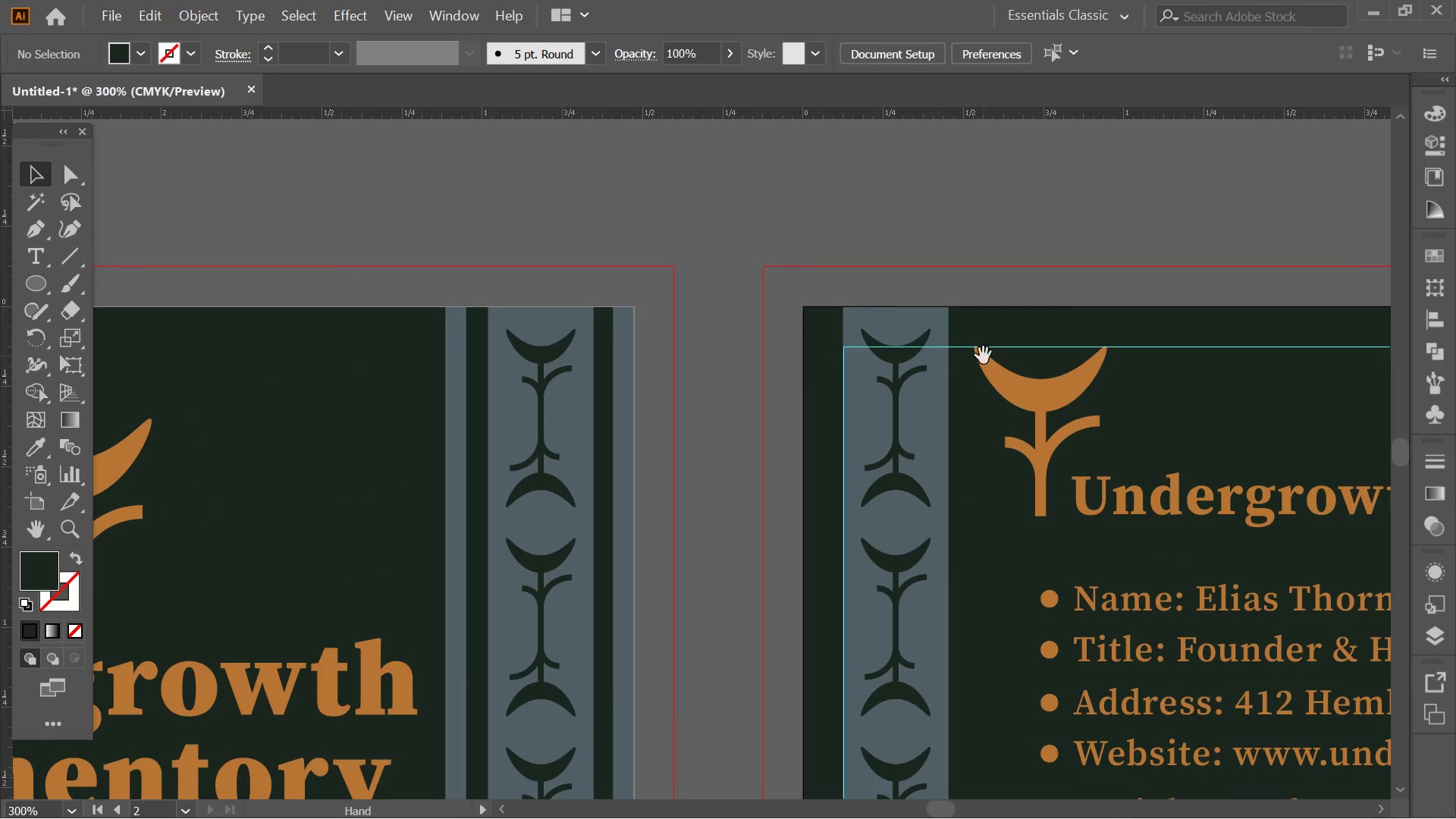 
key(Alt+AltLeft)
 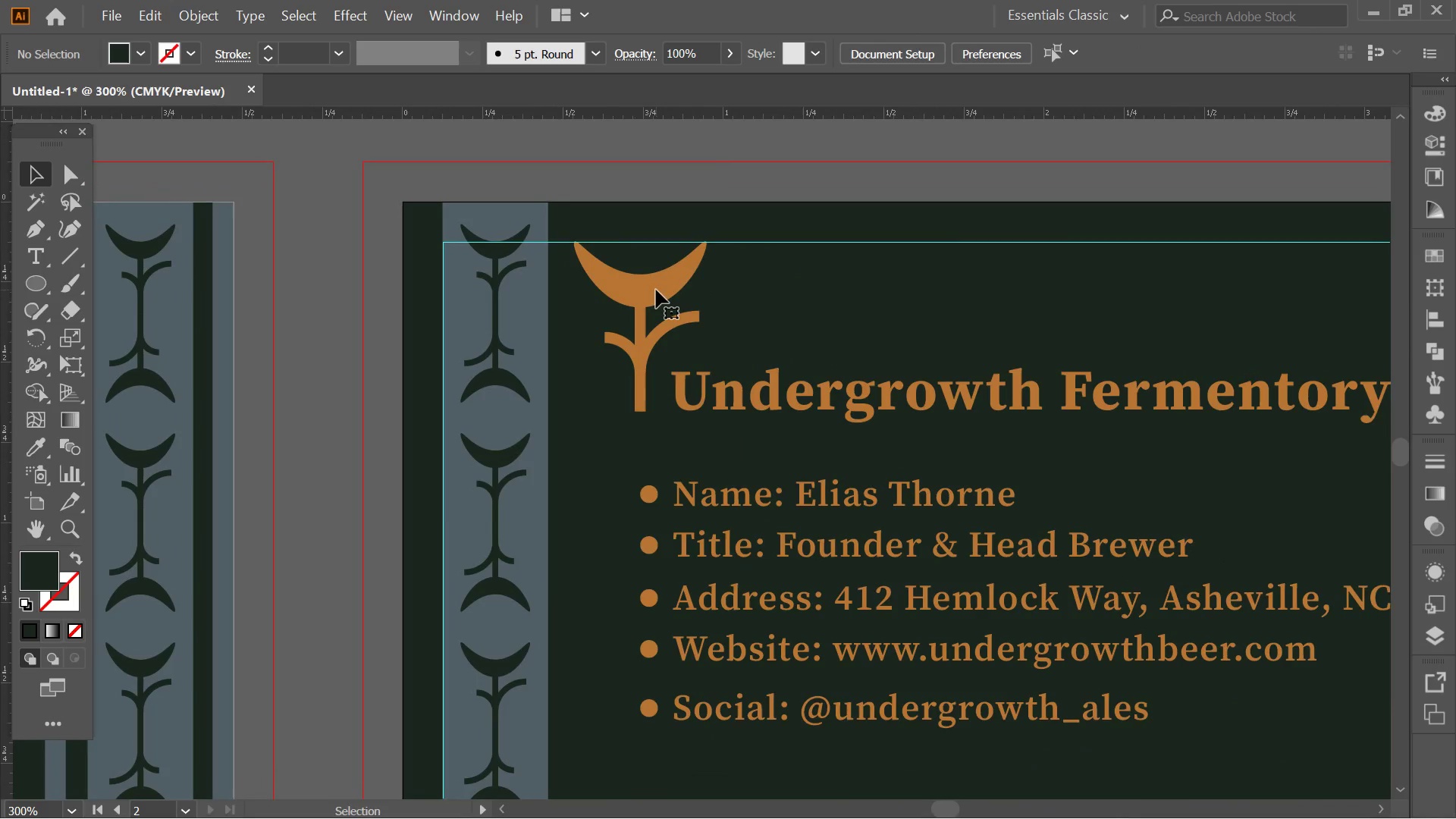 
left_click([656, 290])
 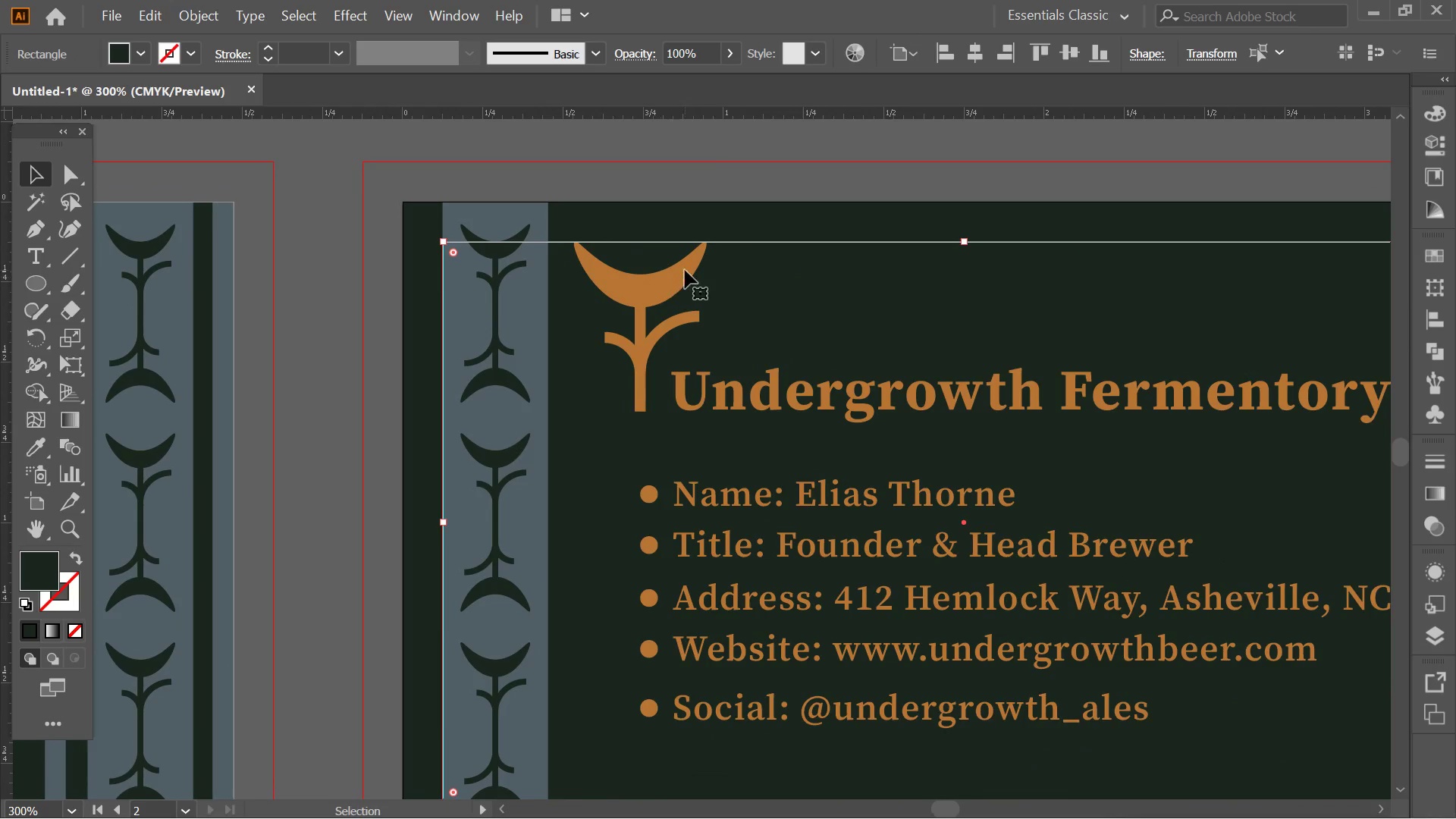 
left_click([685, 270])
 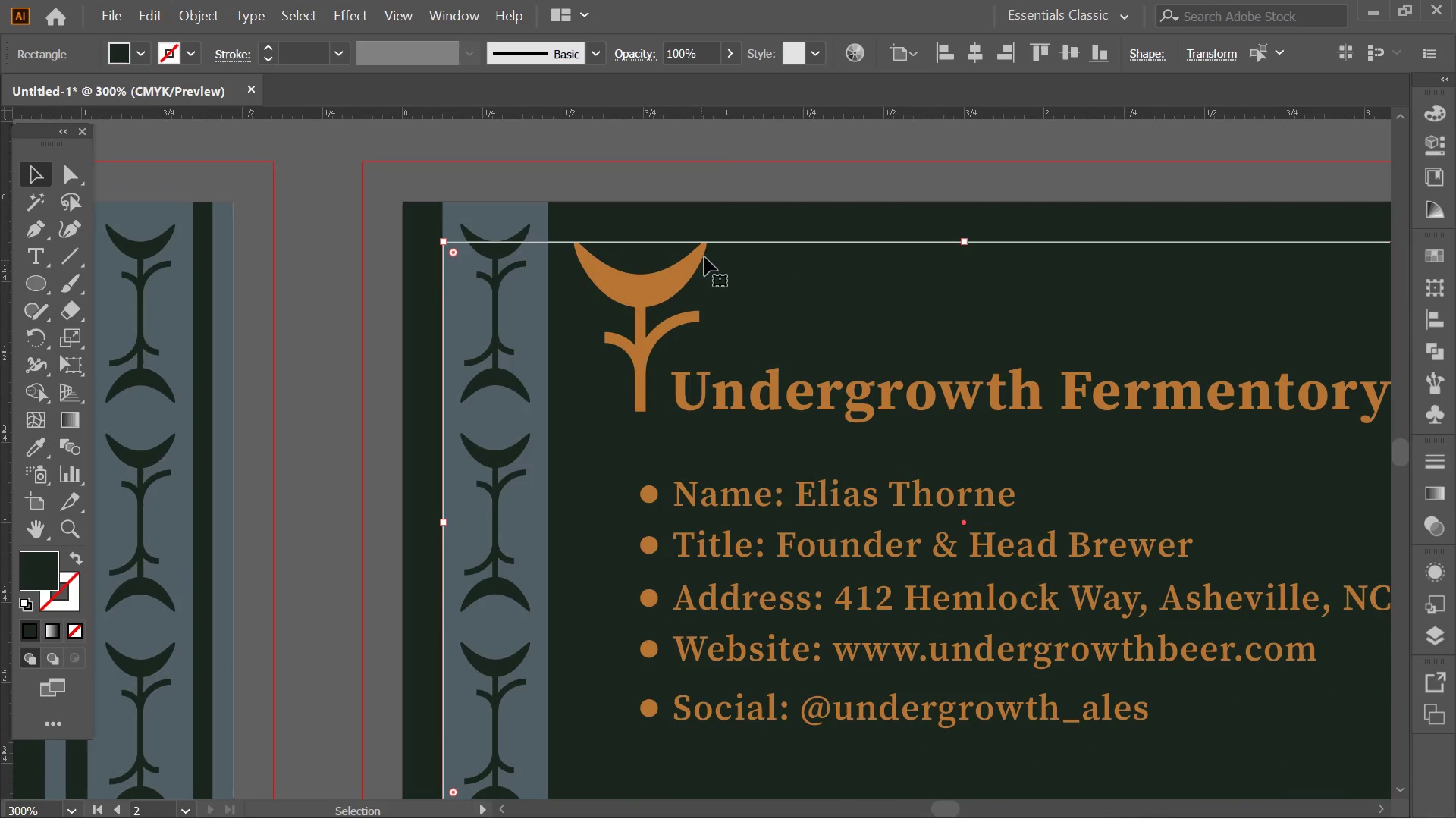 
left_click([704, 257])
 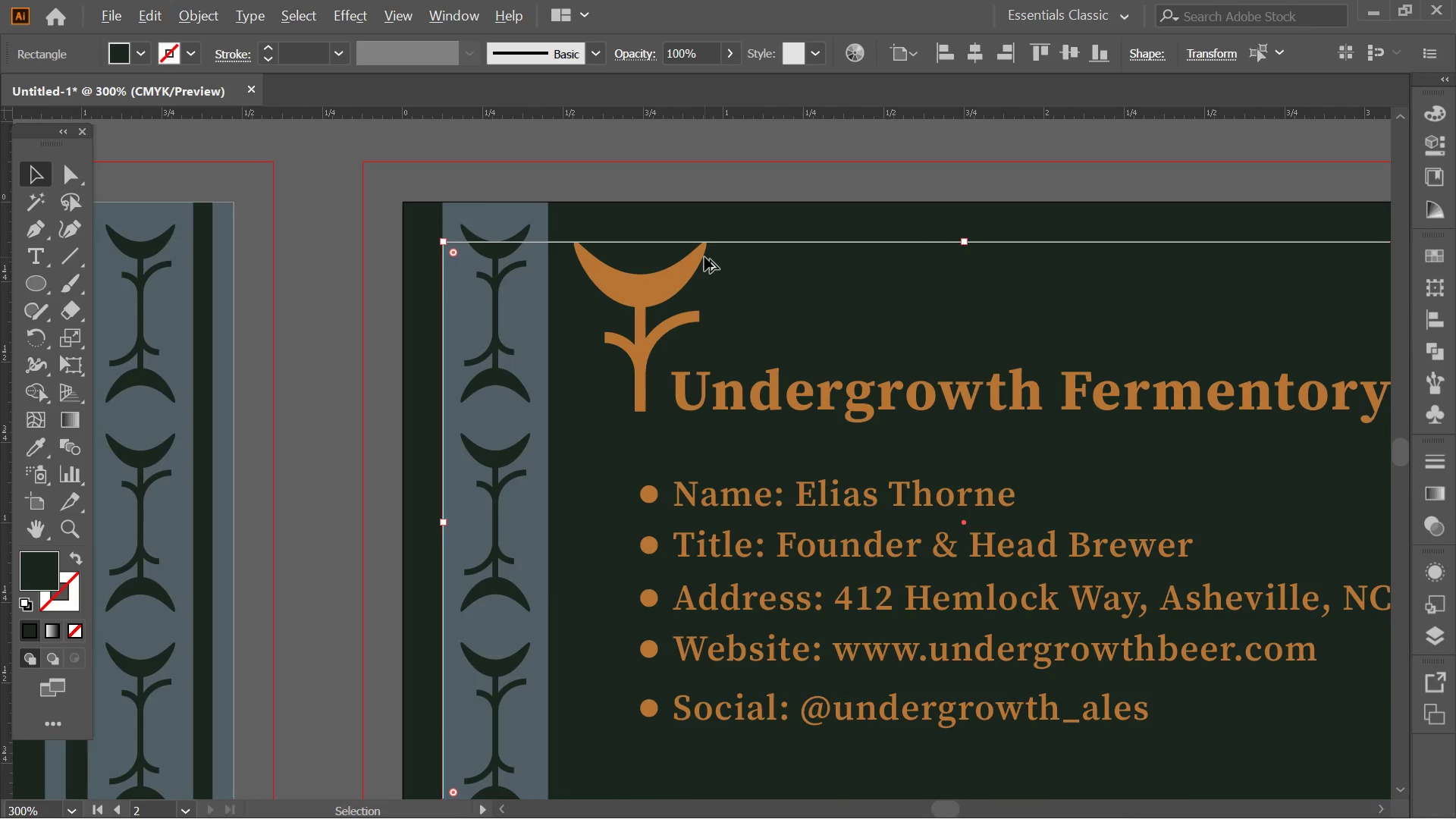 
hold_key(key=AltLeft, duration=0.38)
scroll: coordinate [704, 256], scroll_direction: down, amount: 3.0
 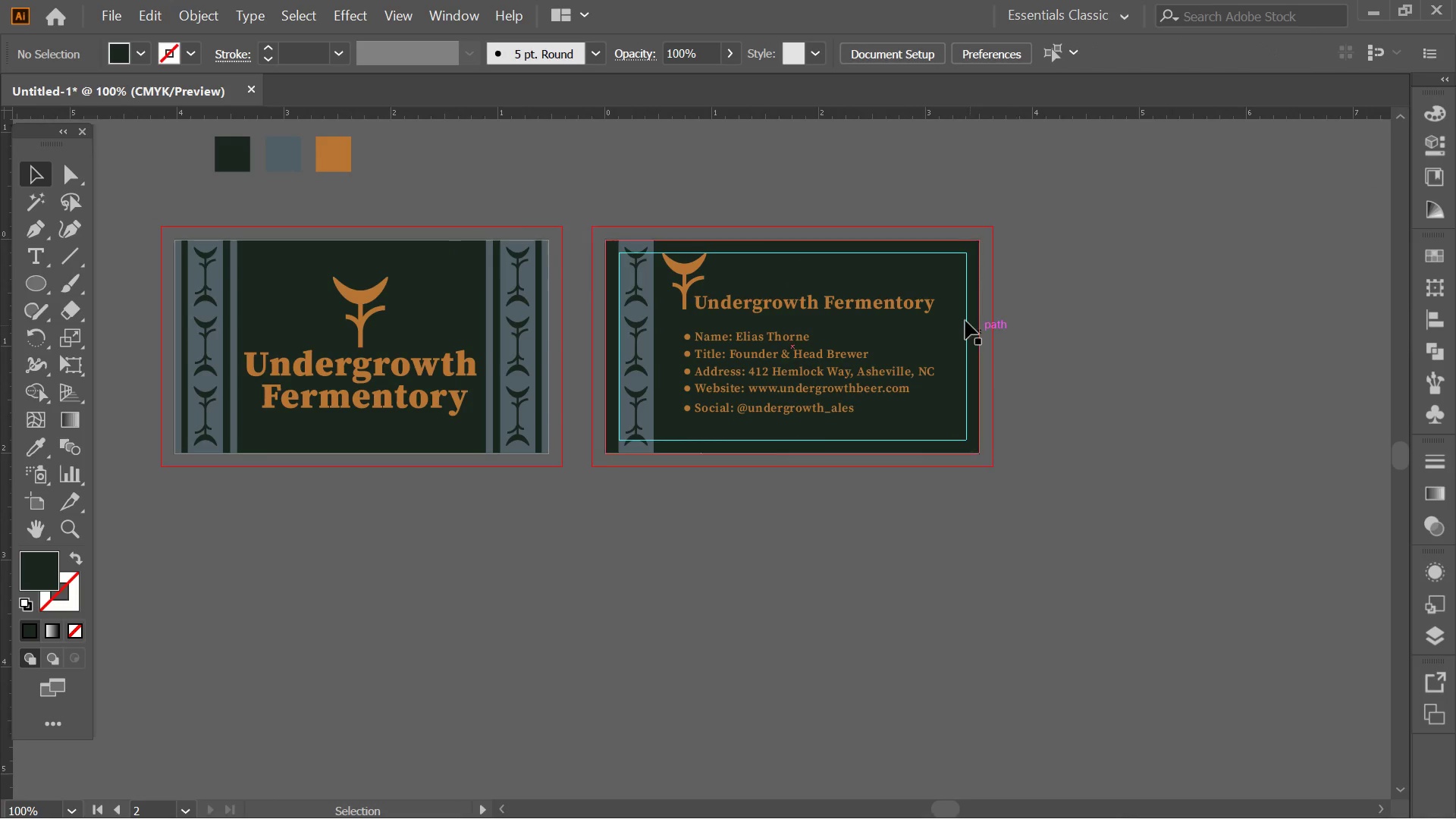 
left_click([952, 312])
 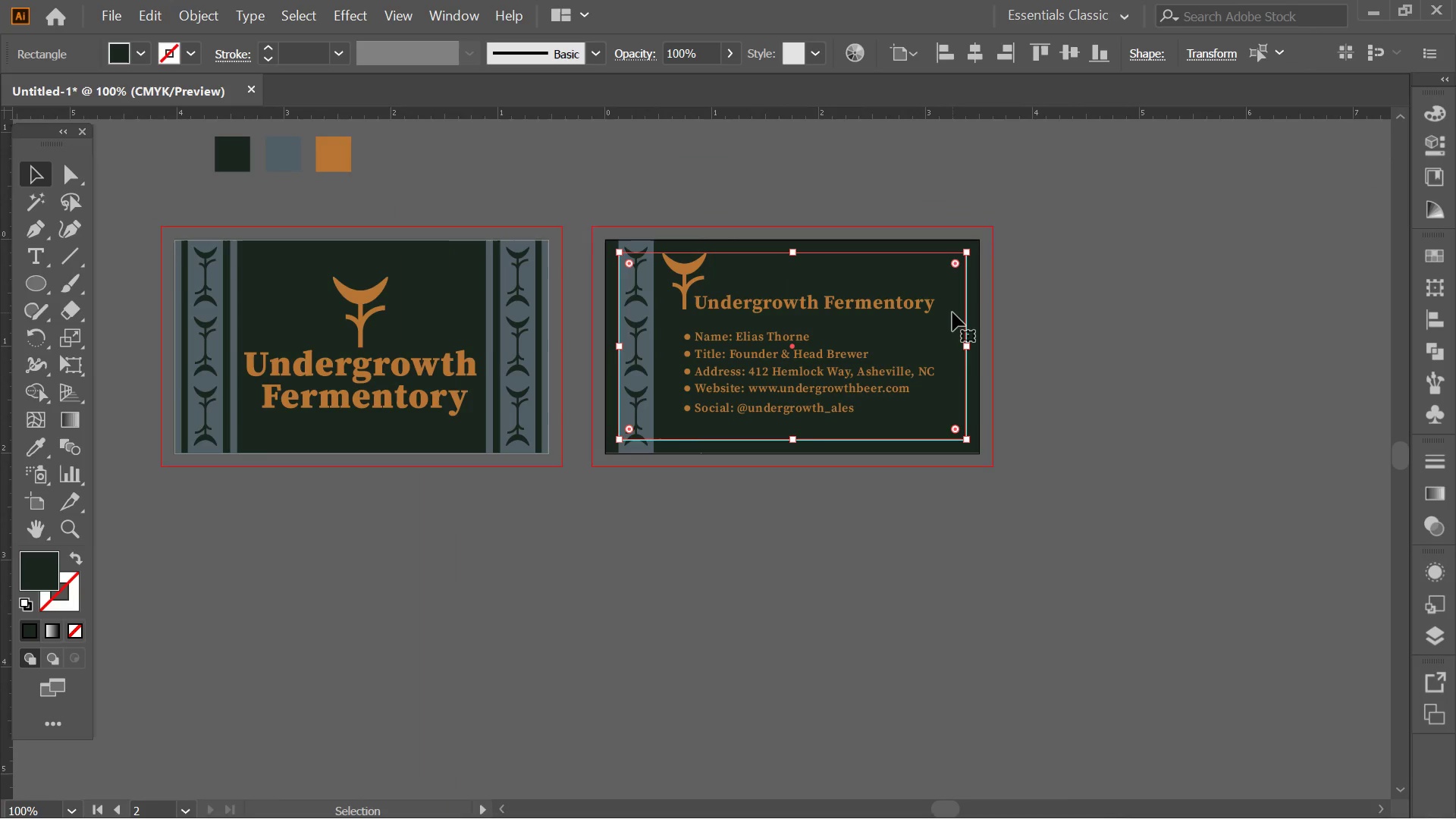 
key(Delete)
 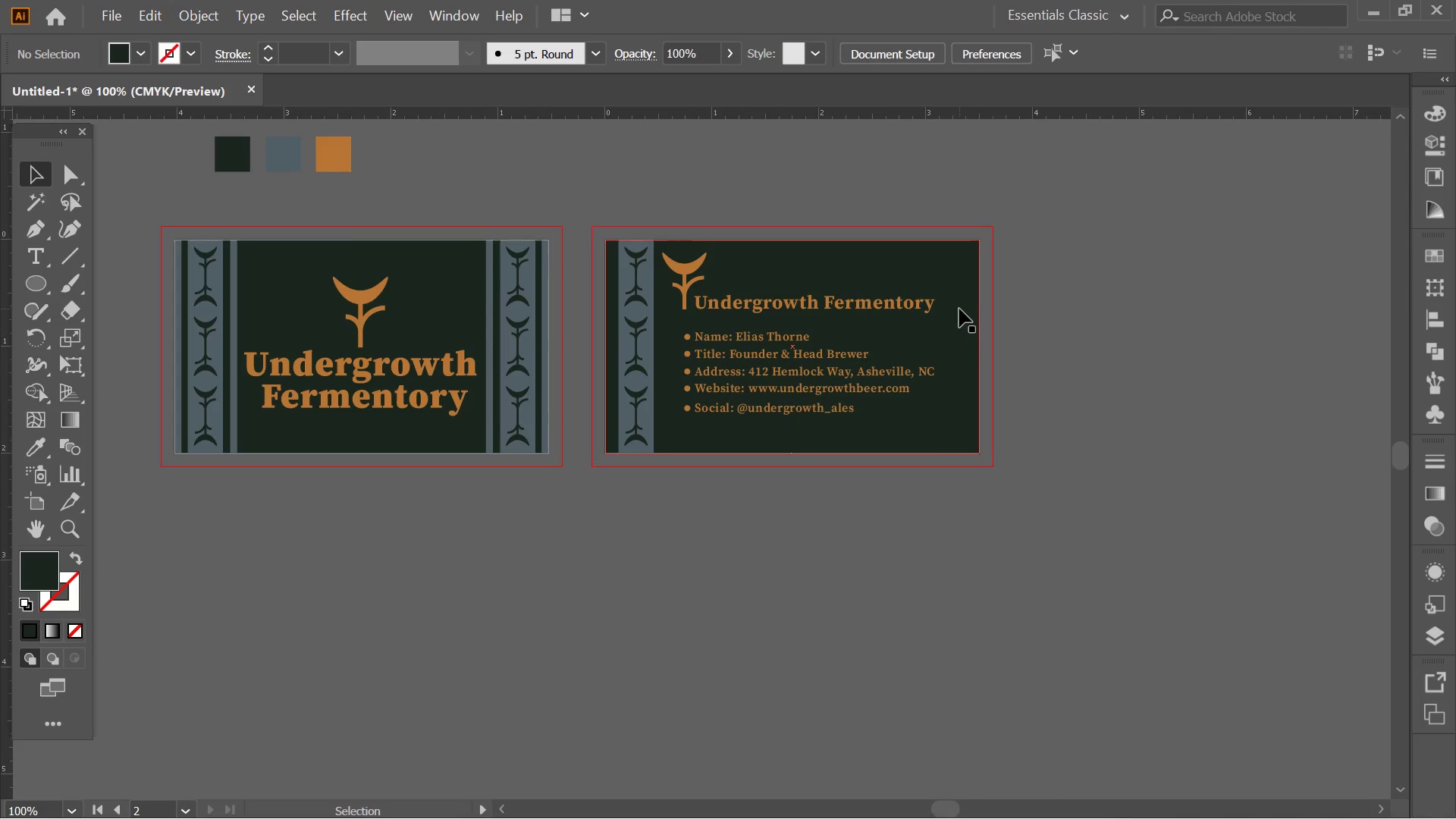 
key(Control+ControlLeft)
 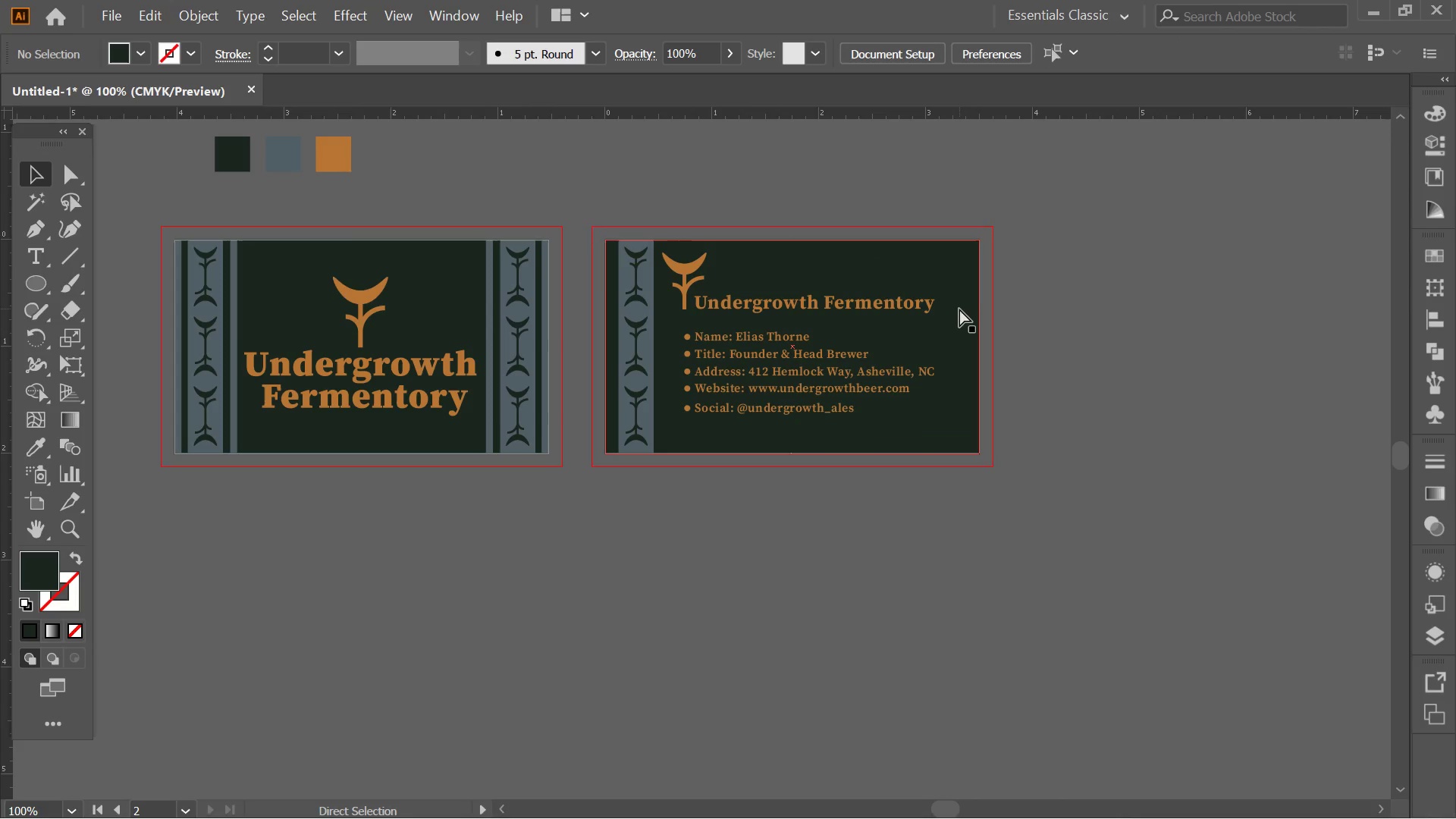 
key(Control+Z)
 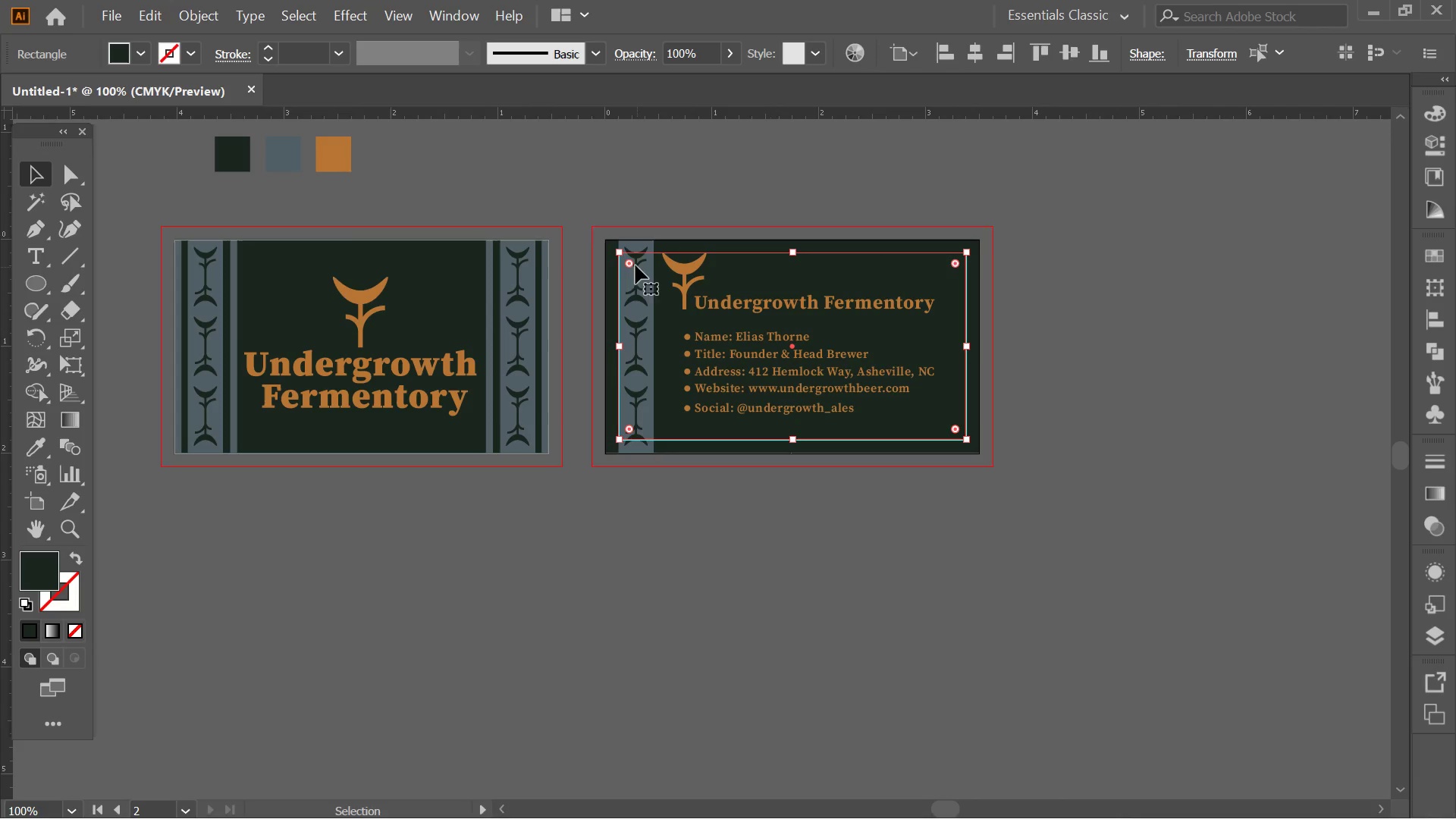 
hold_key(key=AltLeft, duration=0.52)
scroll: coordinate [690, 265], scroll_direction: up, amount: 1.0
 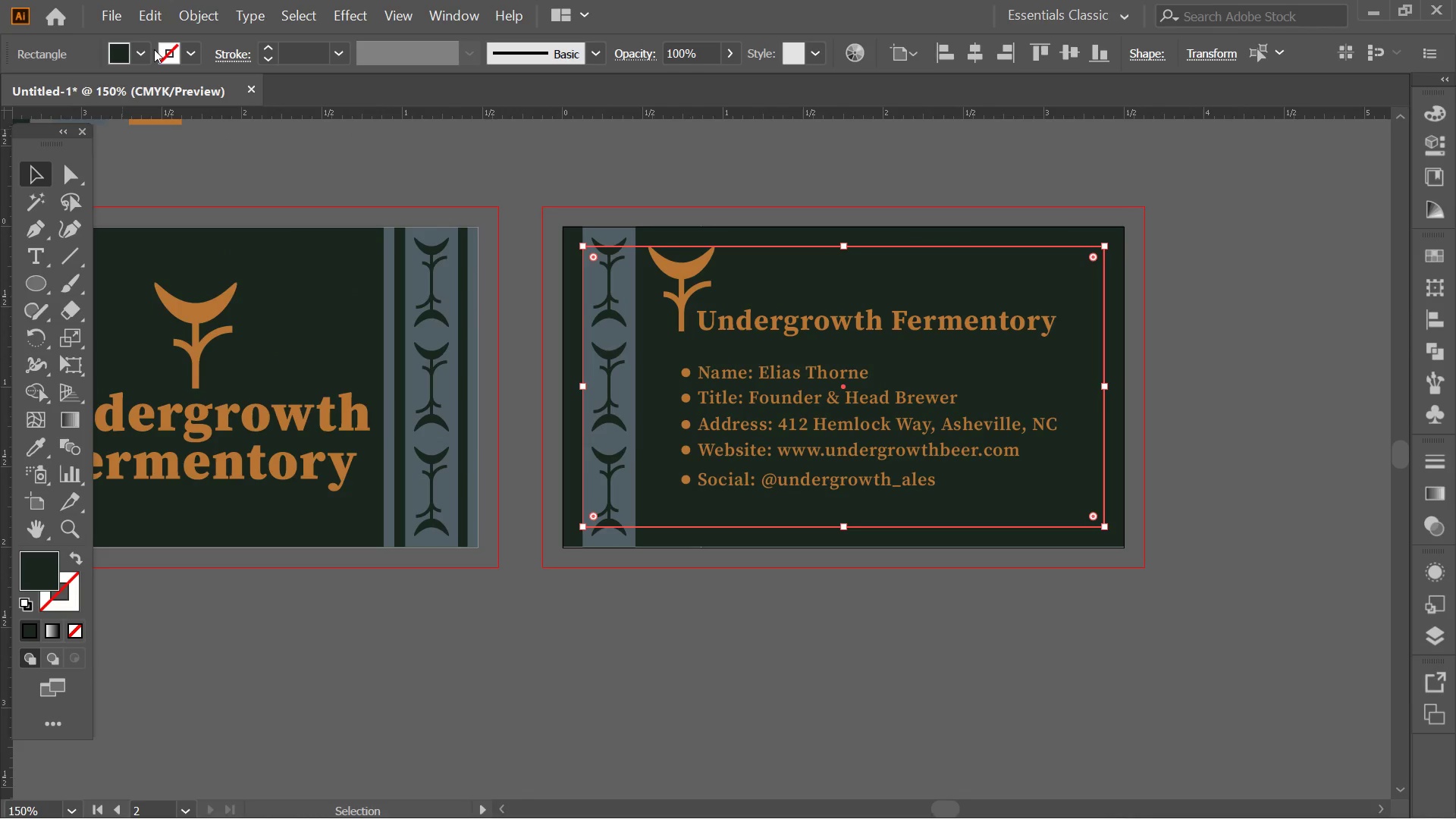 
double_click([143, 46])
 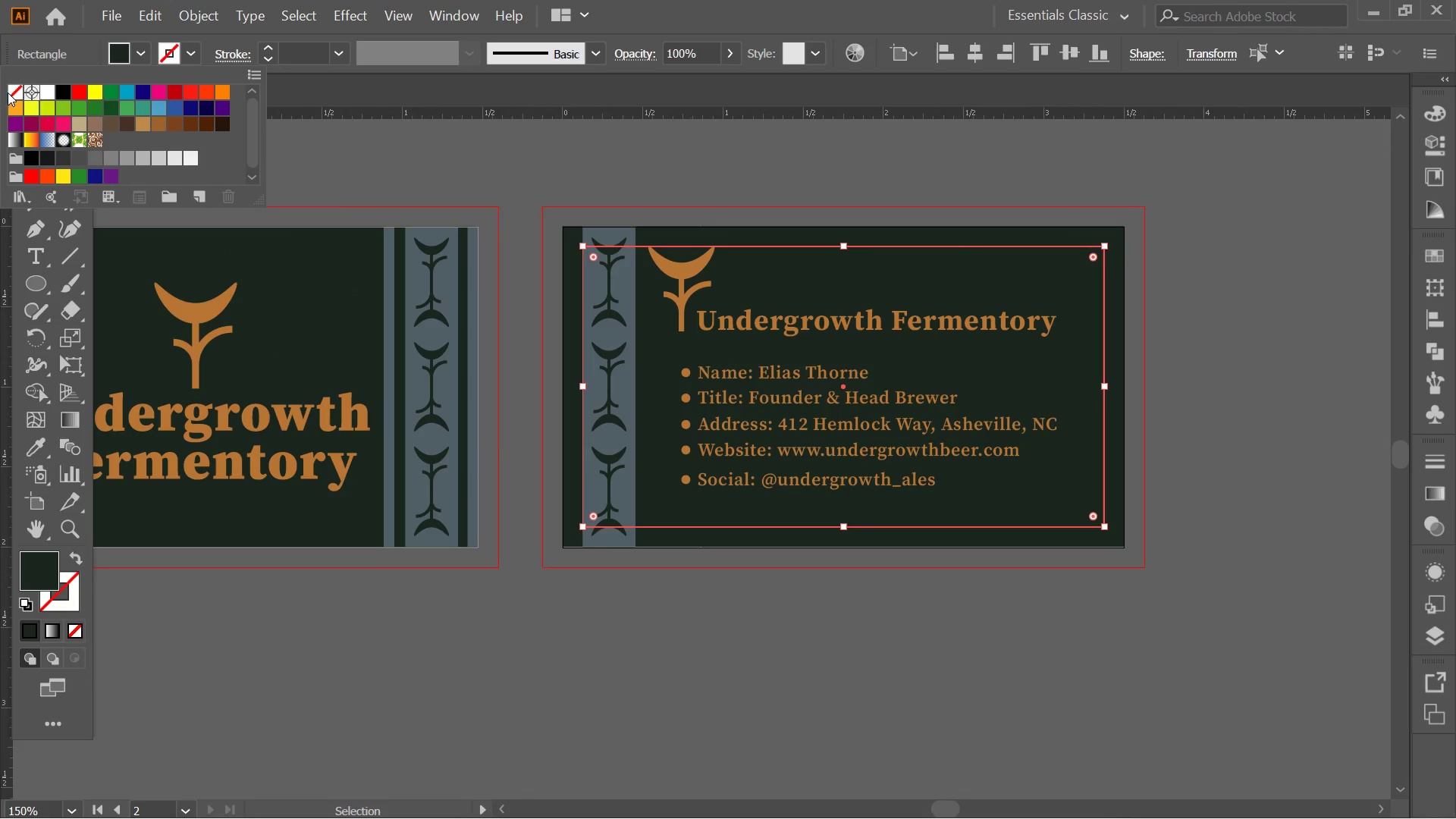 
double_click([25, 93])
 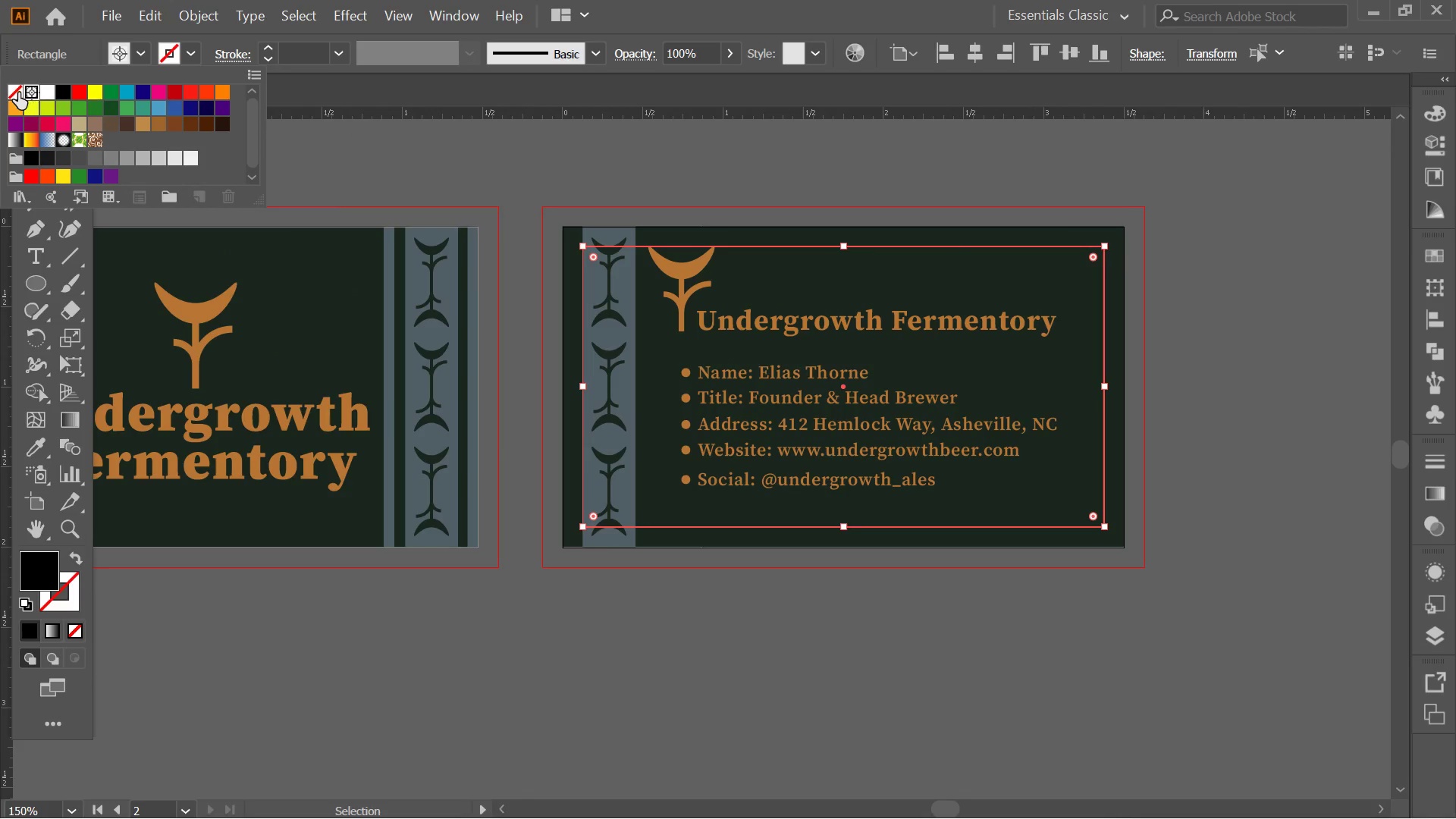 
left_click([17, 91])
 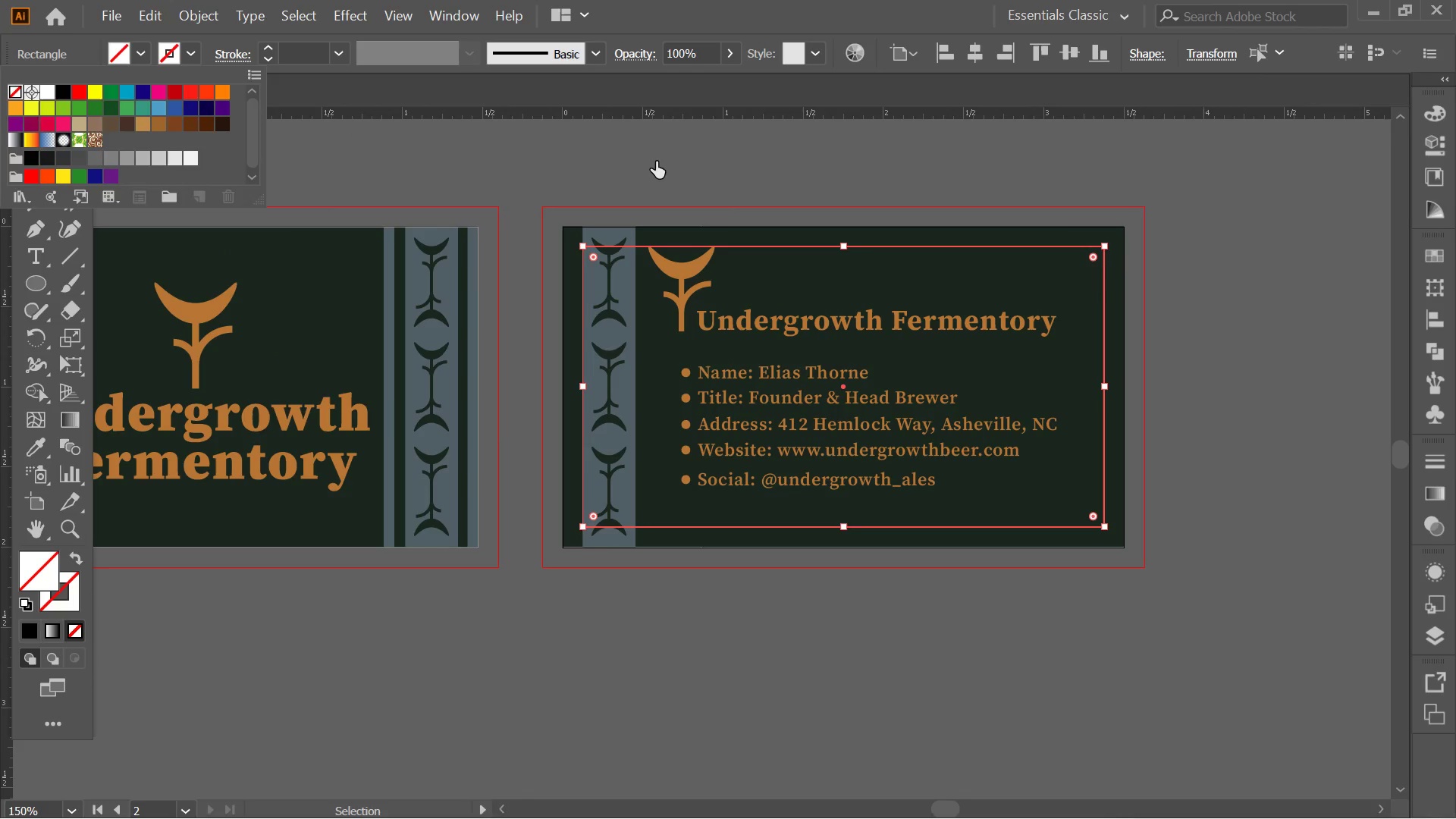 
double_click([656, 162])
 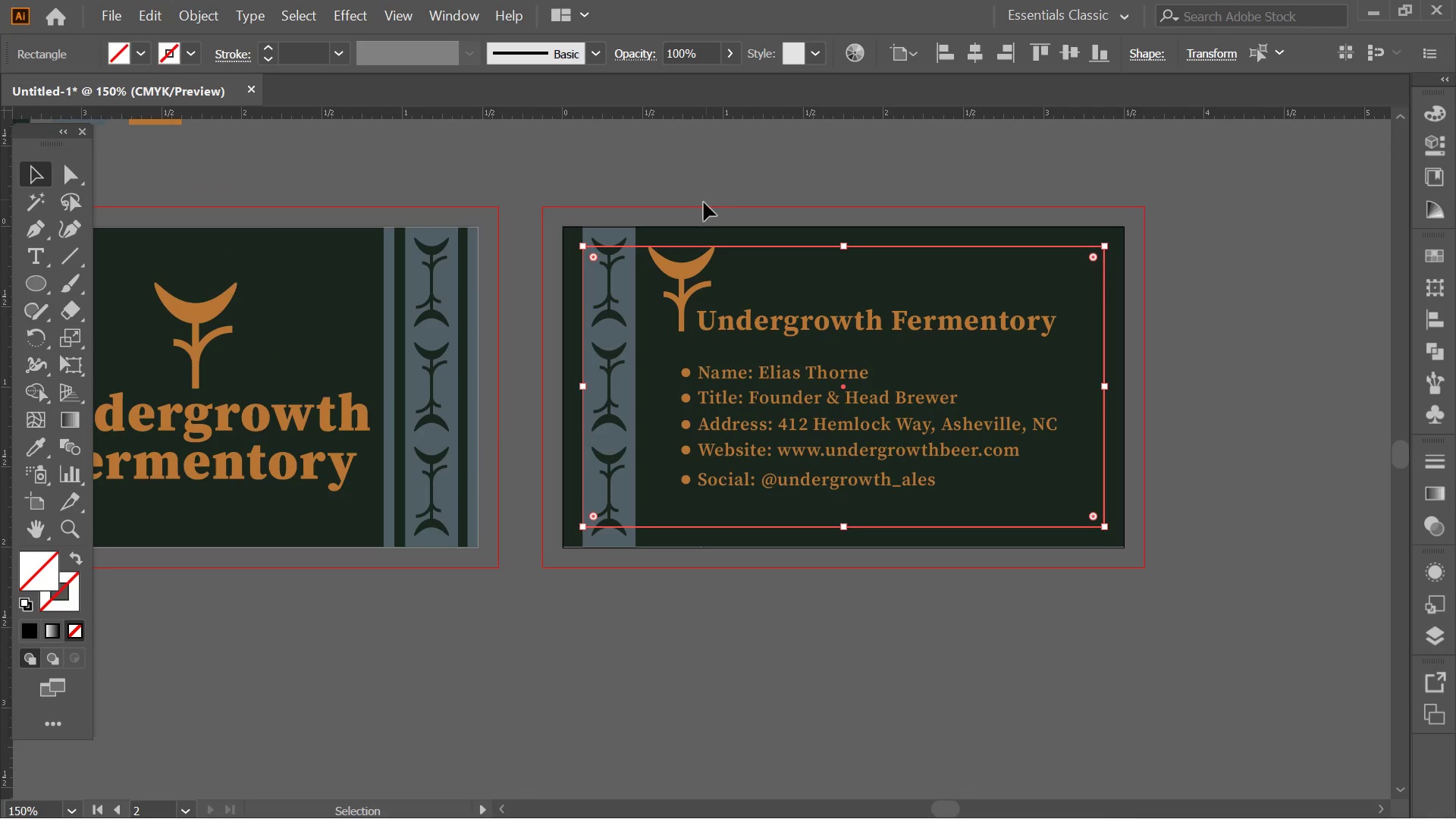 
key(Alt+AltLeft)
 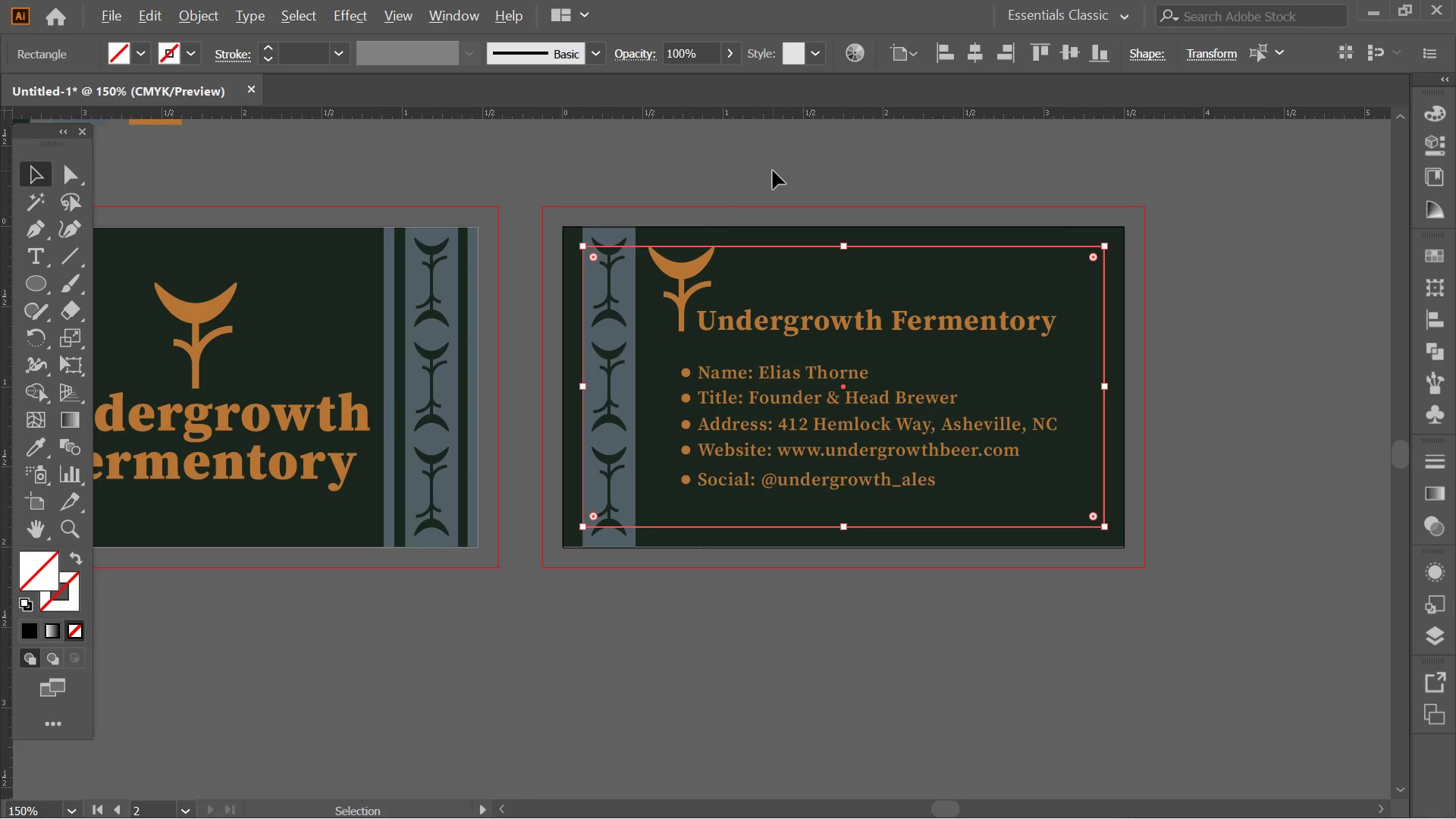 
left_click([774, 169])
 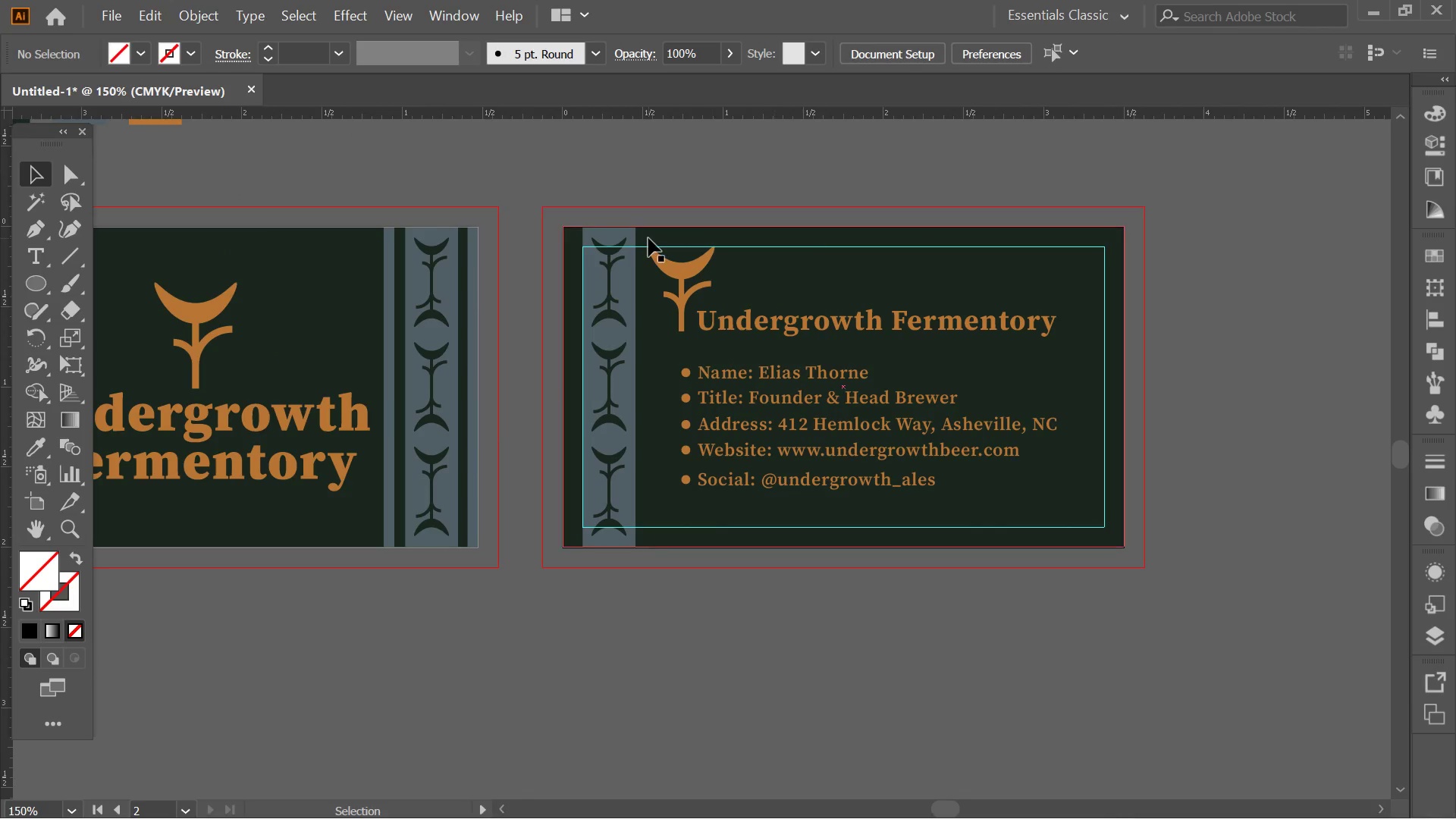 
key(Alt+AltLeft)
 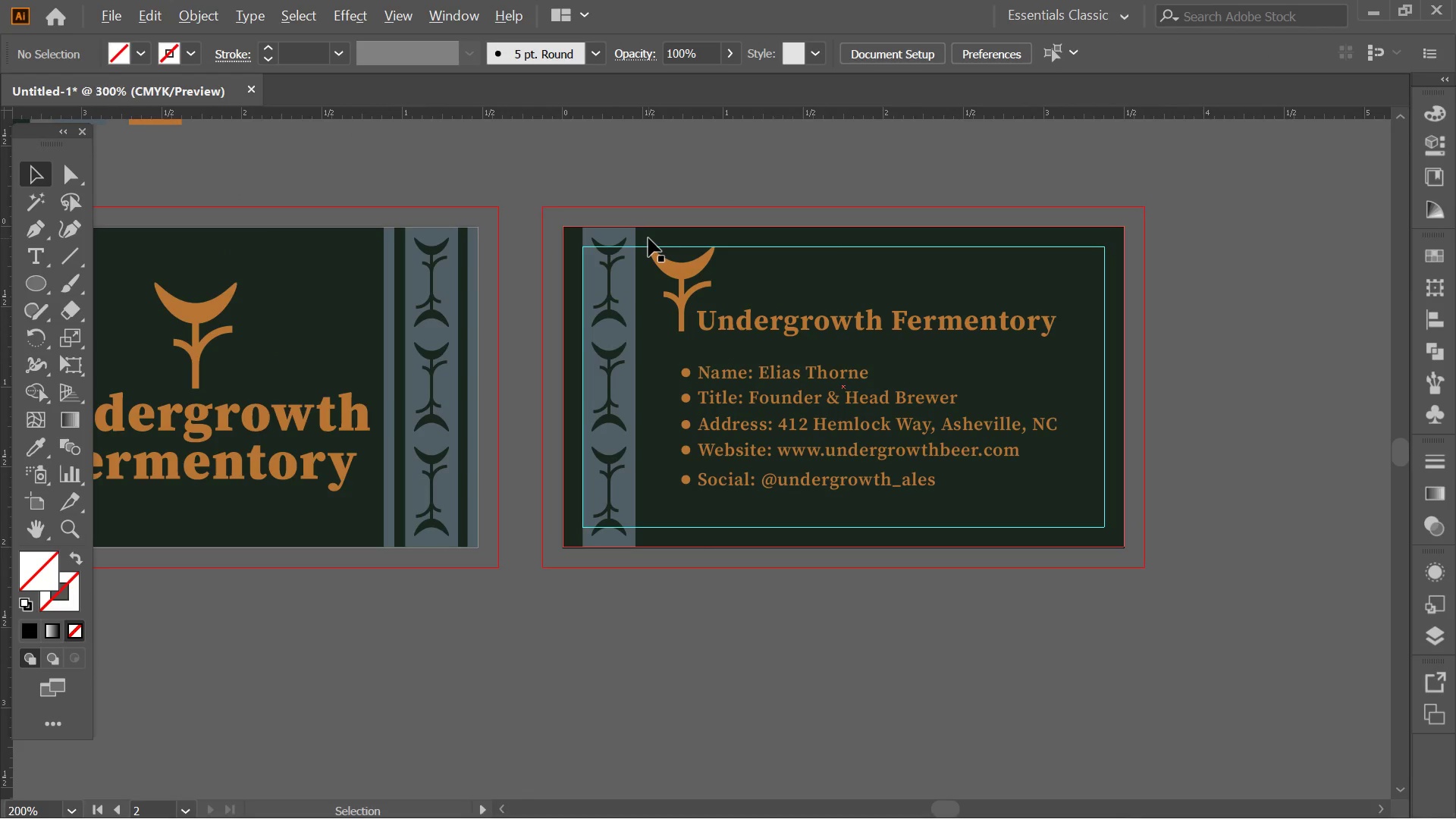 
scroll: coordinate [648, 238], scroll_direction: up, amount: 3.0
 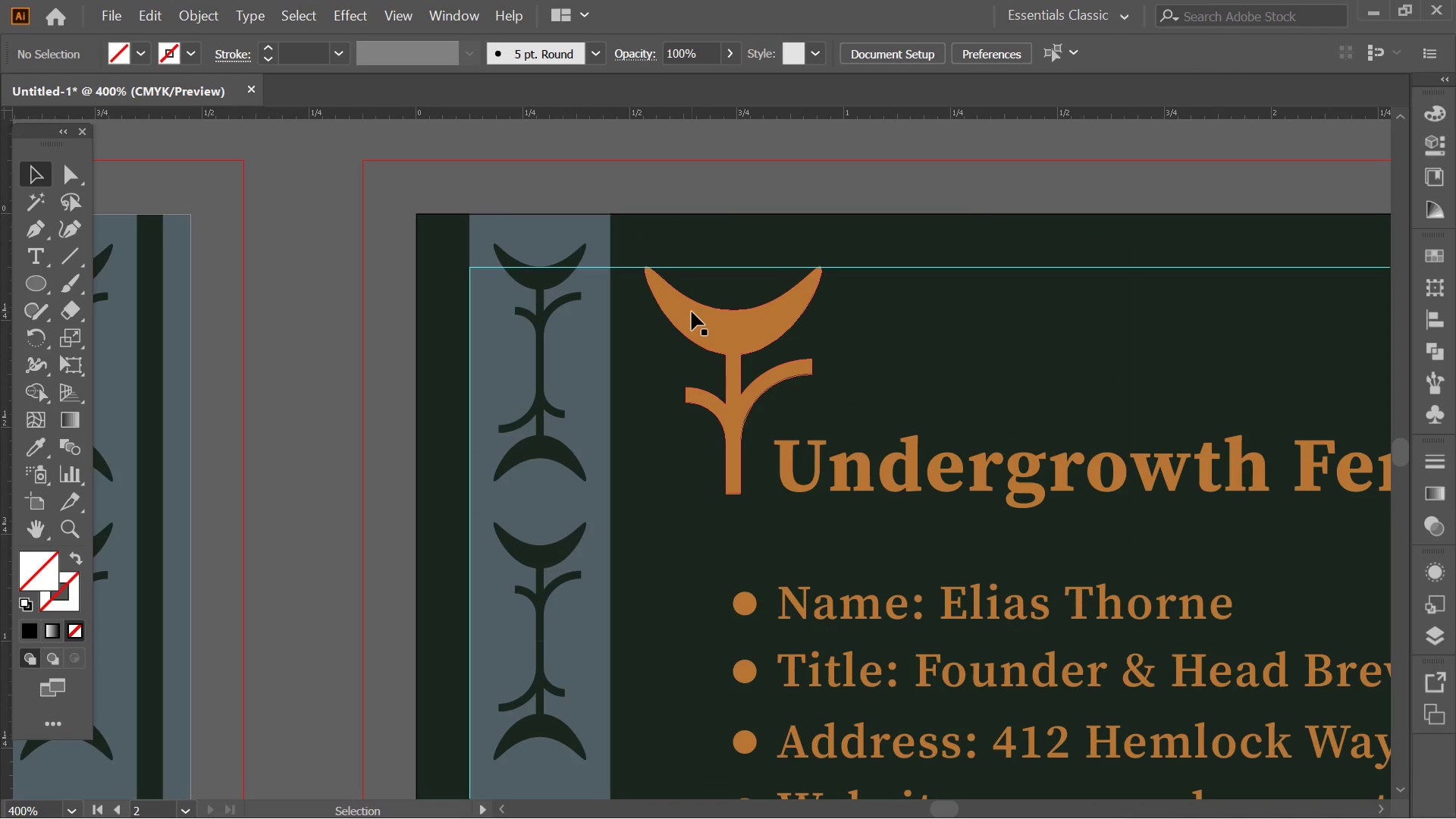 
left_click_drag(start_coordinate=[692, 312], to_coordinate=[695, 312])
 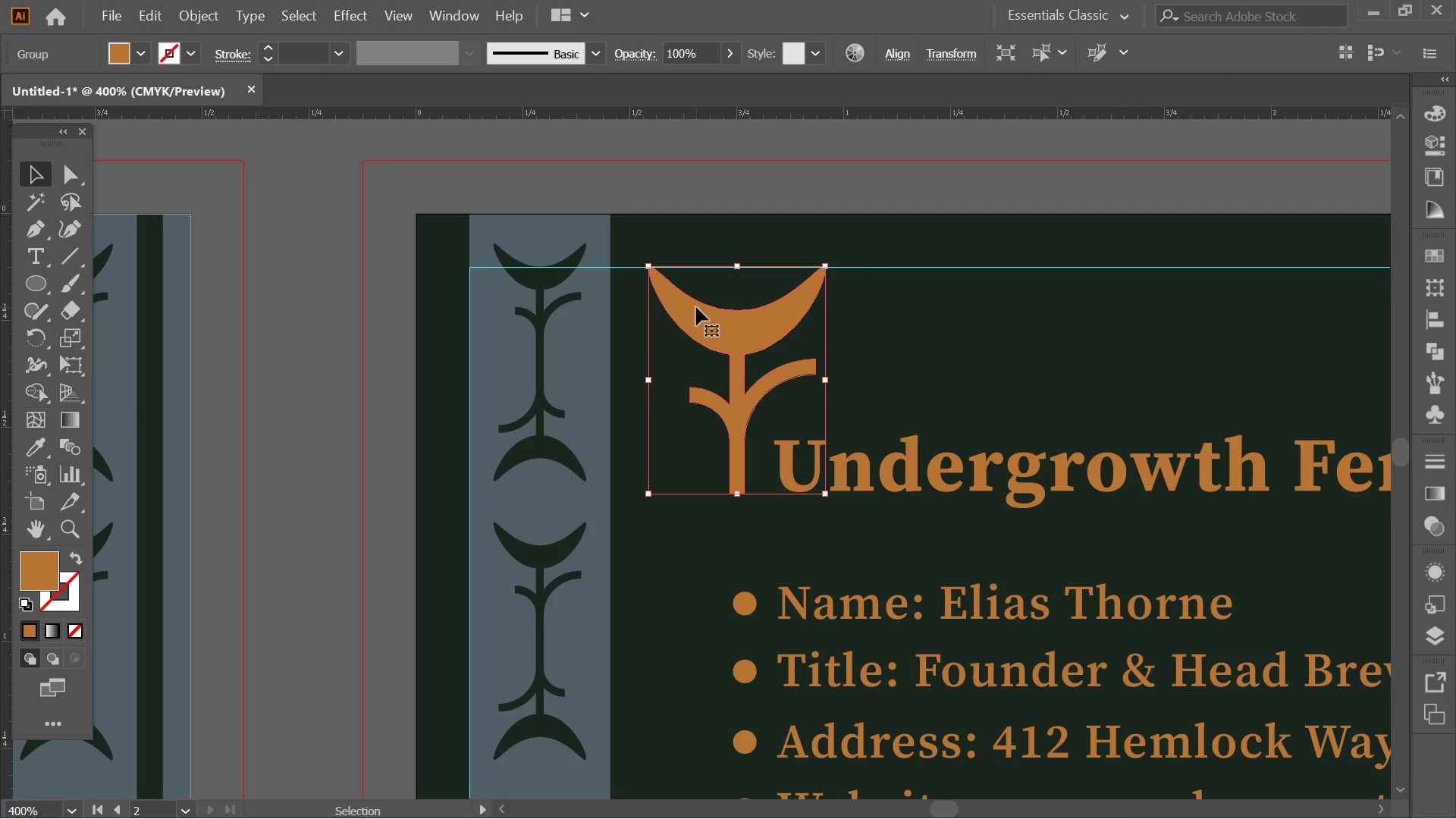 
hold_key(key=ShiftLeft, duration=1.27)
 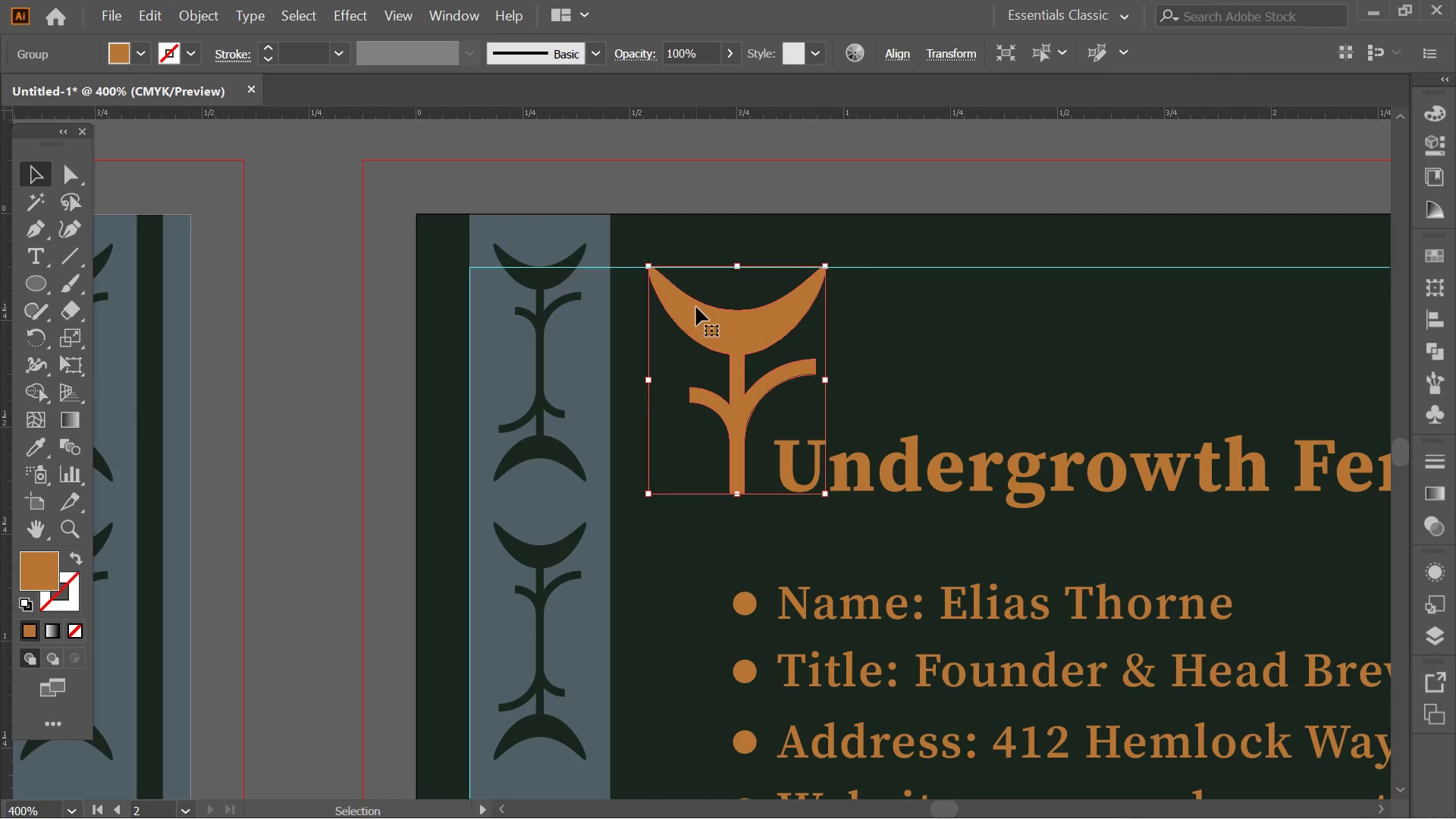 
key(Control+Z)
 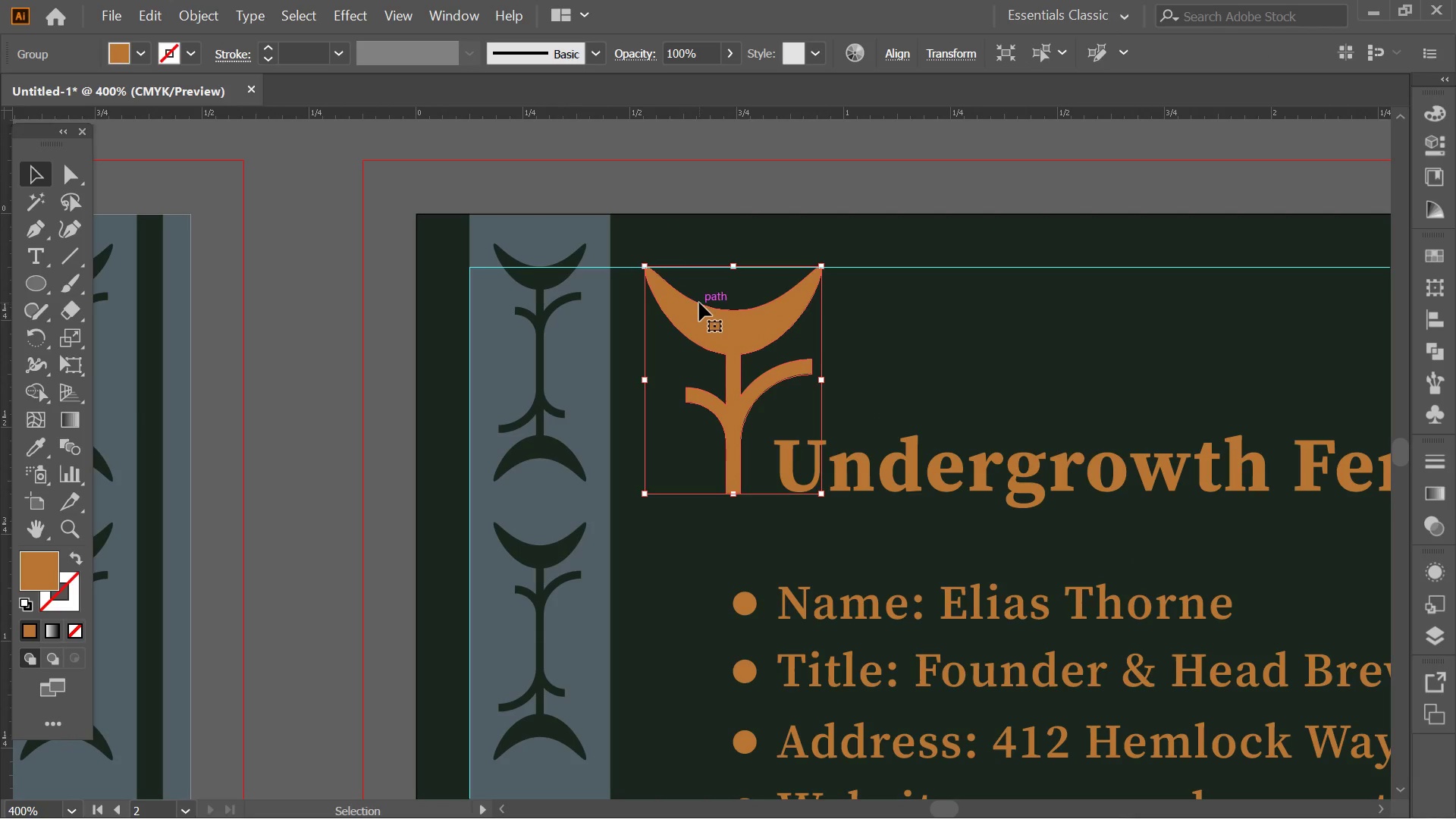 
hold_key(key=AltLeft, duration=0.31)
 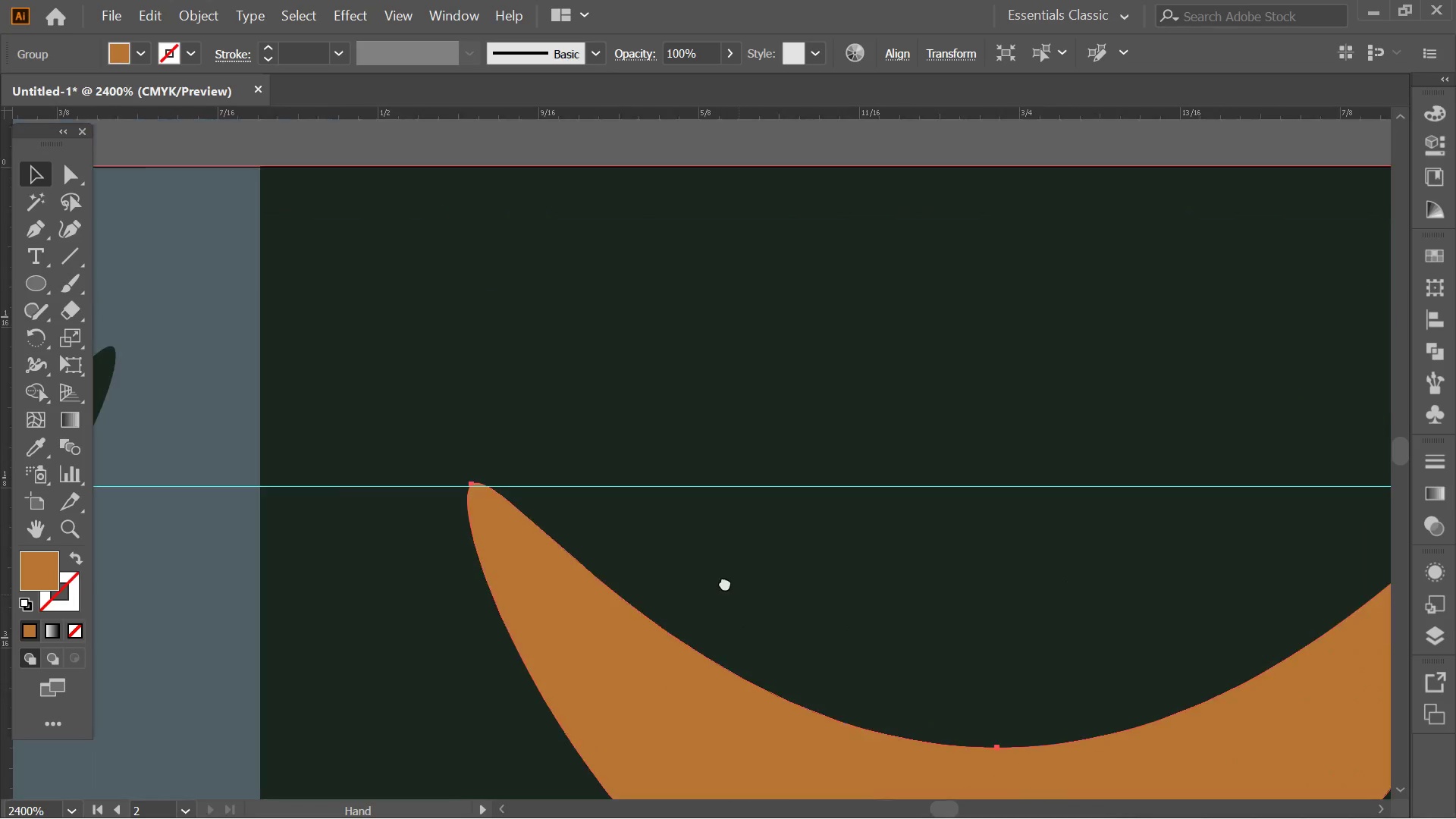 
hold_key(key=Space, duration=0.44)
 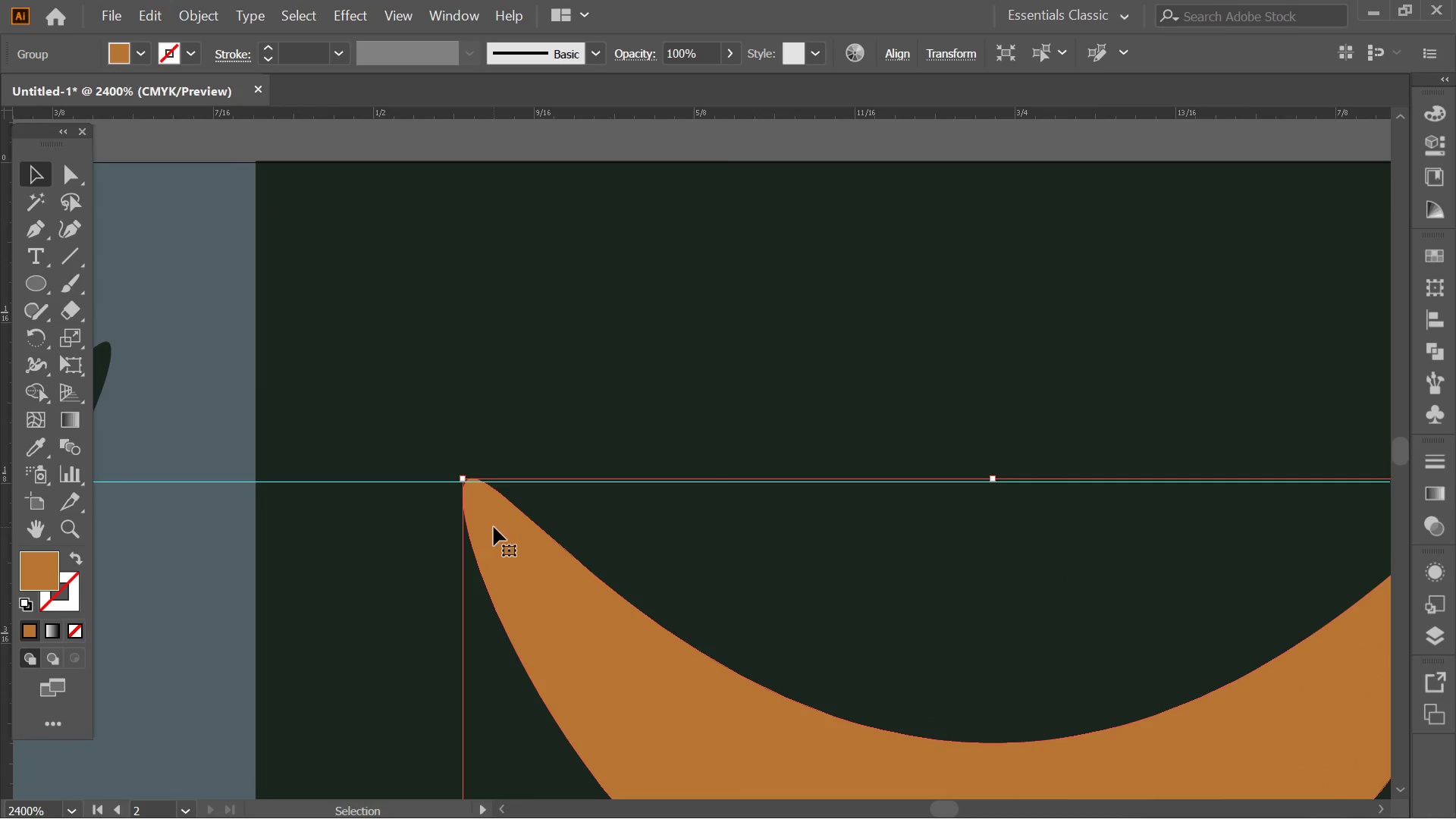 
scroll: coordinate [713, 273], scroll_direction: up, amount: 5.0
 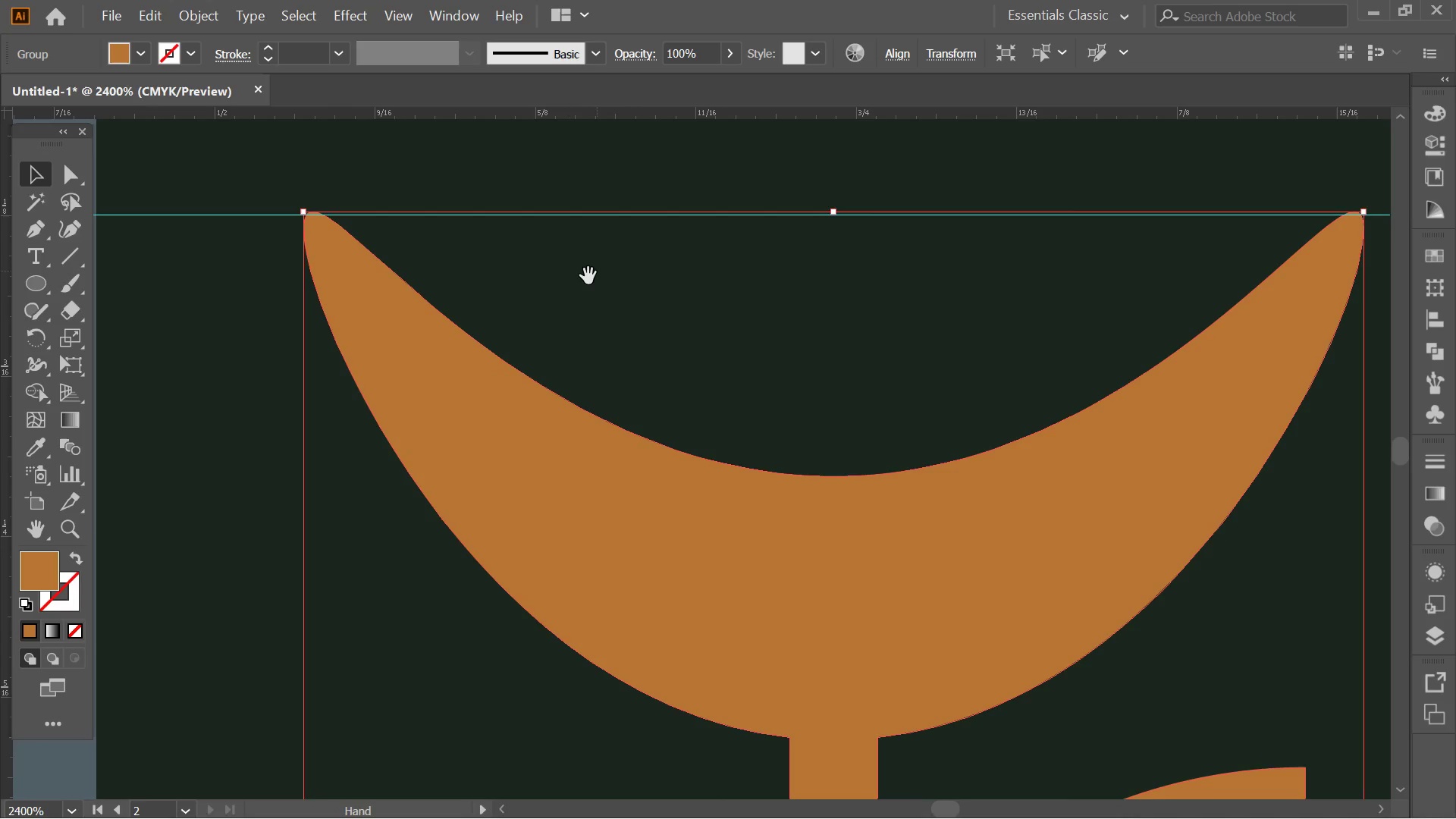 
left_click_drag(start_coordinate=[575, 325], to_coordinate=[695, 563])
 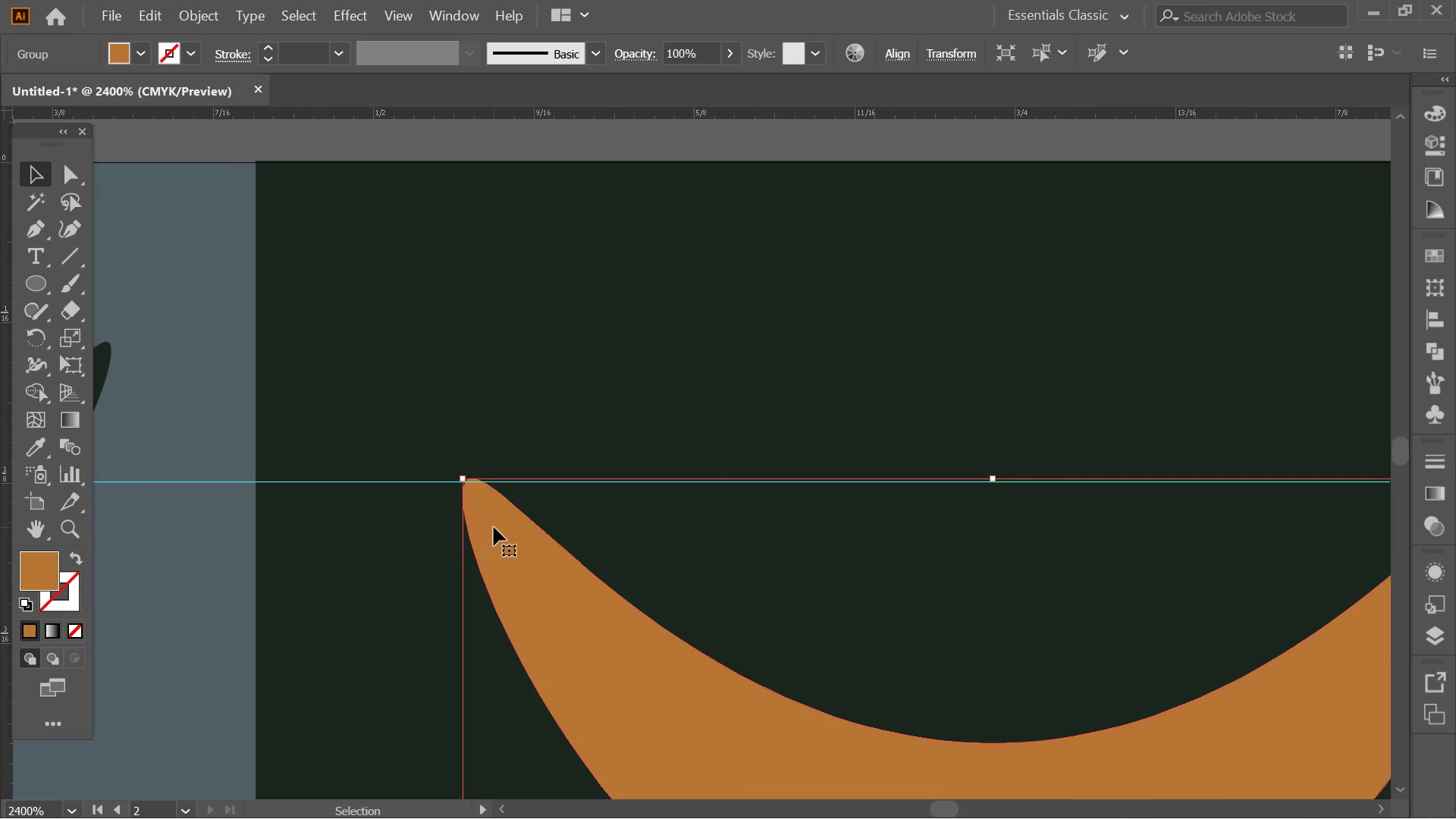 
left_click_drag(start_coordinate=[494, 527], to_coordinate=[494, 535])
 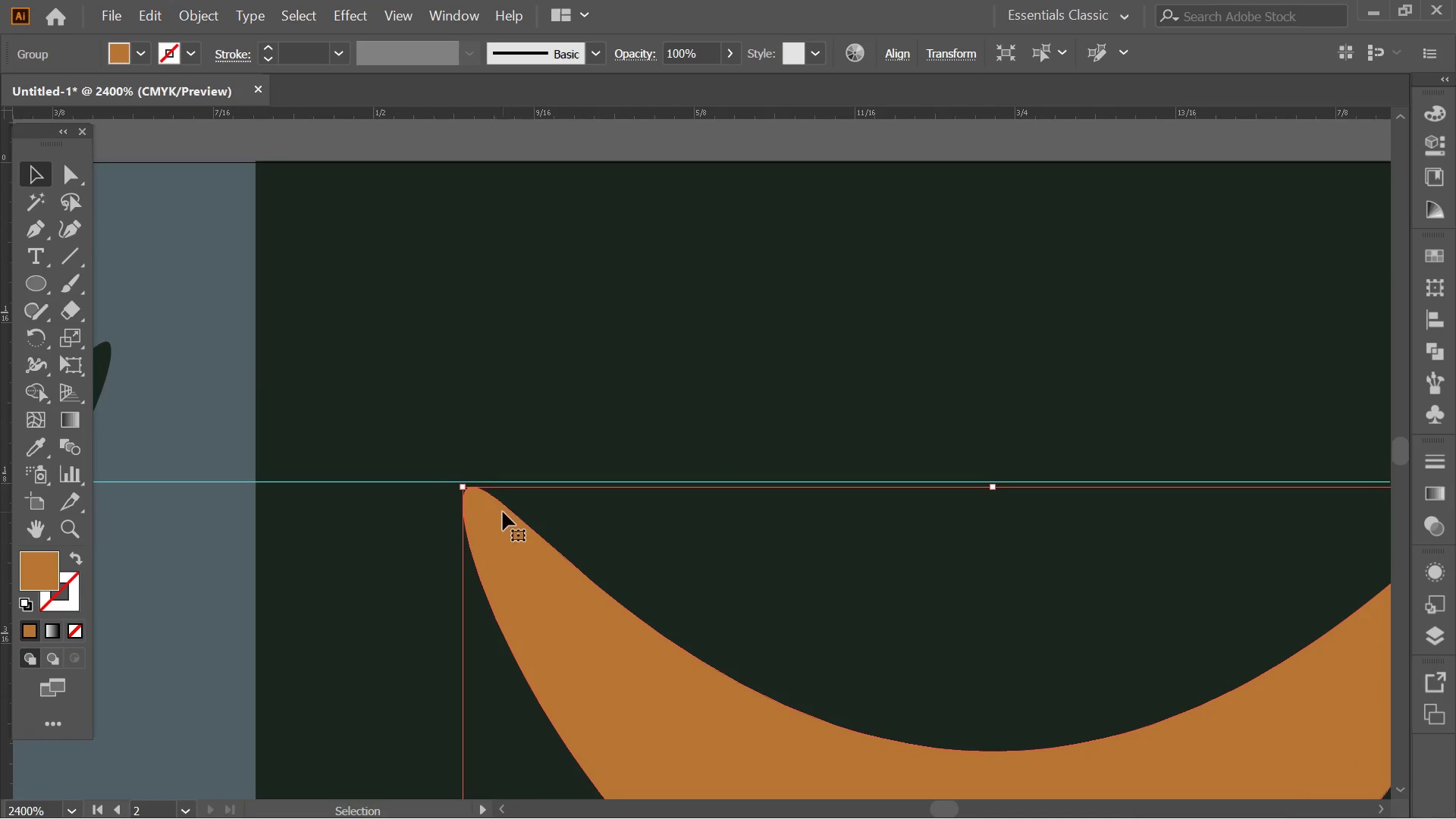 
hold_key(key=ShiftLeft, duration=0.84)
 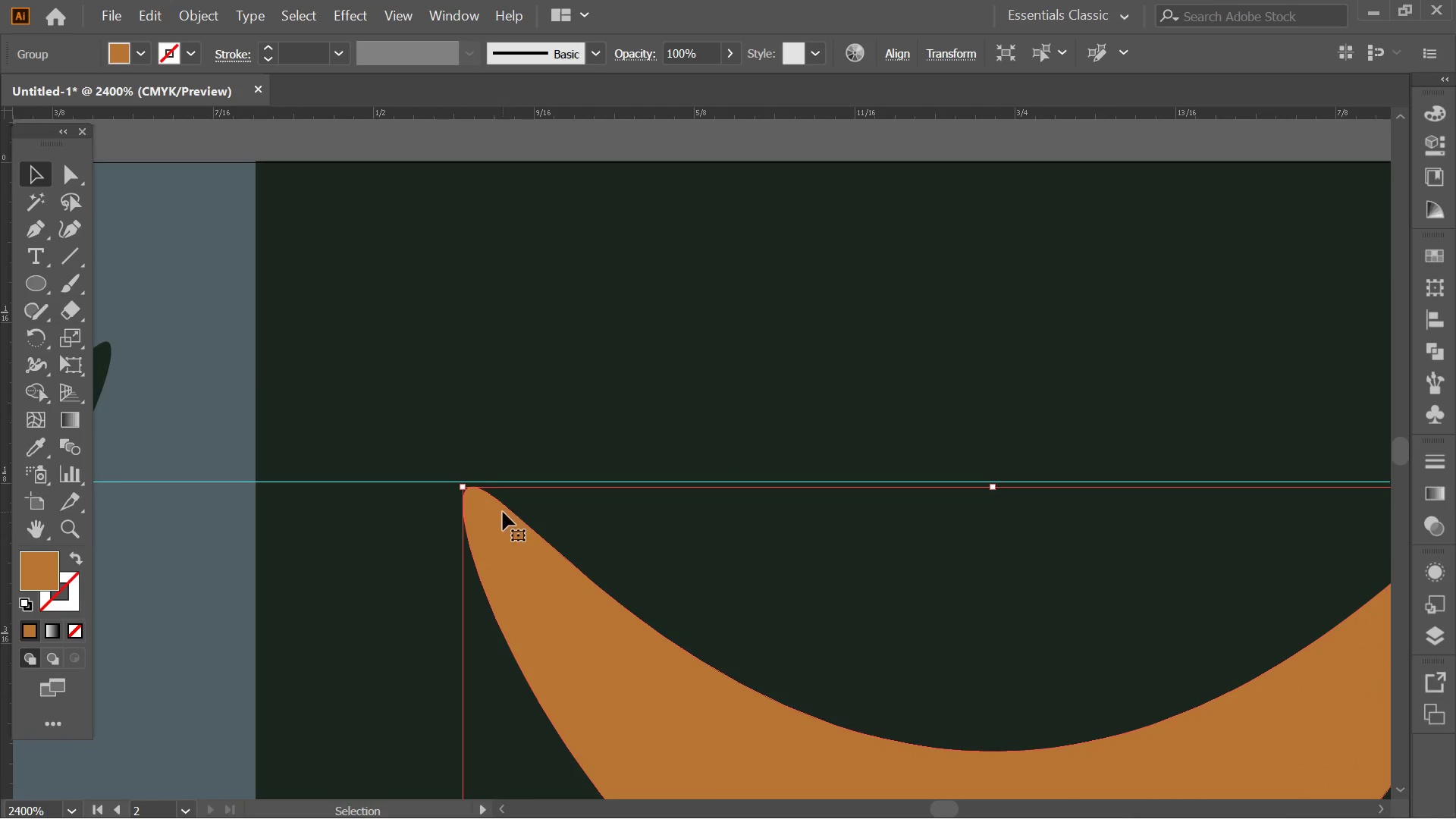 
hold_key(key=AltLeft, duration=0.31)
scroll: coordinate [484, 466], scroll_direction: up, amount: 3.0
 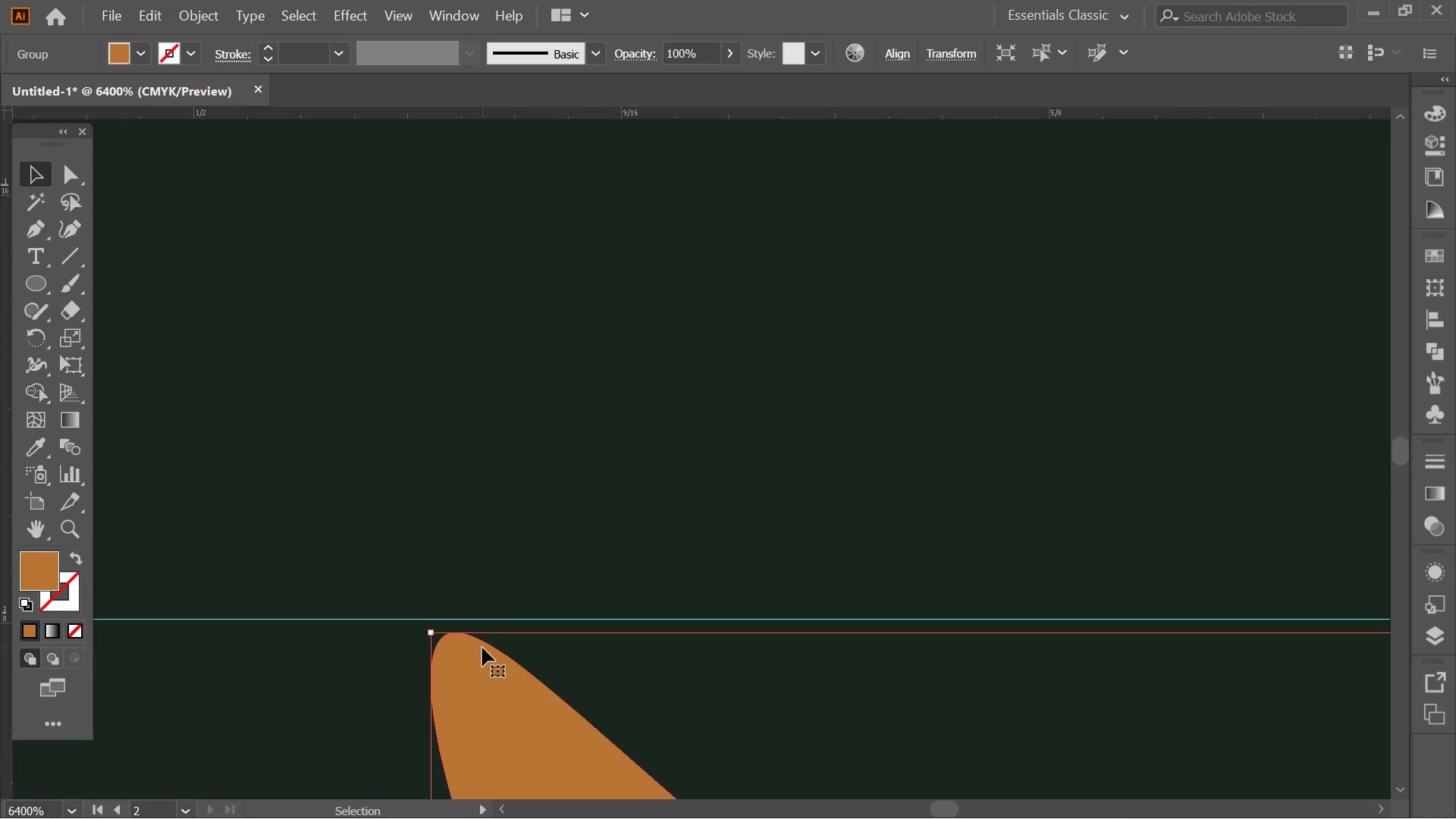 
left_click_drag(start_coordinate=[482, 648], to_coordinate=[481, 631])
 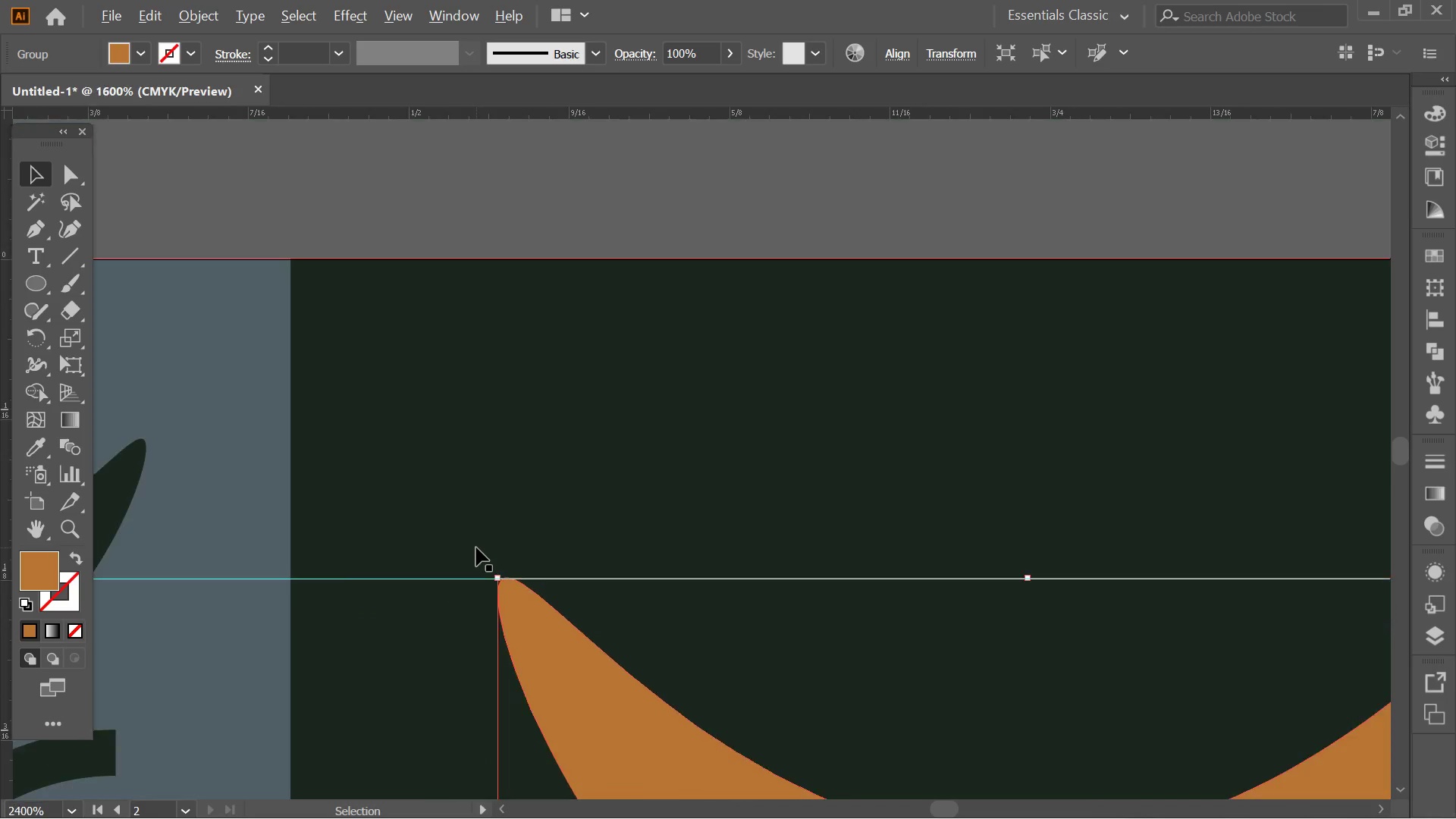 
hold_key(key=ShiftLeft, duration=1.14)
 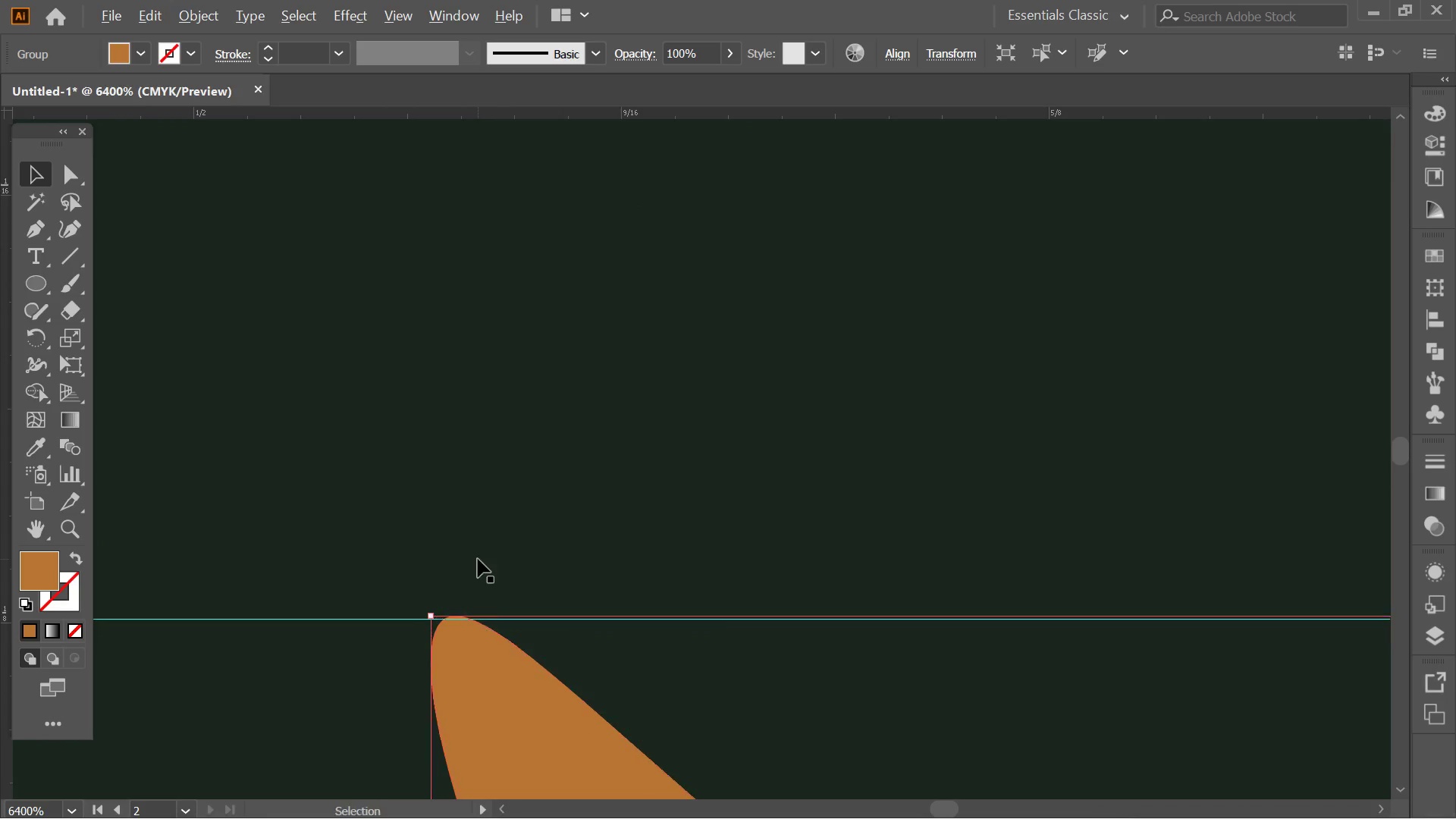 
hold_key(key=AltLeft, duration=0.98)
 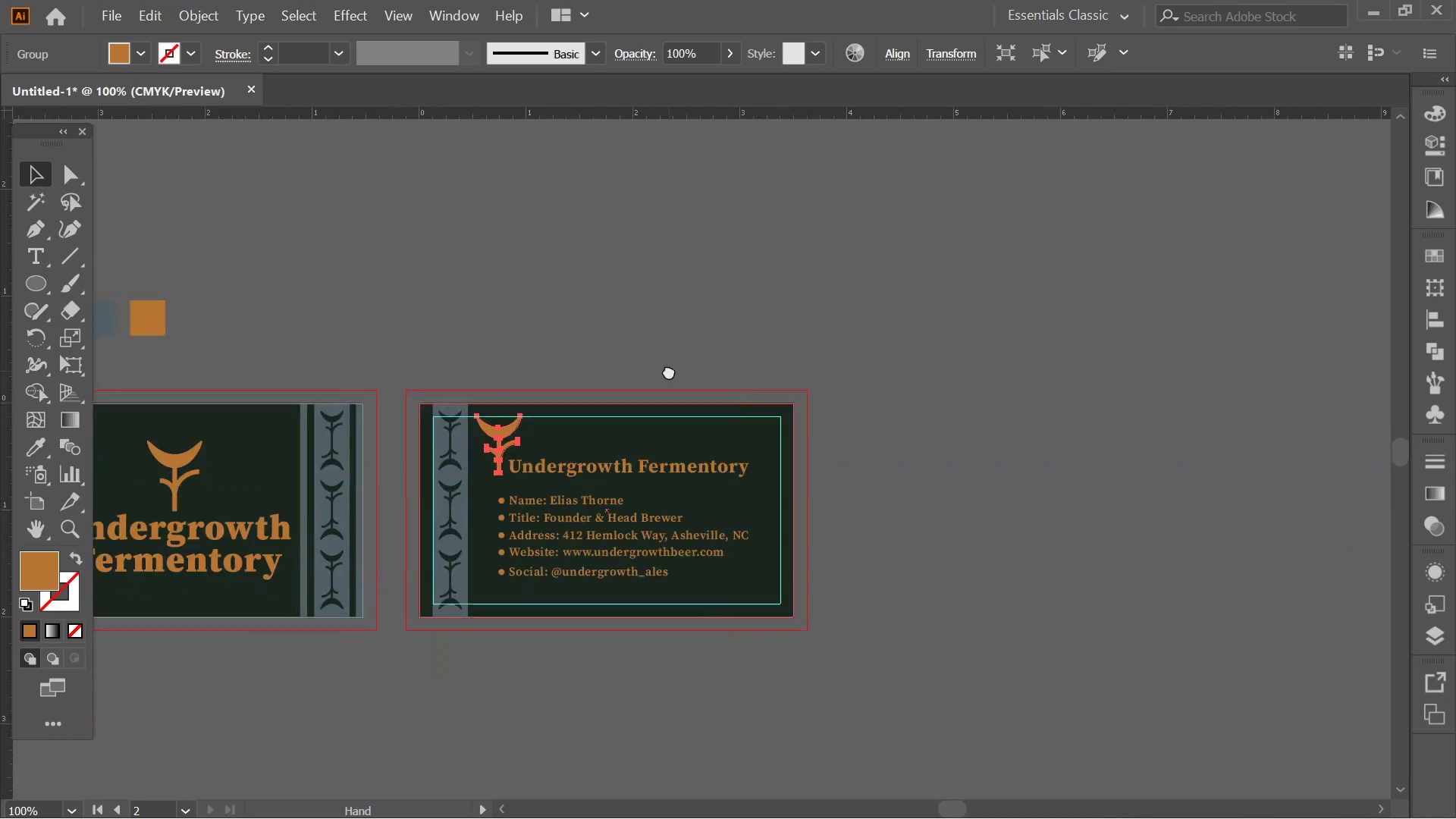 
hold_key(key=Space, duration=0.45)
 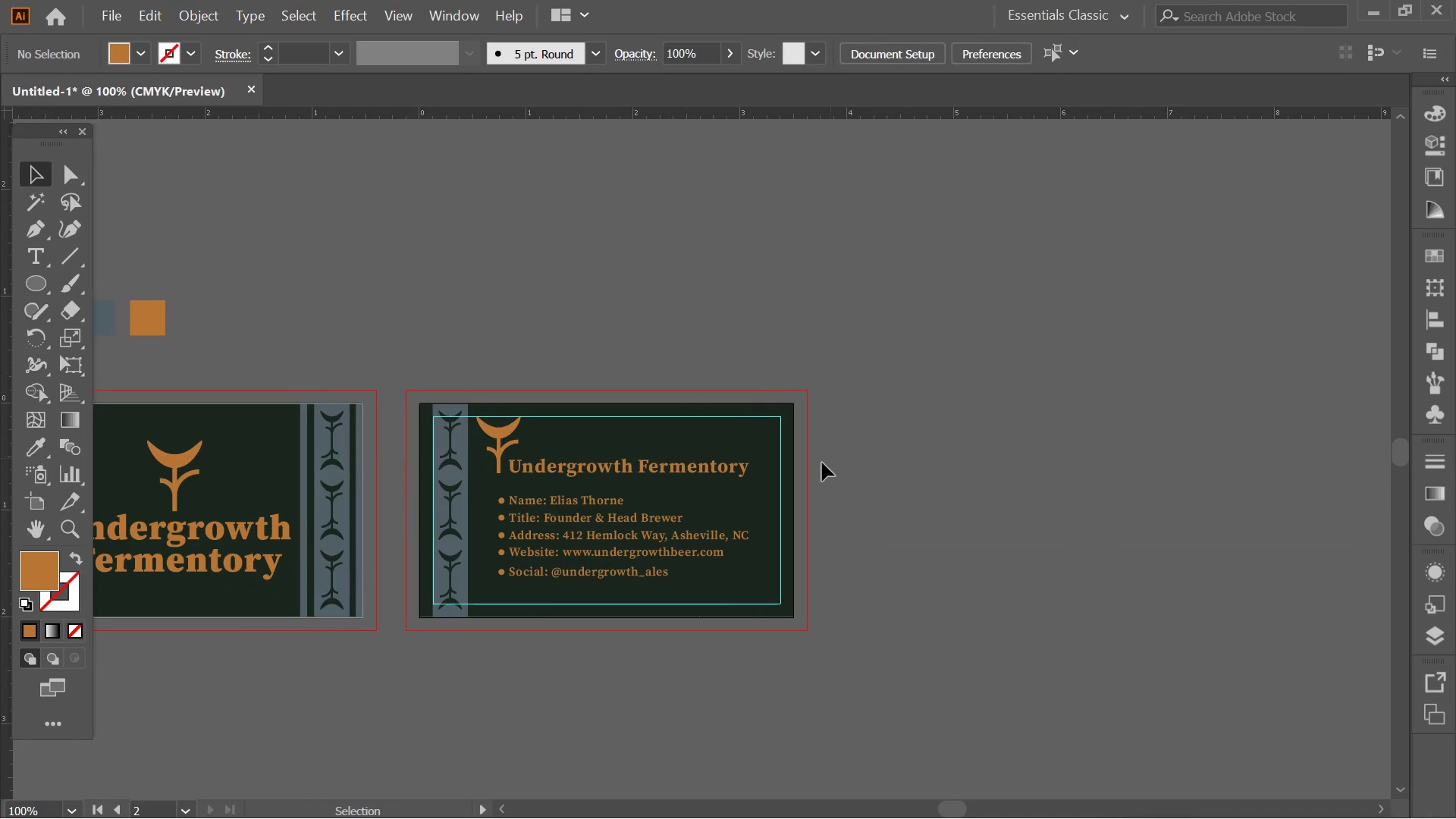 
left_click_drag(start_coordinate=[671, 500], to_coordinate=[669, 371])
 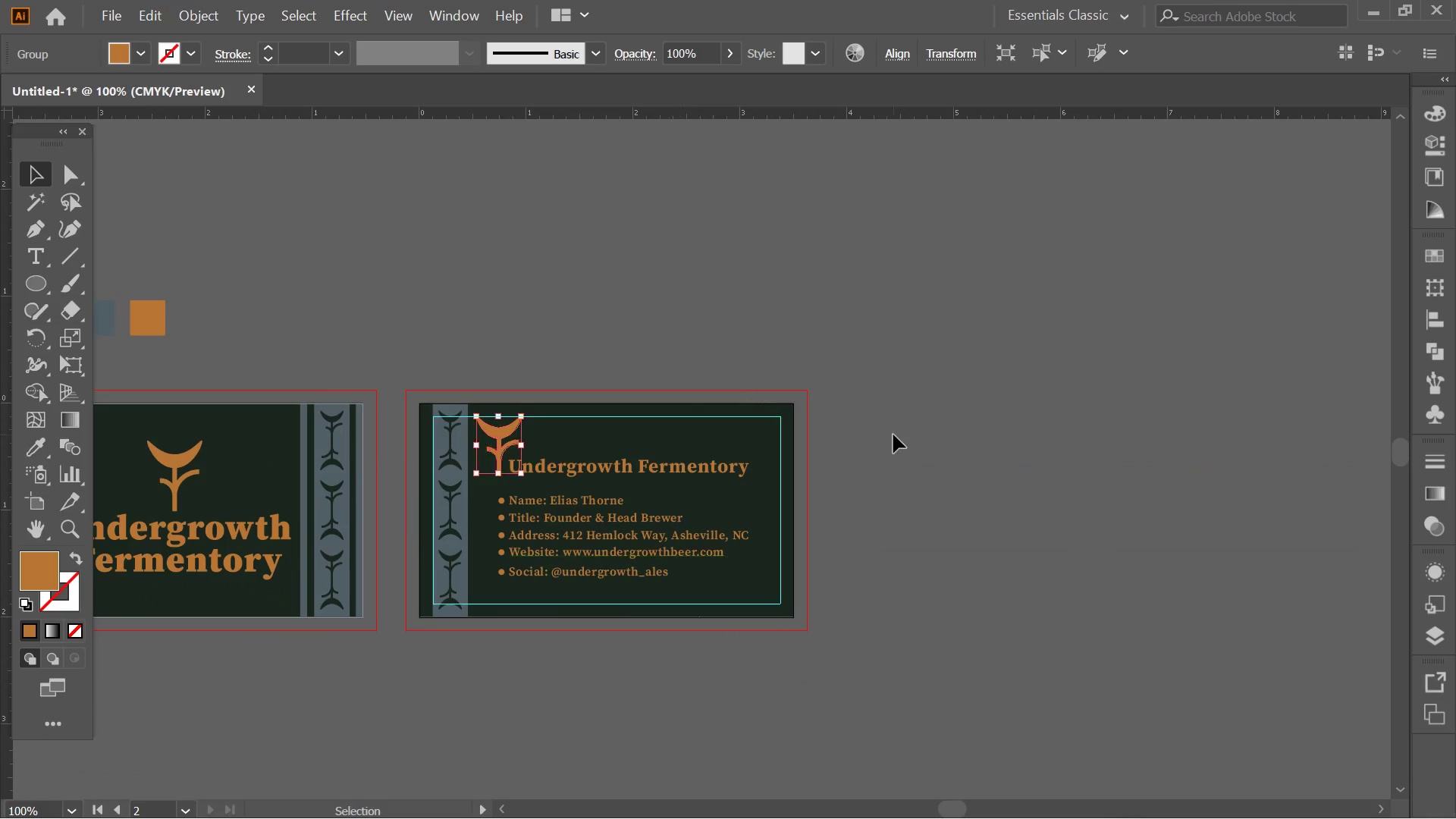 
scroll: coordinate [476, 548], scroll_direction: down, amount: 13.0
 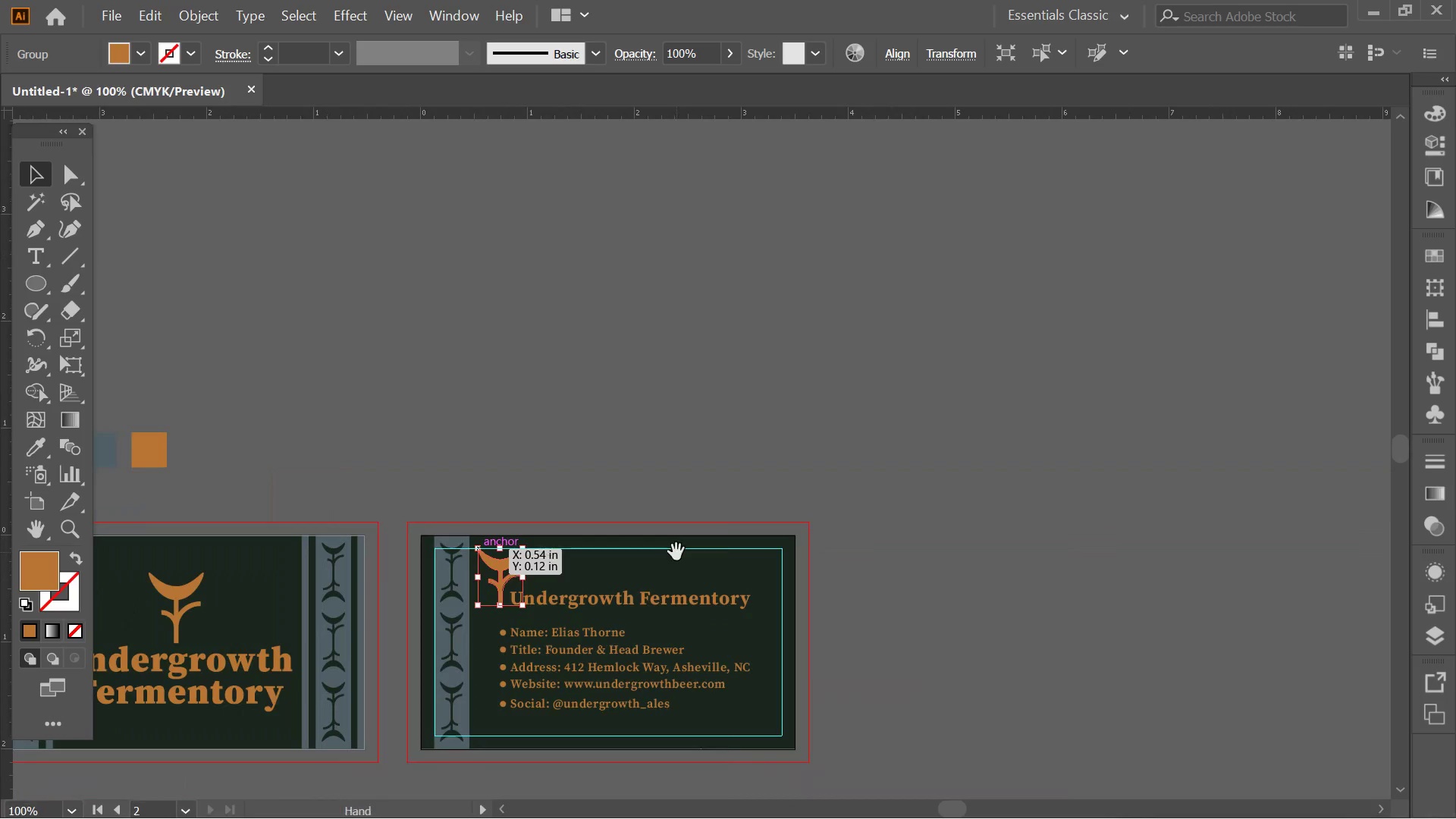 
double_click([893, 435])
 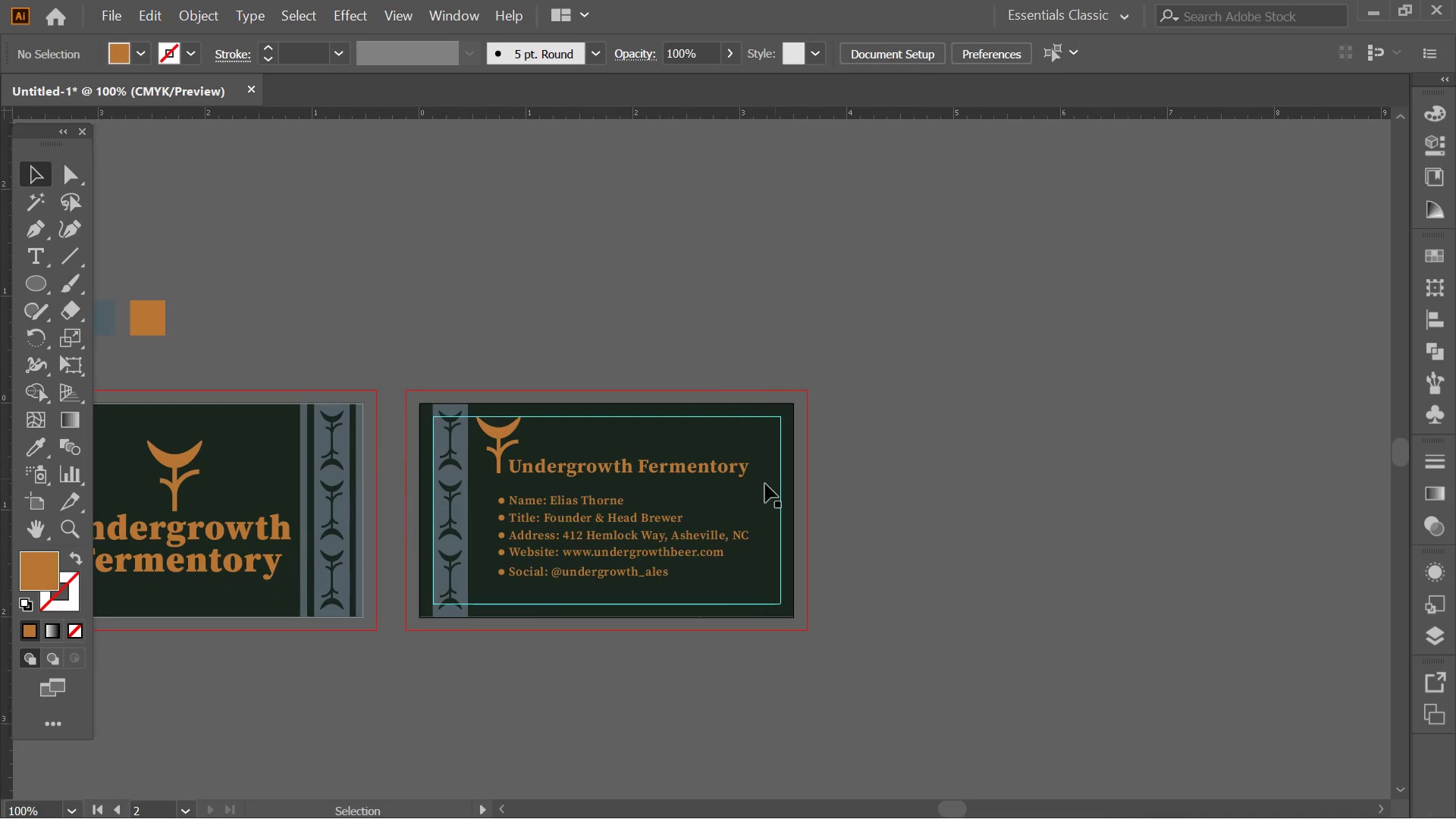 
hold_key(key=AltLeft, duration=0.42)
scroll: coordinate [594, 567], scroll_direction: up, amount: 2.0
 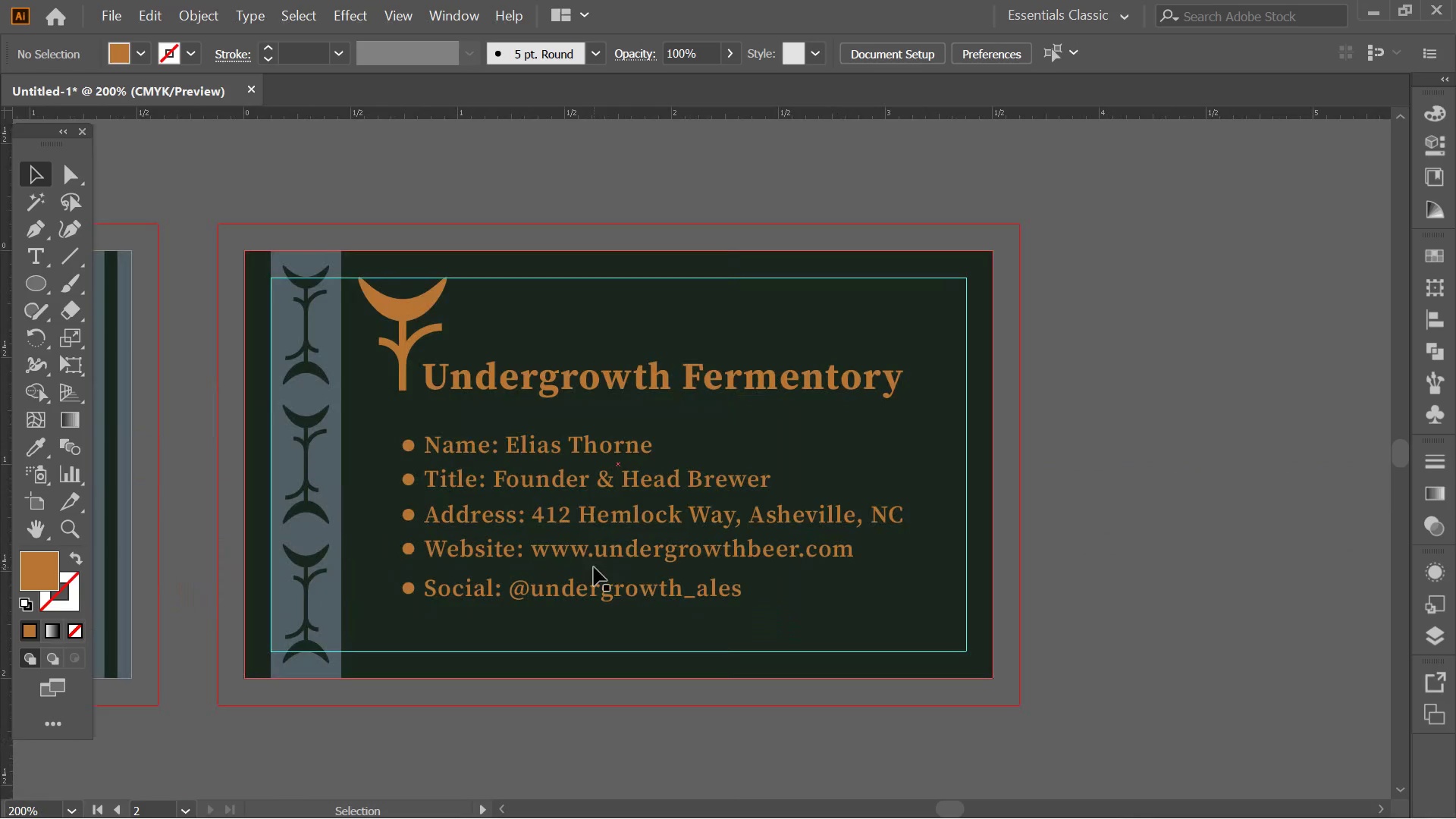 
left_click([594, 567])
 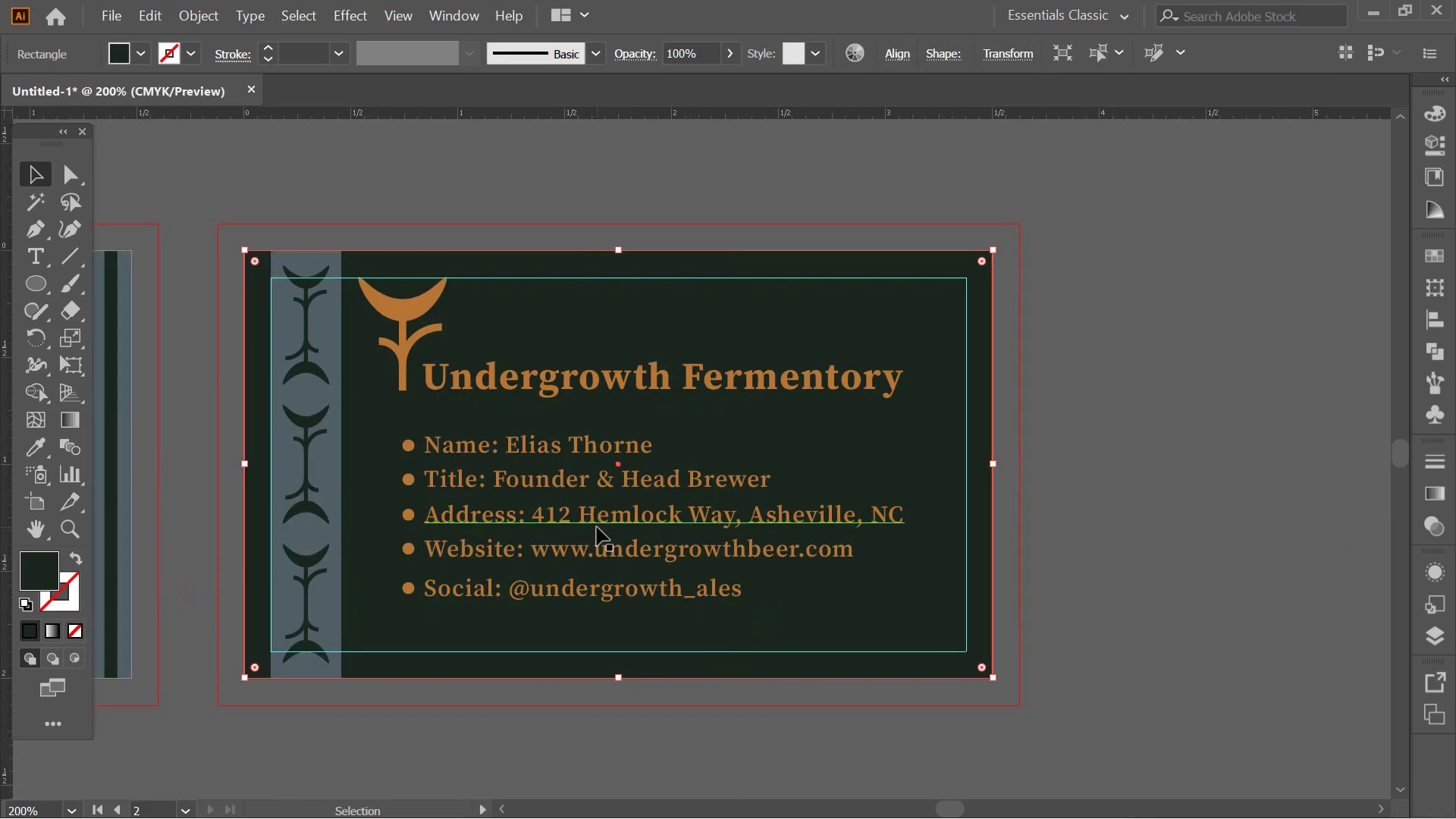 
left_click_drag(start_coordinate=[597, 527], to_coordinate=[477, 450])
 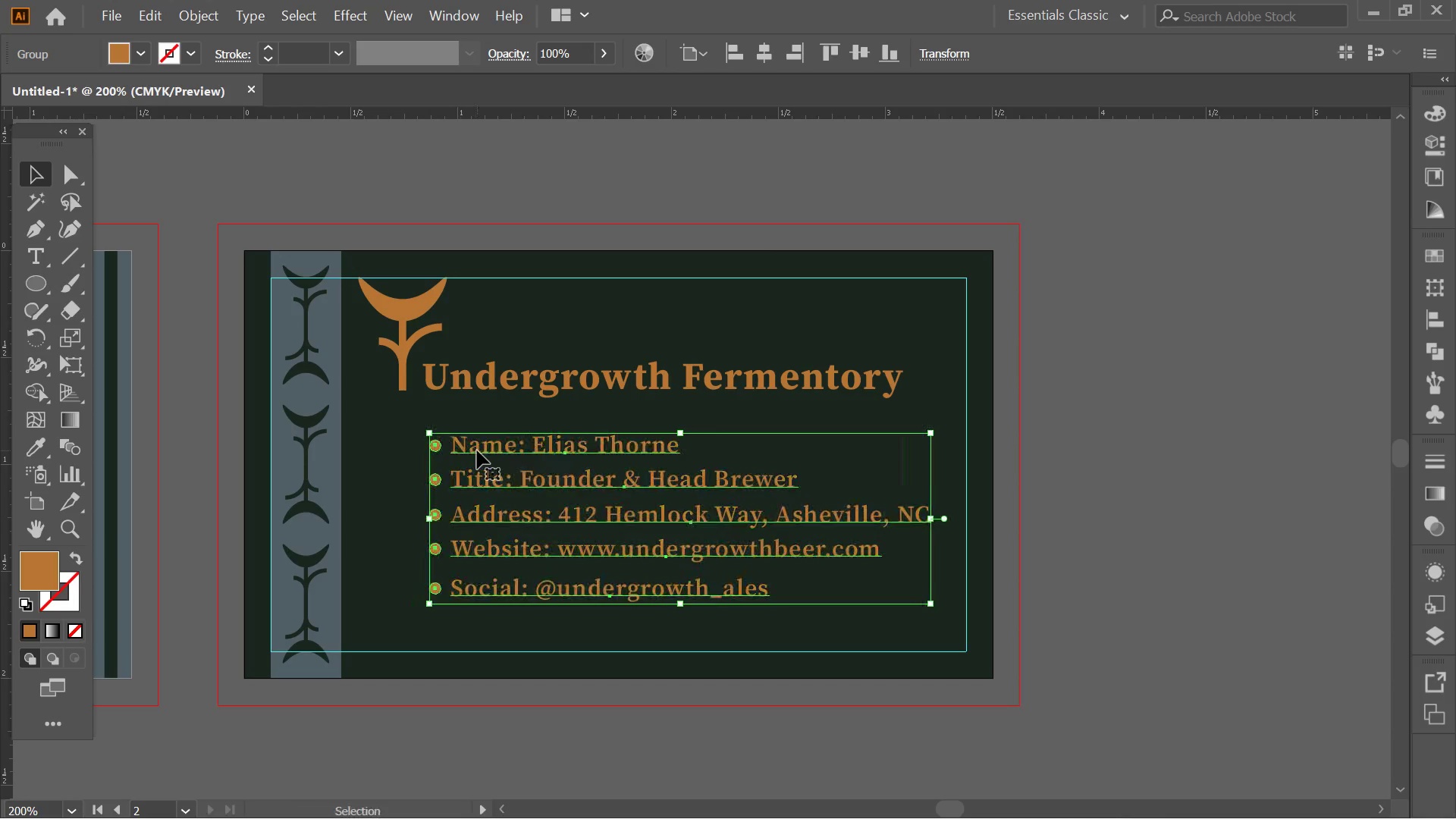 
hold_key(key=ShiftLeft, duration=2.22)
 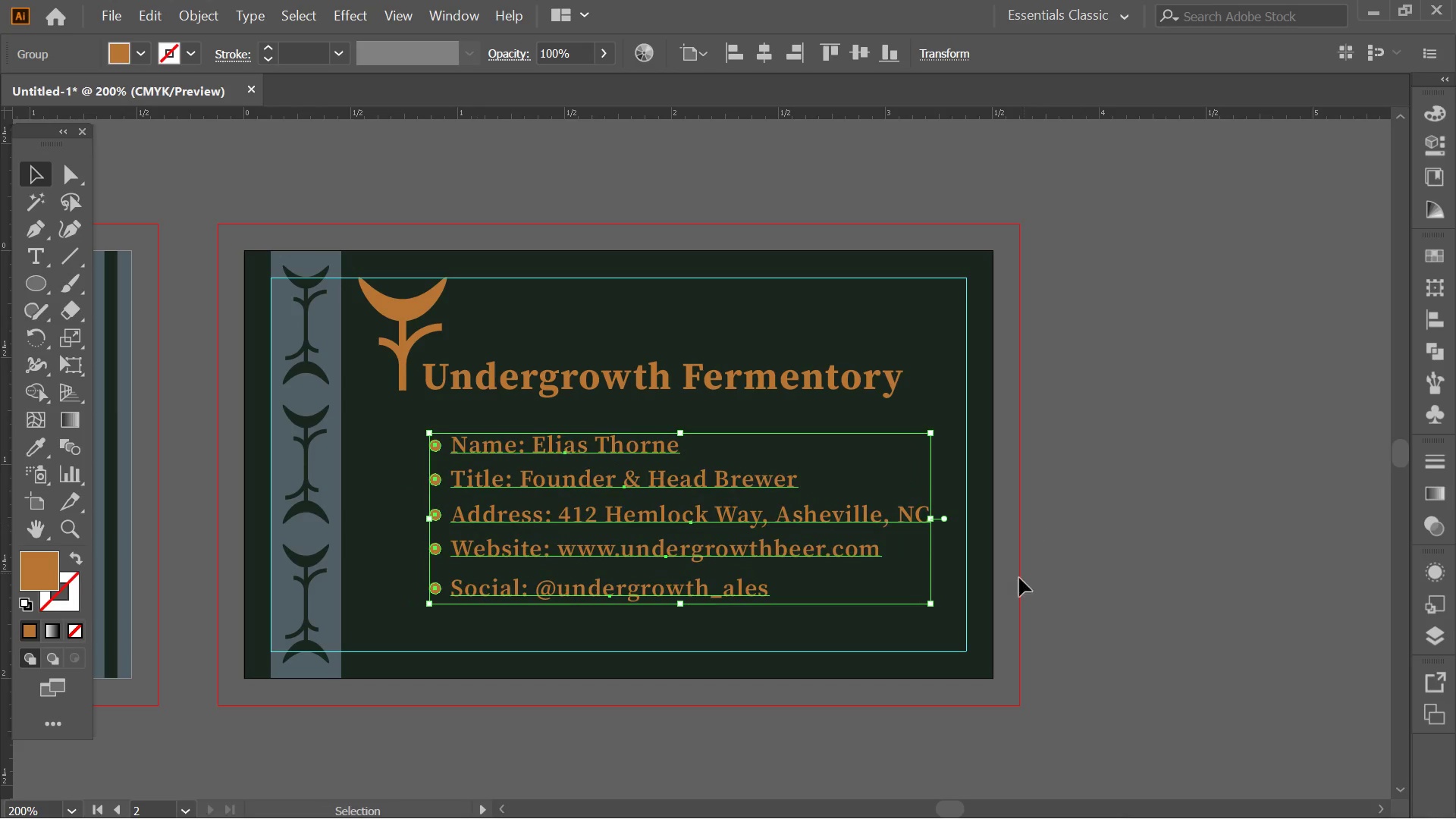 
left_click([1063, 574])
 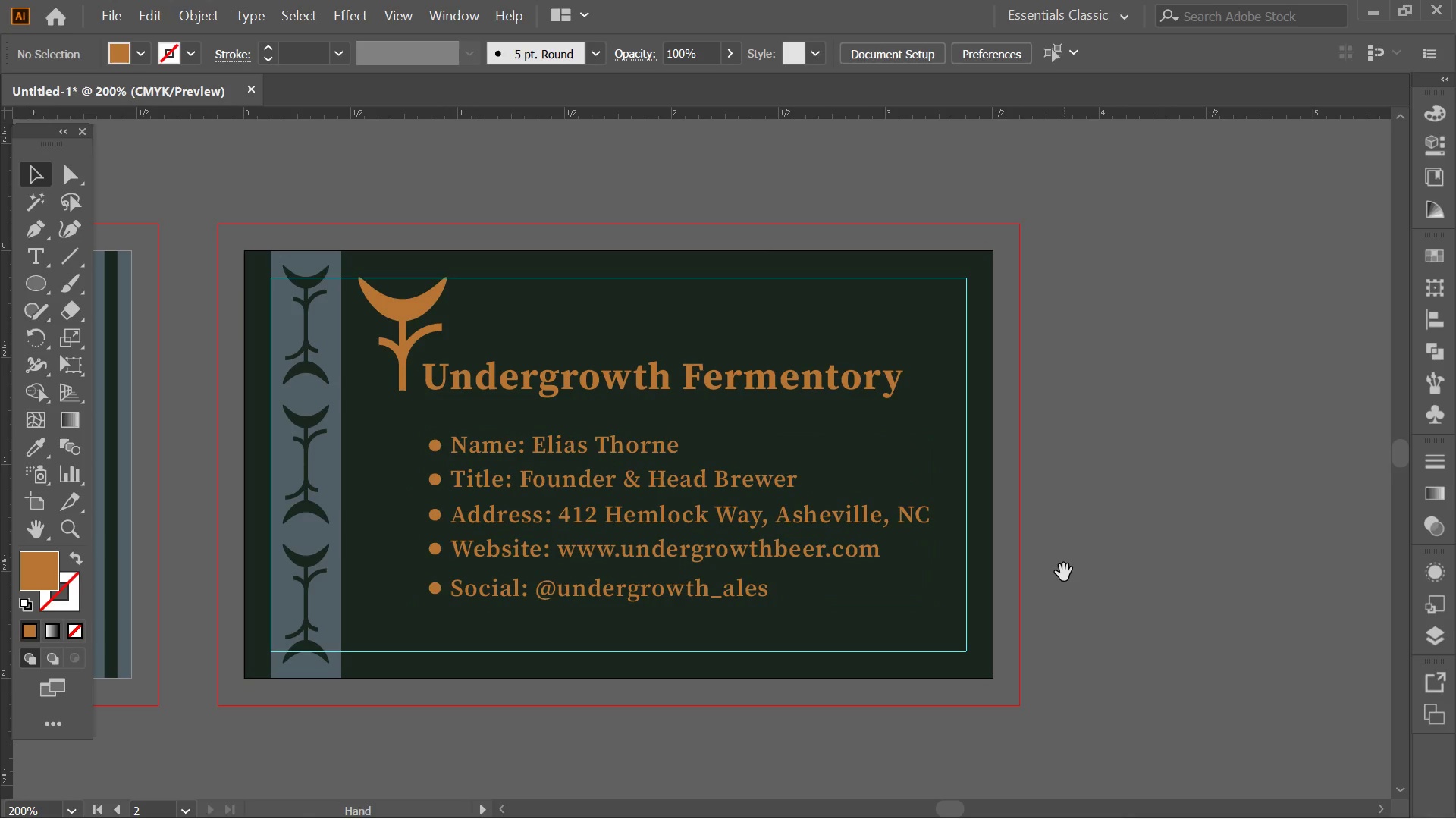 
key(Space)
 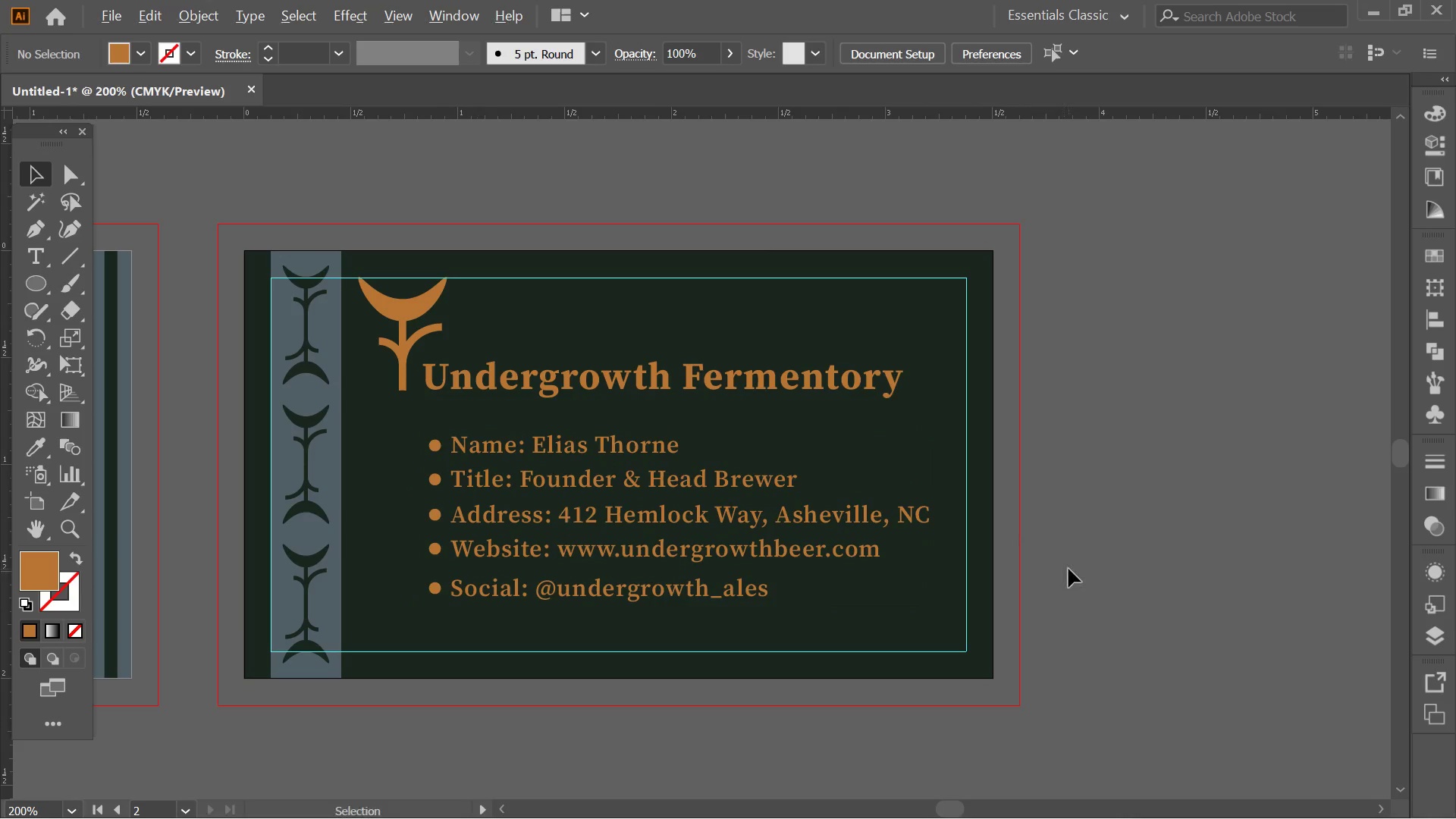 
key(Alt+AltLeft)
 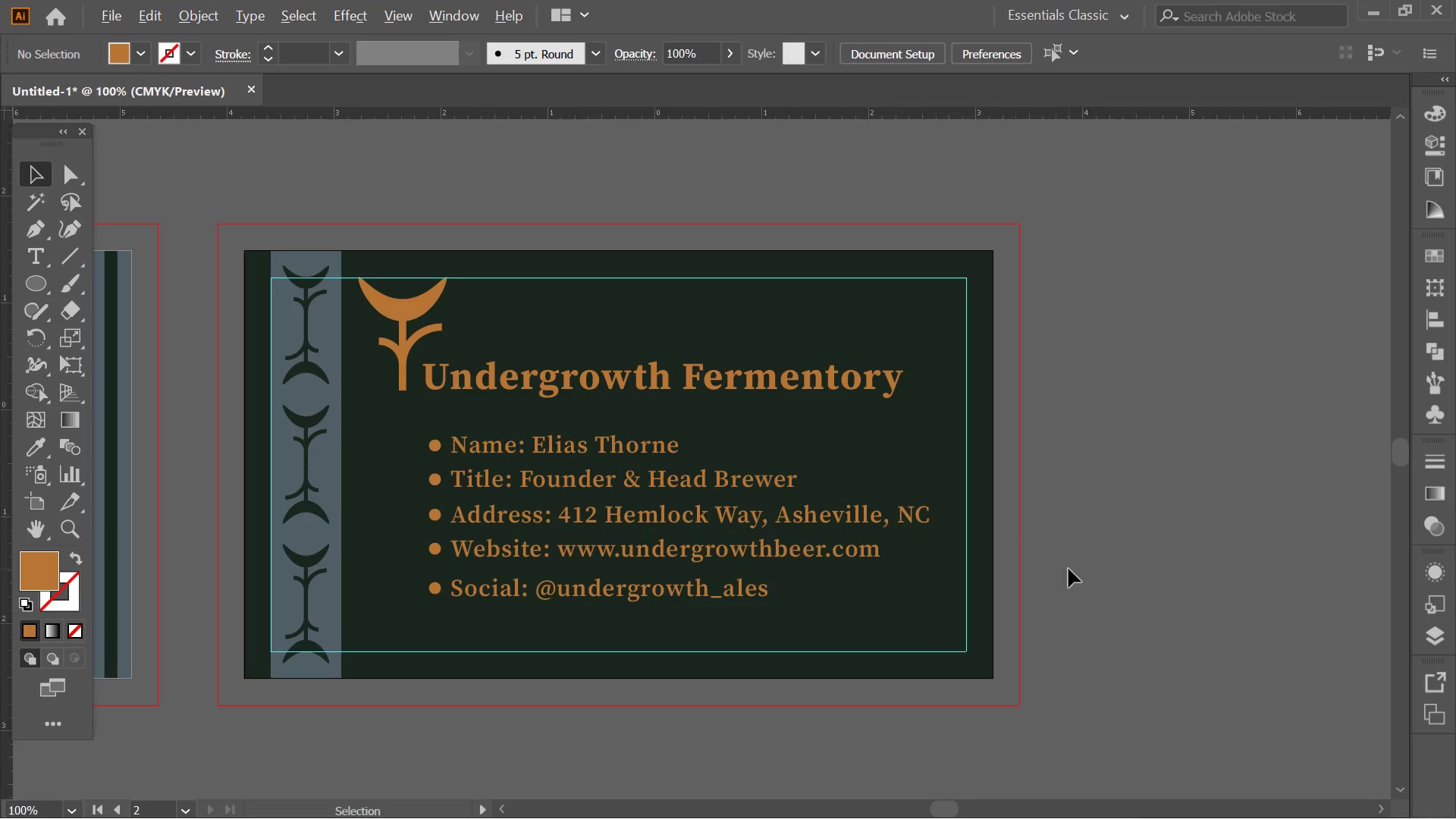 
hold_key(key=Space, duration=0.67)
 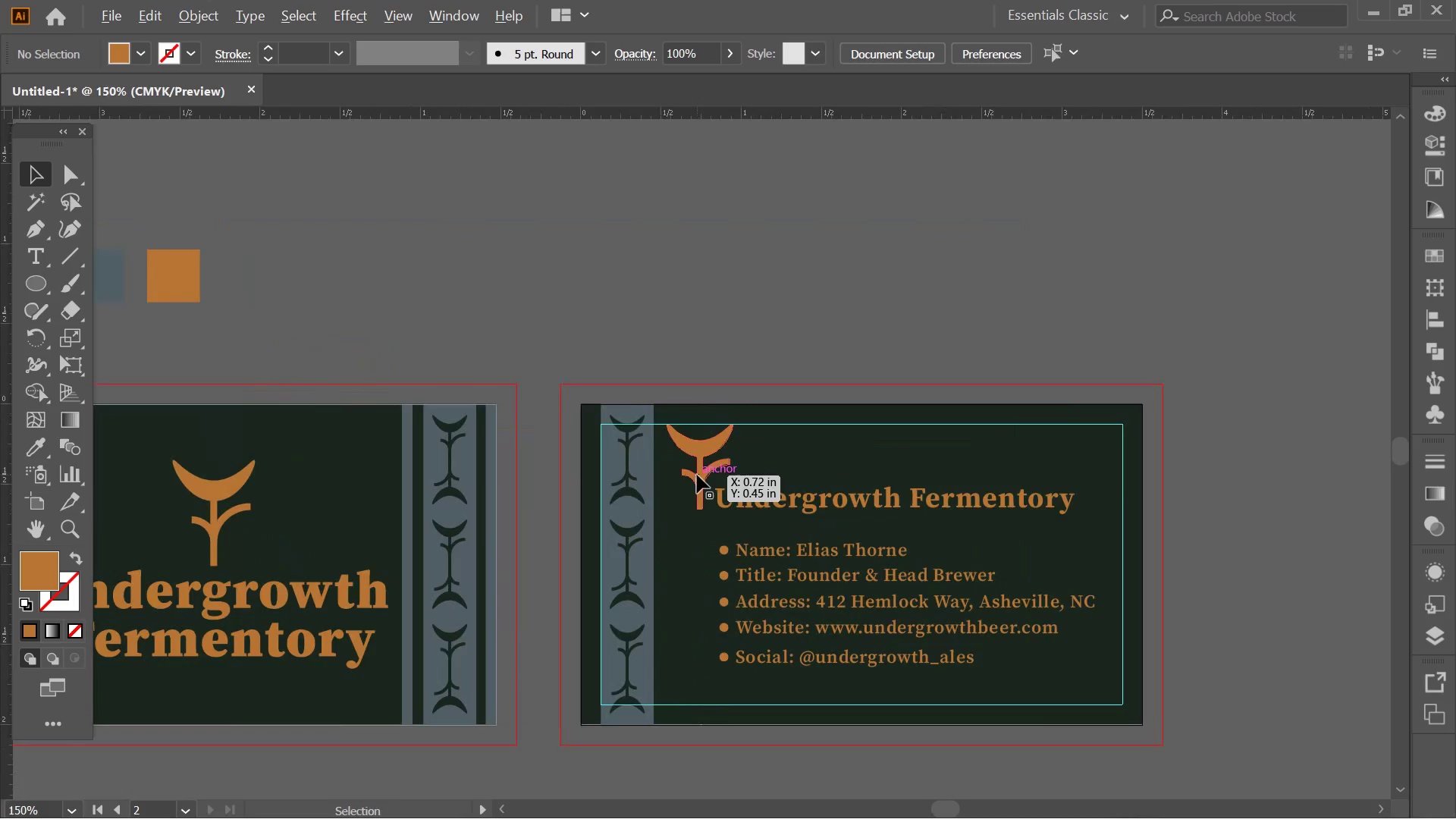 
left_click_drag(start_coordinate=[812, 604], to_coordinate=[780, 620])
 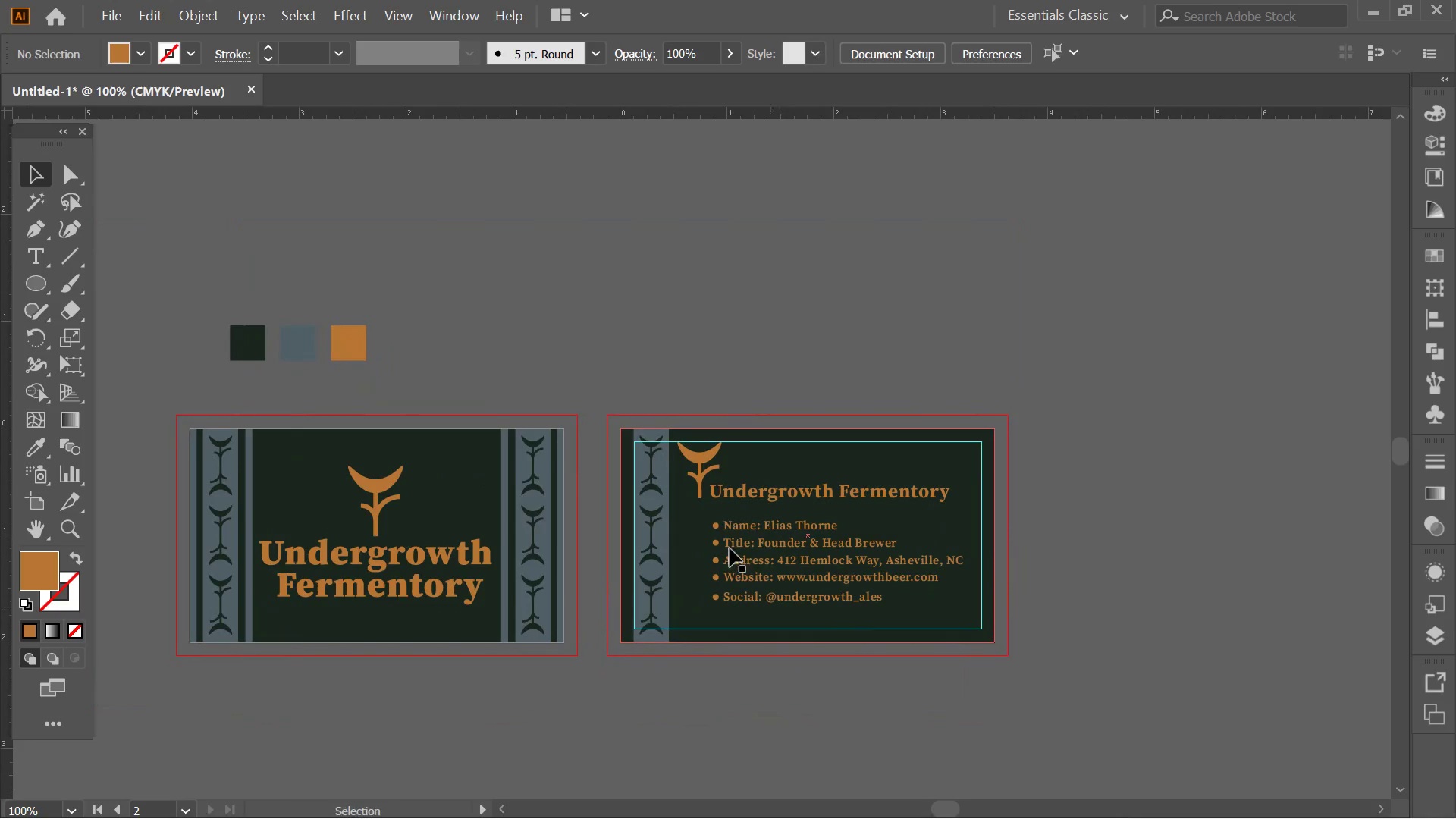 
scroll: coordinate [1068, 569], scroll_direction: down, amount: 2.0
 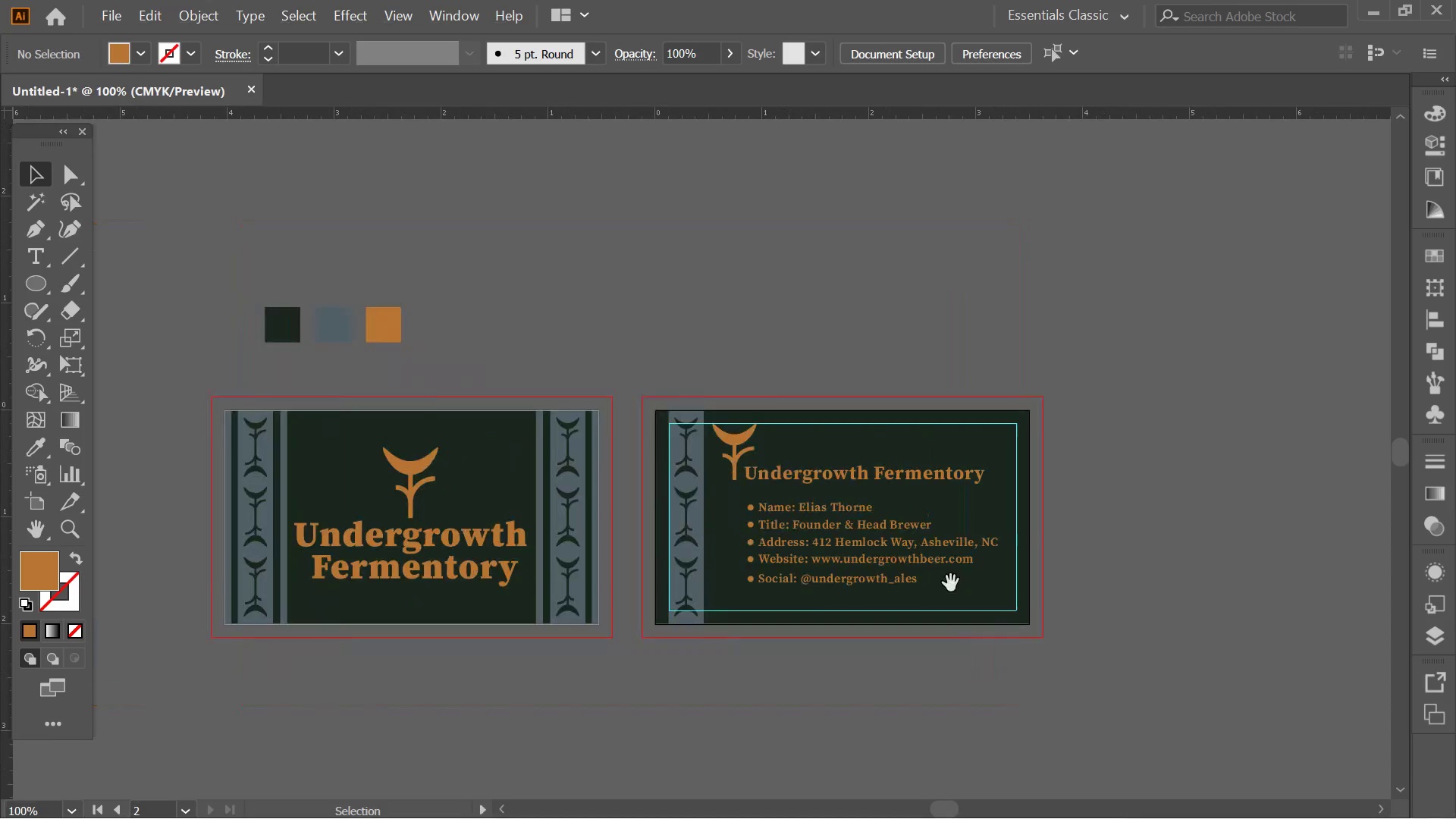 
hold_key(key=AltLeft, duration=0.83)
scroll: coordinate [697, 470], scroll_direction: up, amount: 3.0
 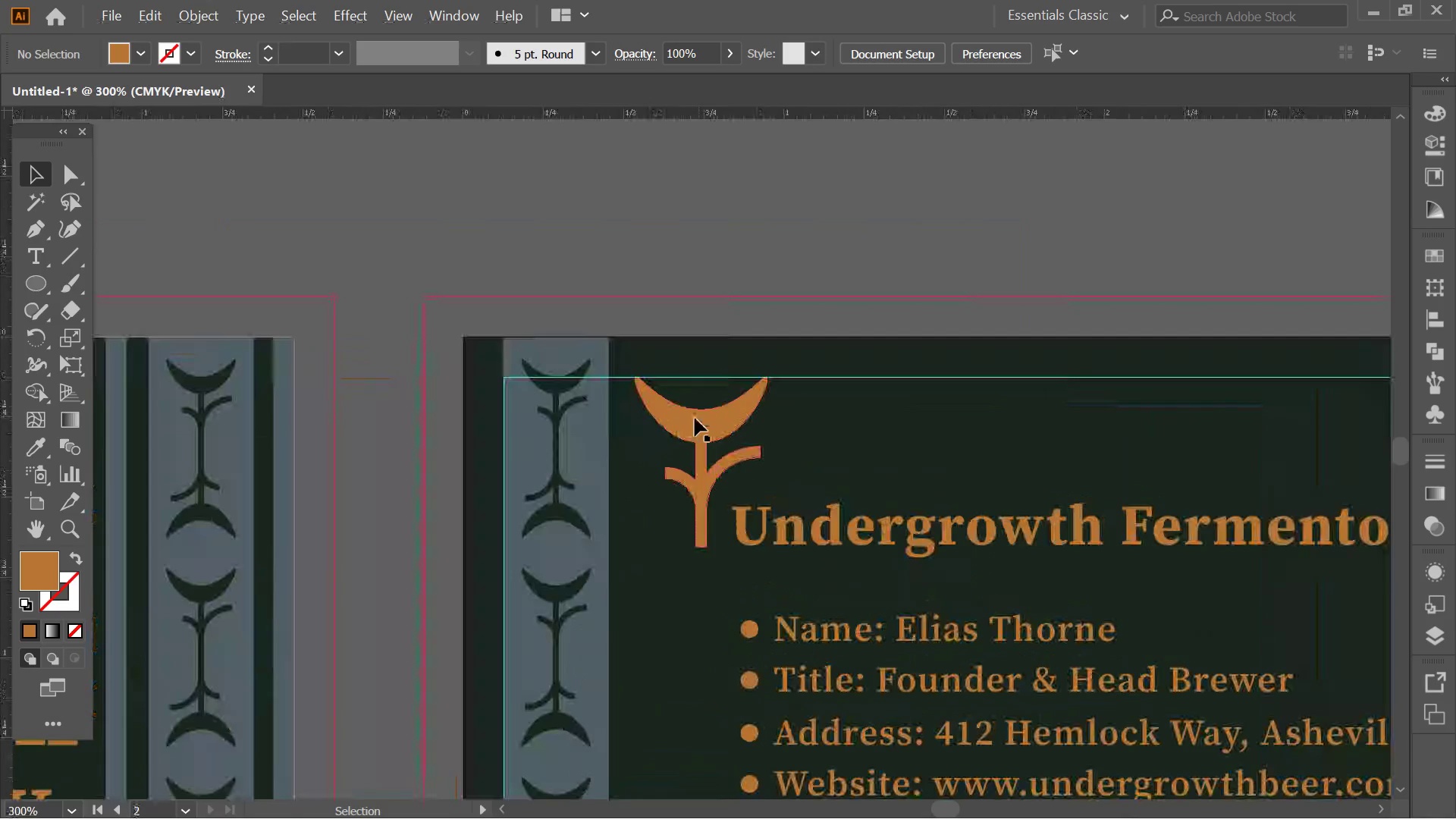 
key(Alt+AltLeft)
 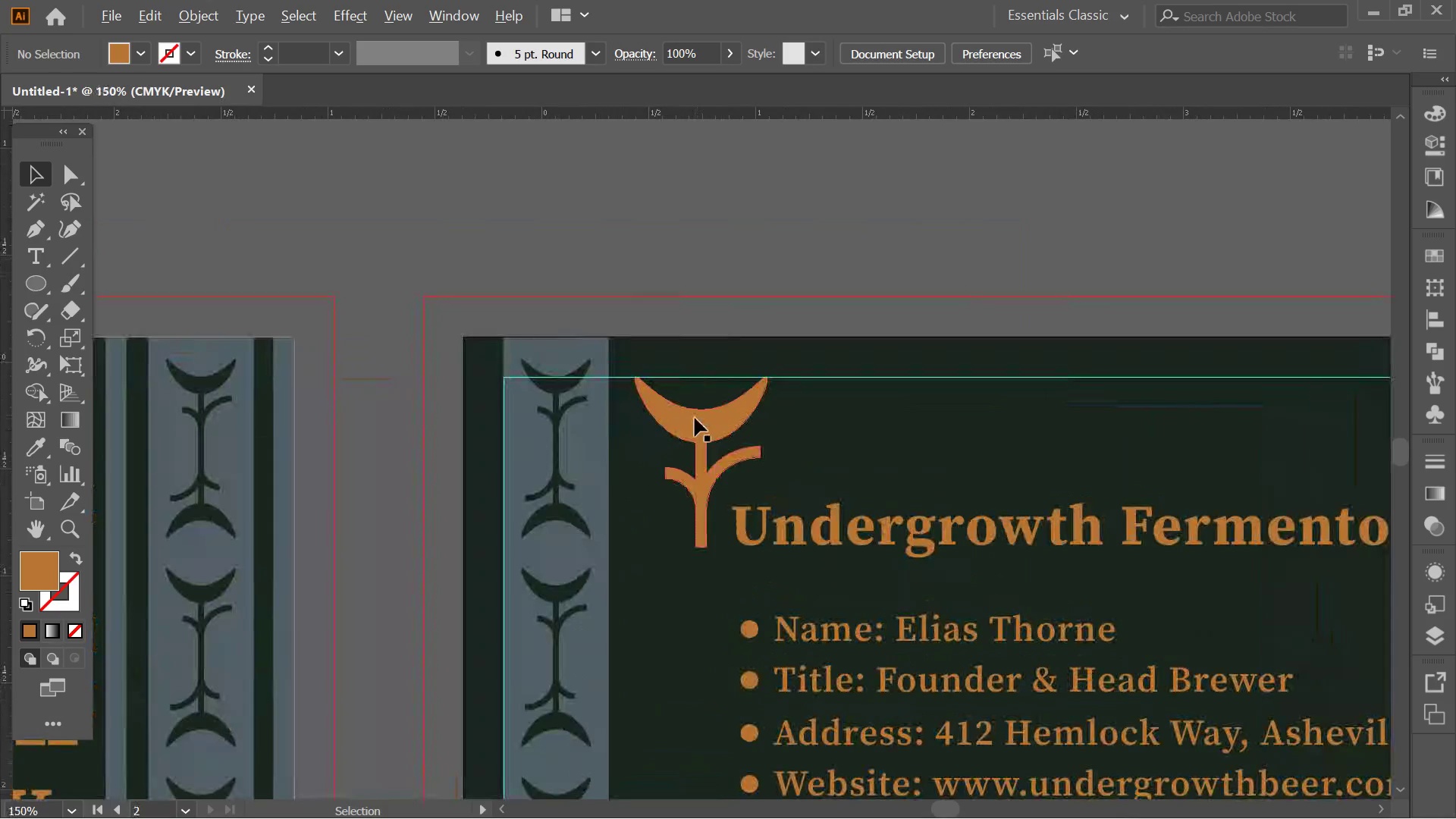 
hold_key(key=Space, duration=1.5)
 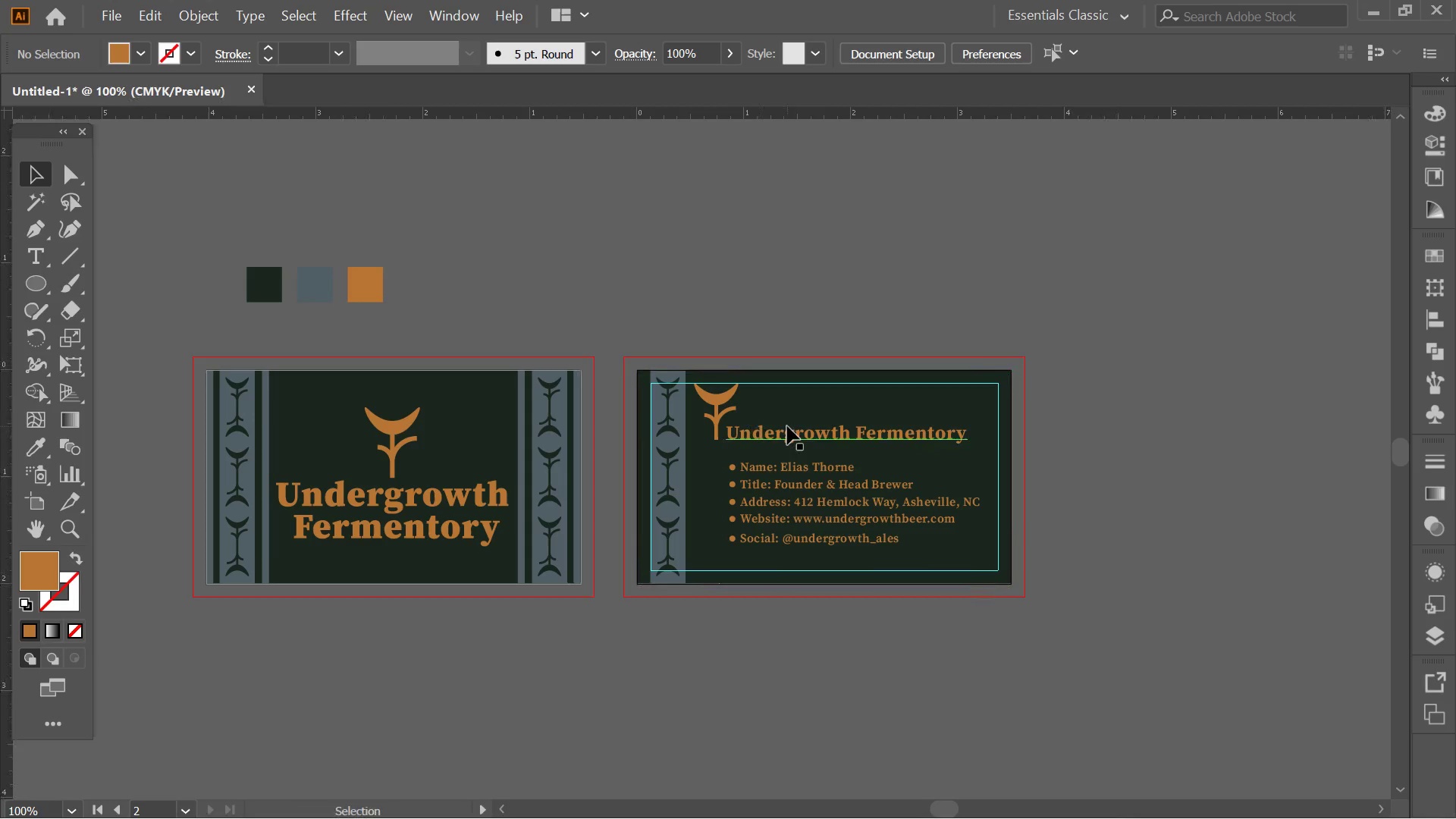 
left_click_drag(start_coordinate=[744, 448], to_coordinate=[760, 431])
 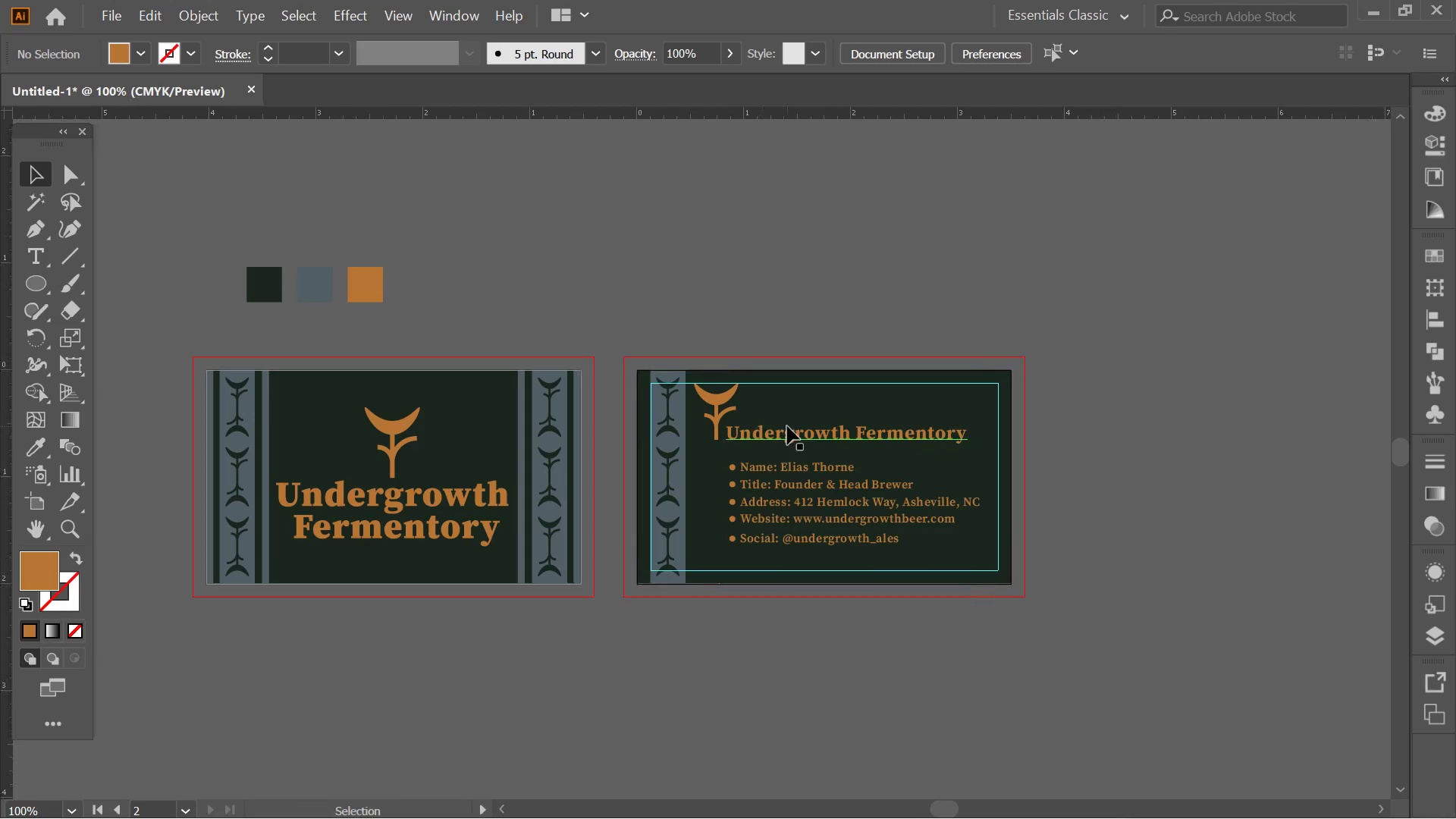 
scroll: coordinate [695, 418], scroll_direction: down, amount: 3.0
 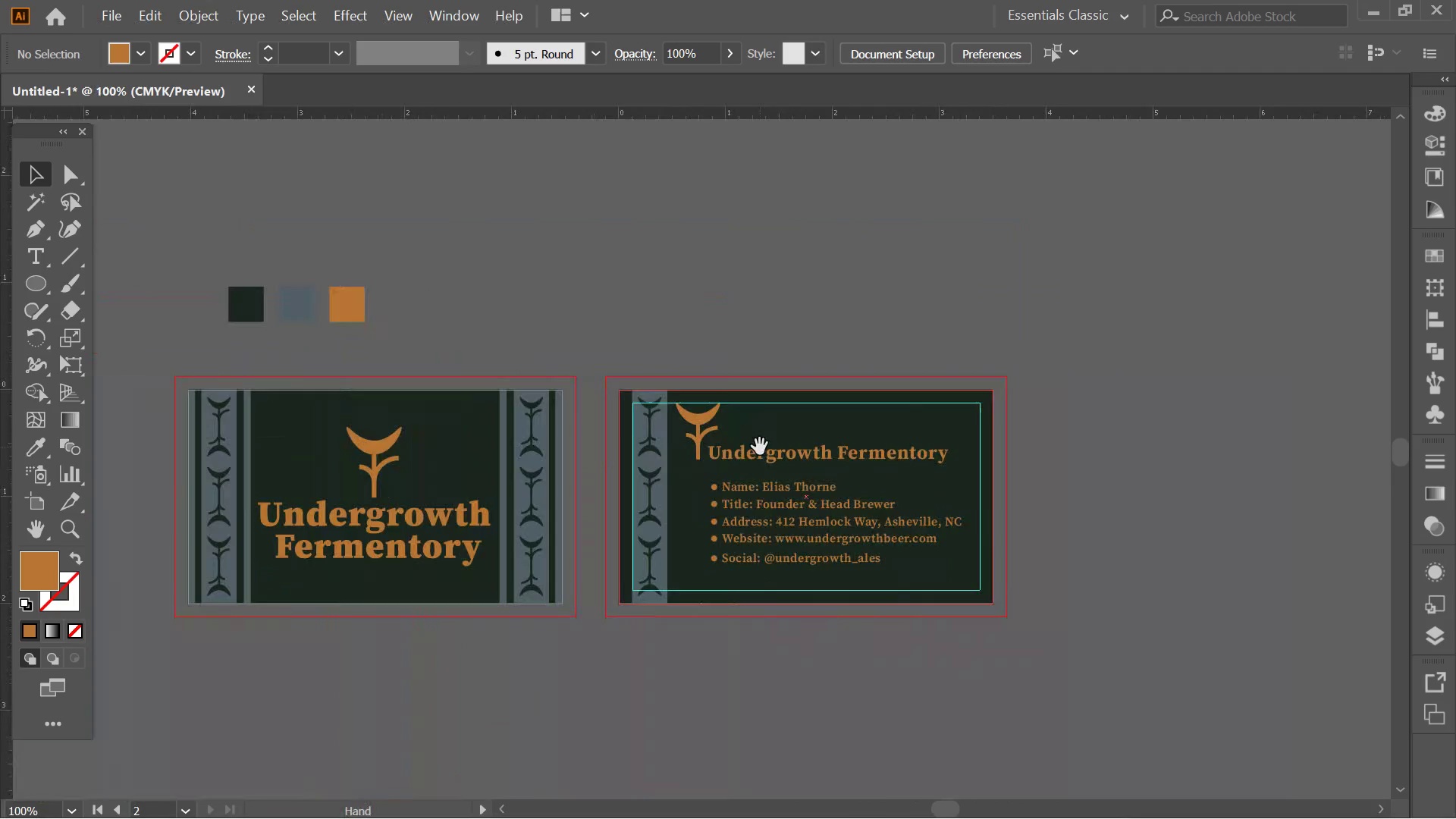 
key(Space)
 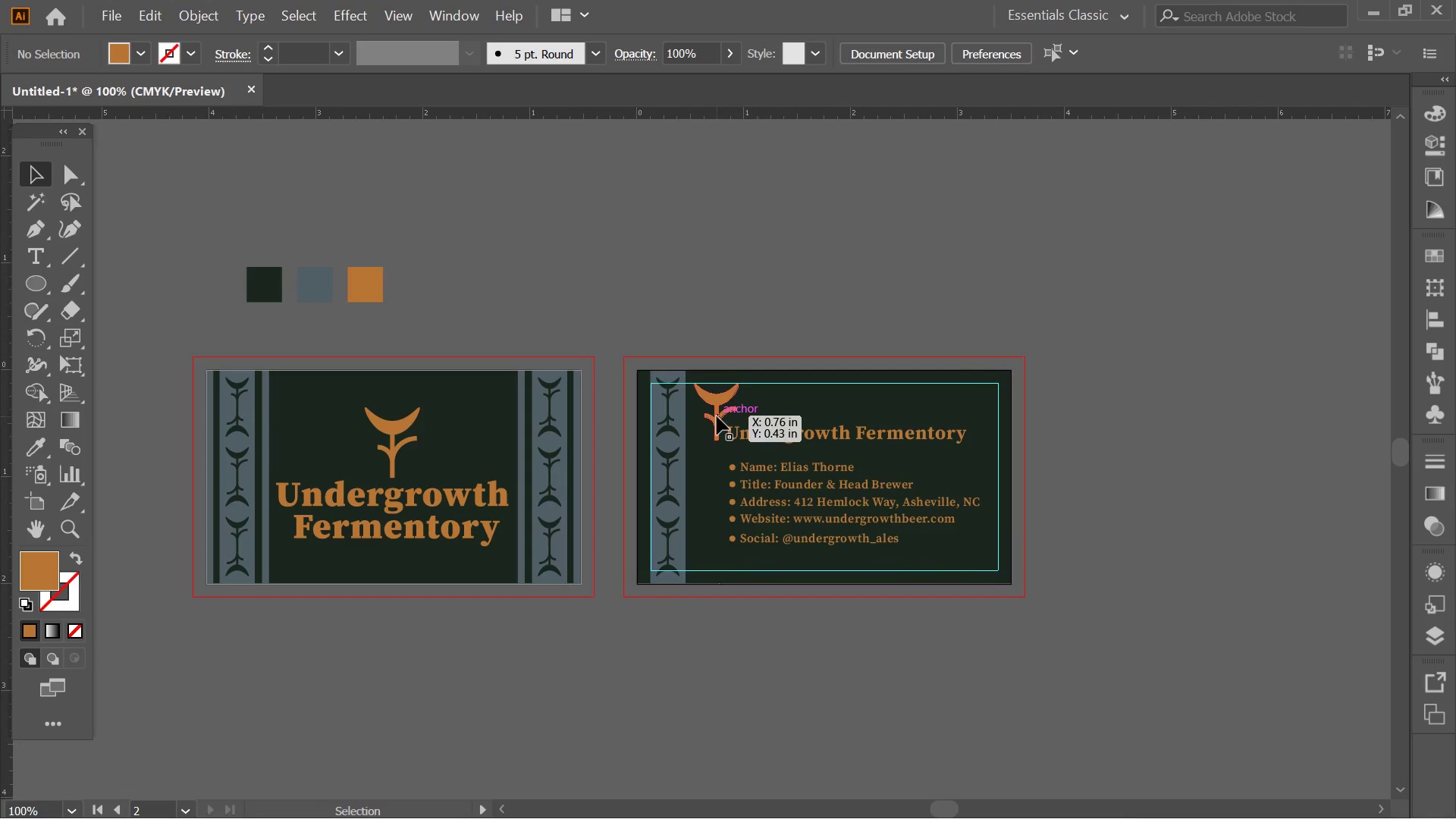 
left_click_drag(start_coordinate=[717, 416], to_coordinate=[848, 395])
 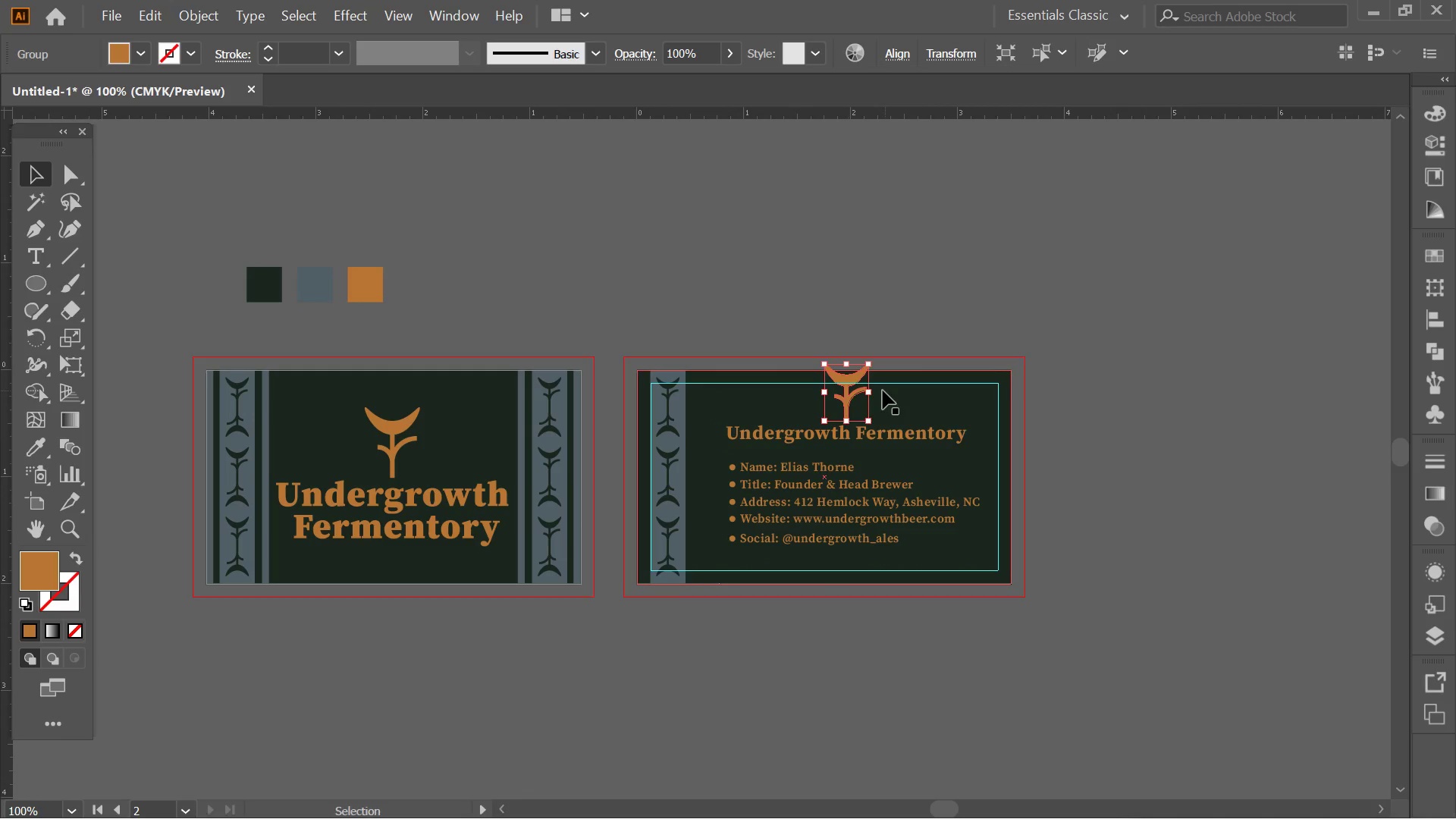 
hold_key(key=AltLeft, duration=0.34)
scroll: coordinate [852, 394], scroll_direction: up, amount: 2.0
 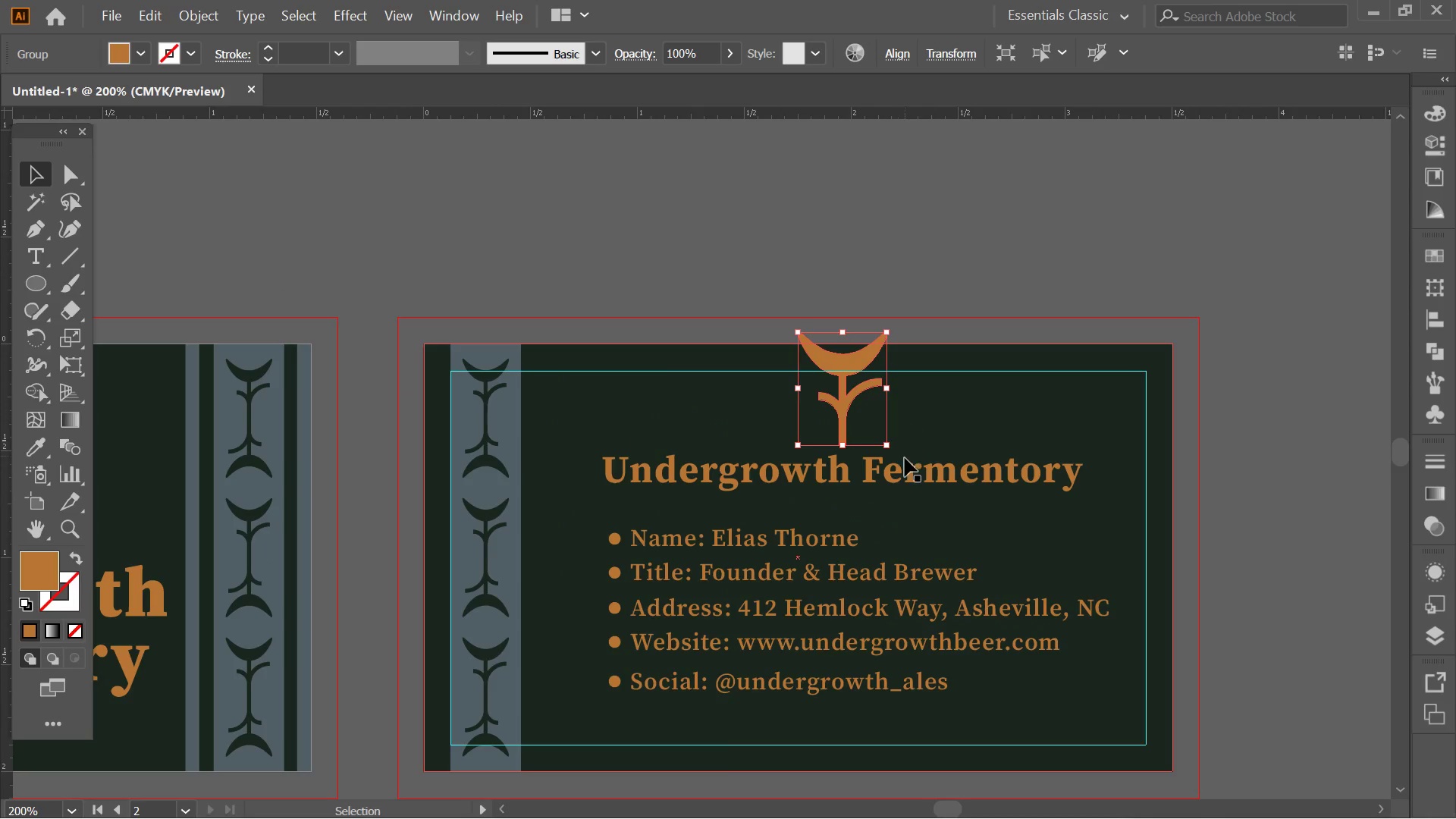 
hold_key(key=ShiftLeft, duration=1.41)
hold_key(key=AltLeft, duration=1.33)
left_click_drag(start_coordinate=[885, 447], to_coordinate=[869, 438])
 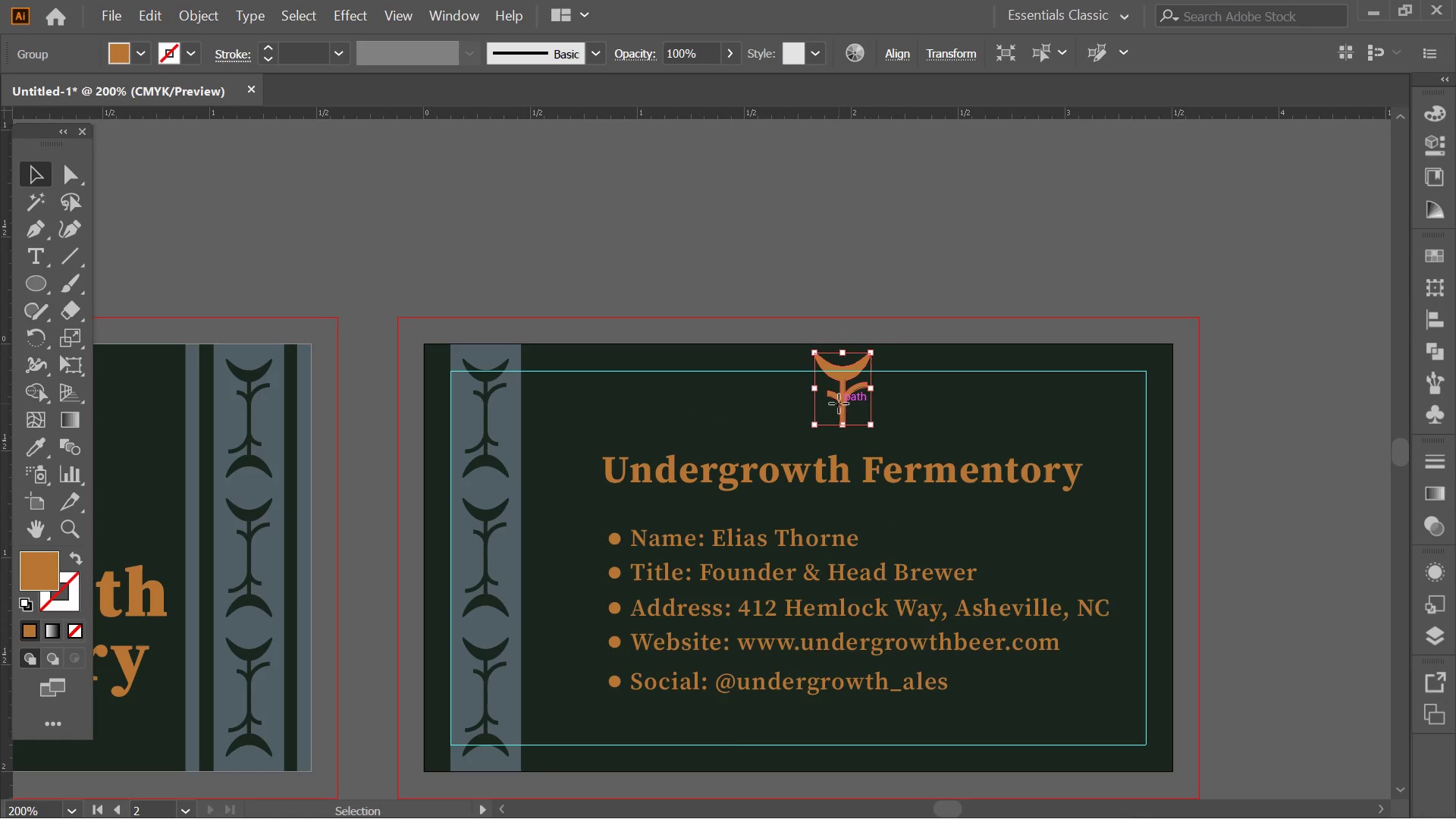 
left_click_drag(start_coordinate=[839, 403], to_coordinate=[851, 438])
 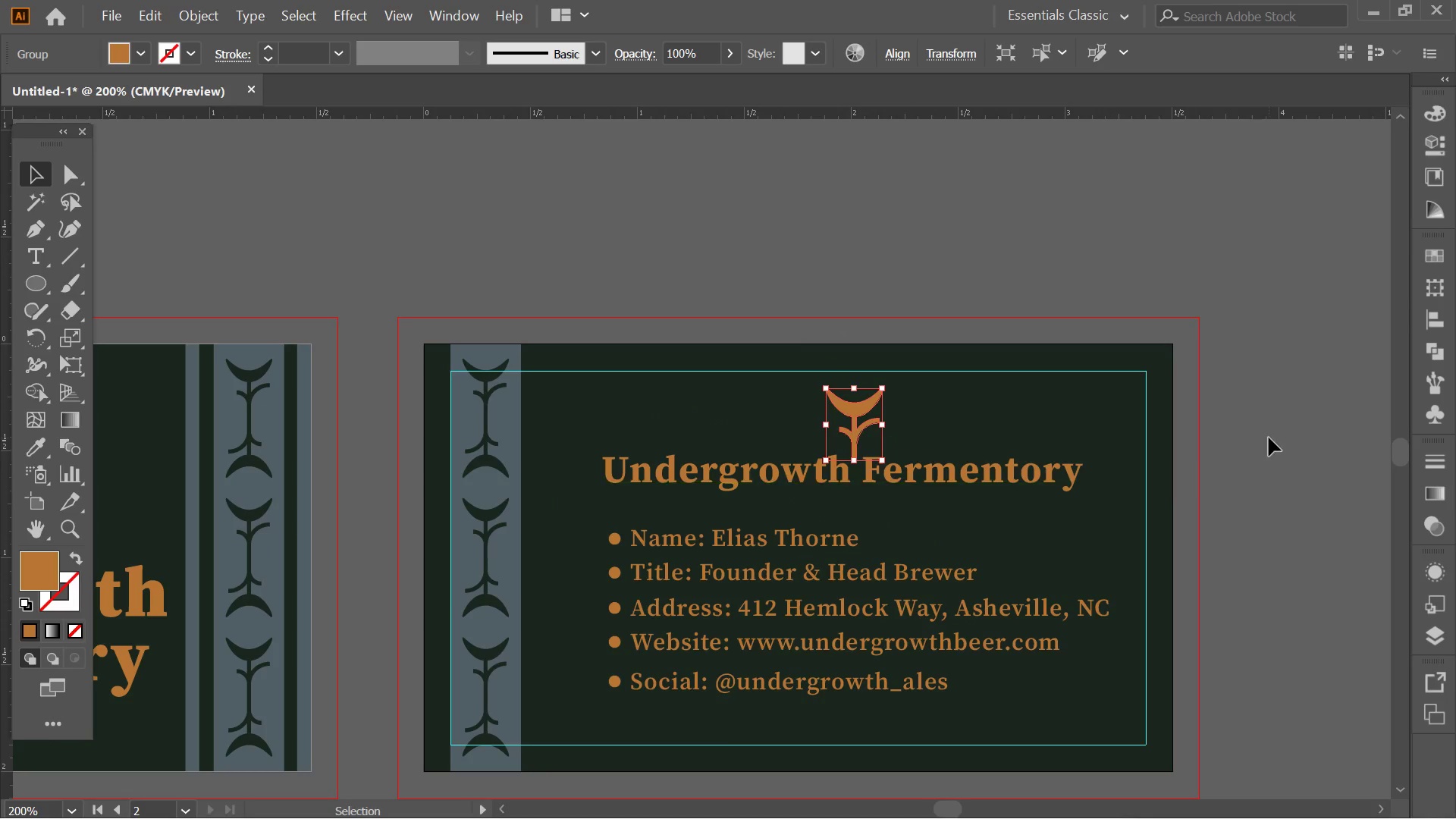 
left_click([1269, 438])
 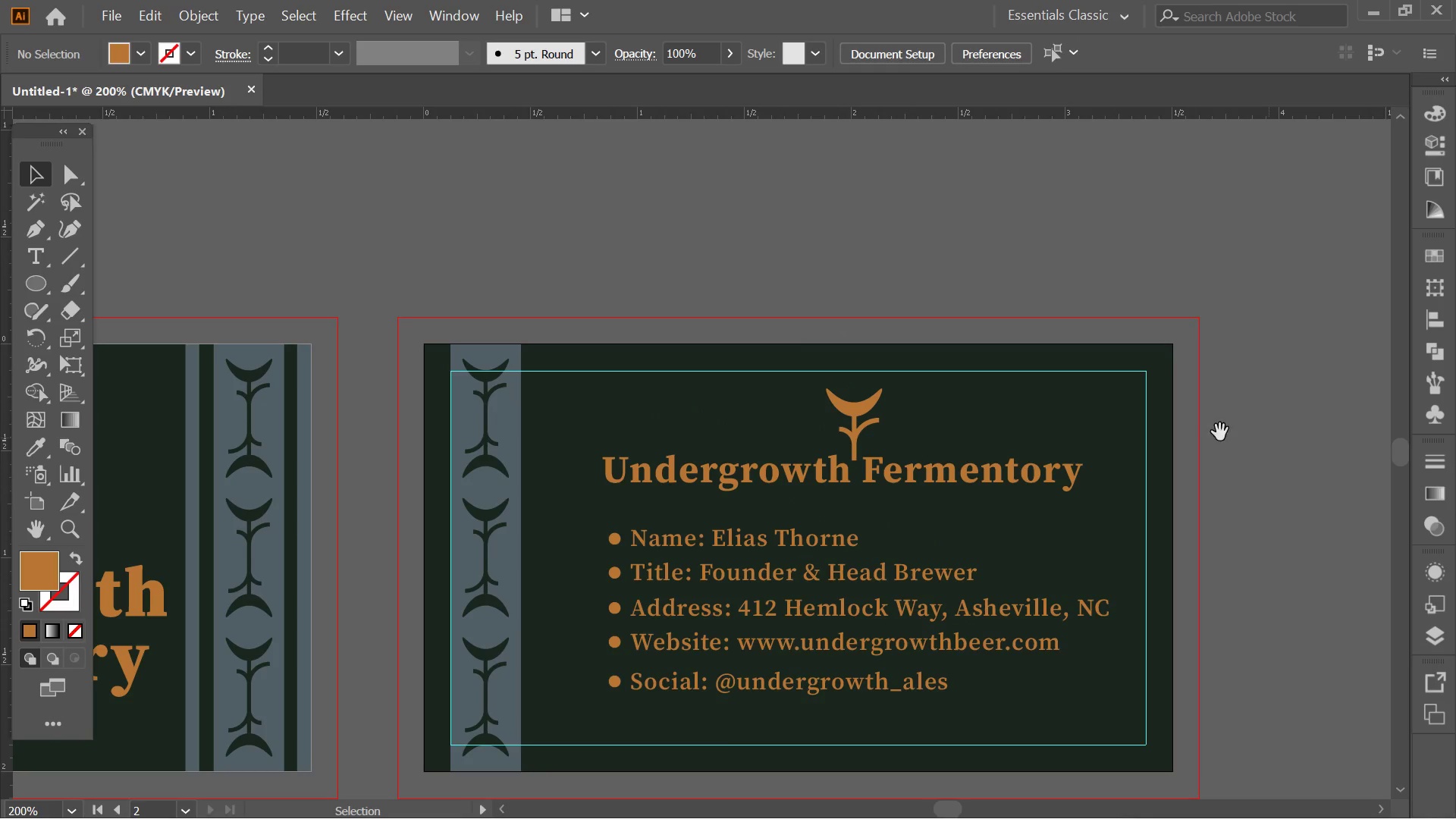 
hold_key(key=Space, duration=0.75)
 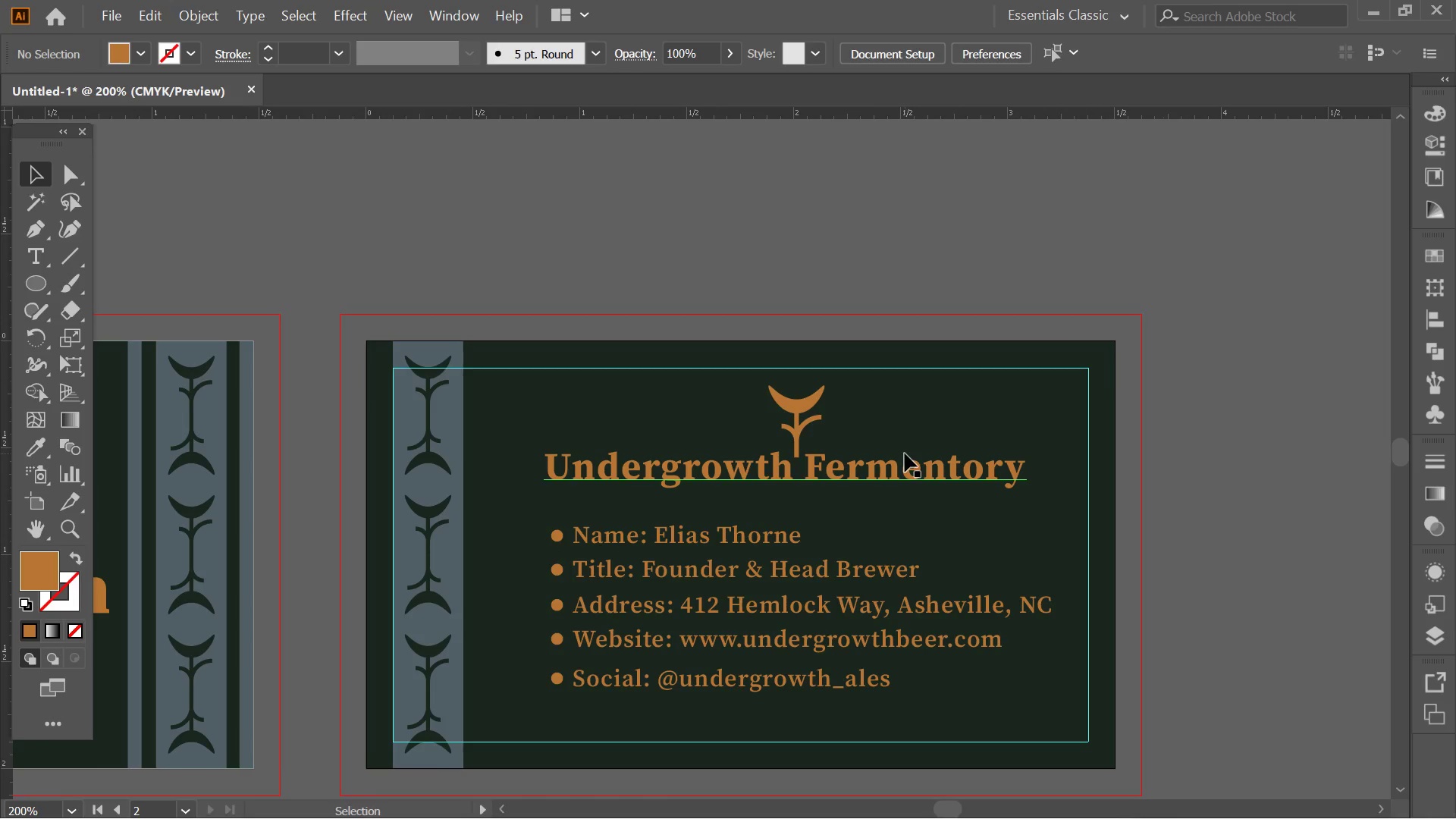 
left_click_drag(start_coordinate=[1219, 432], to_coordinate=[1163, 429])
 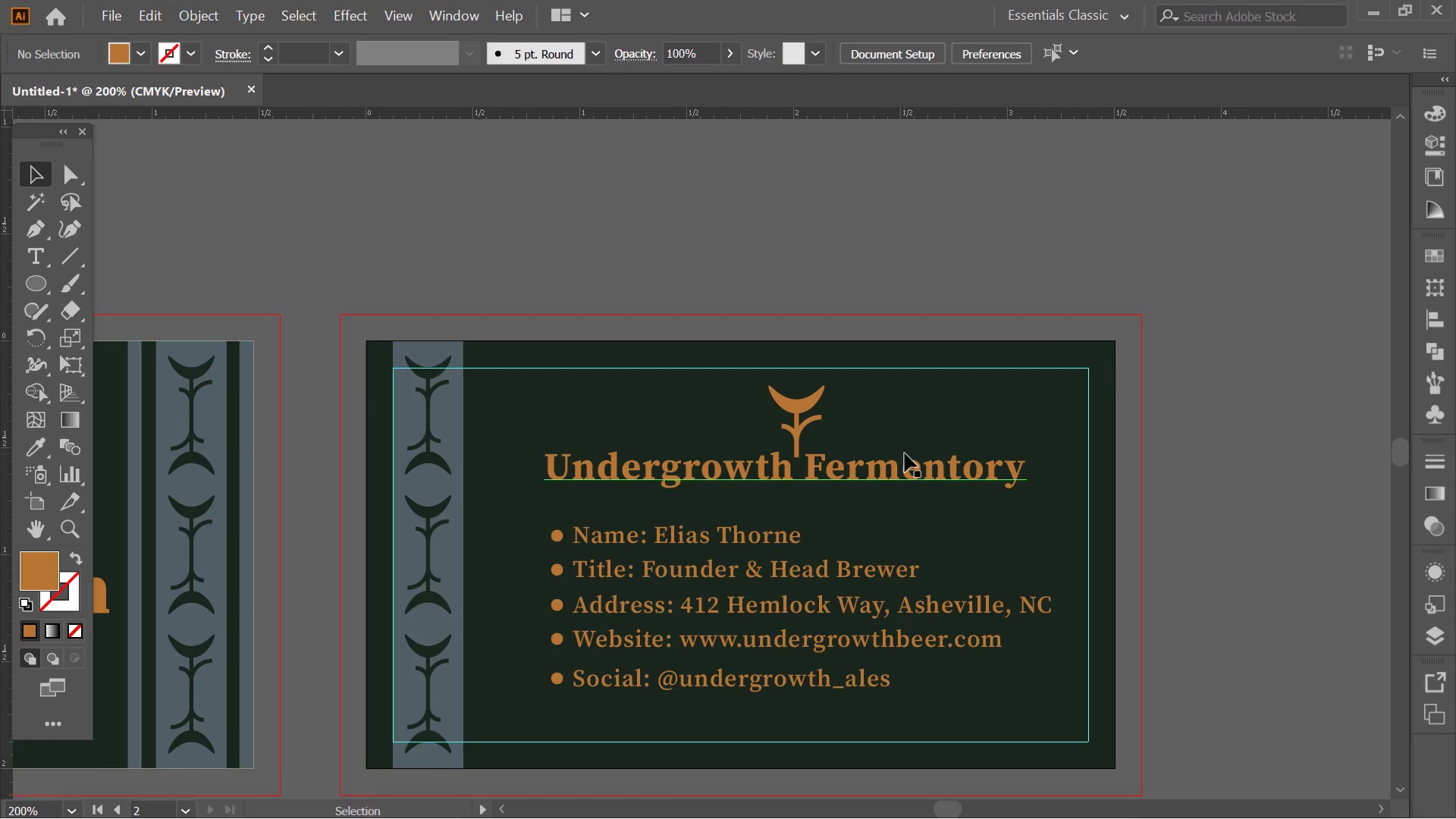 
left_click([905, 453])
 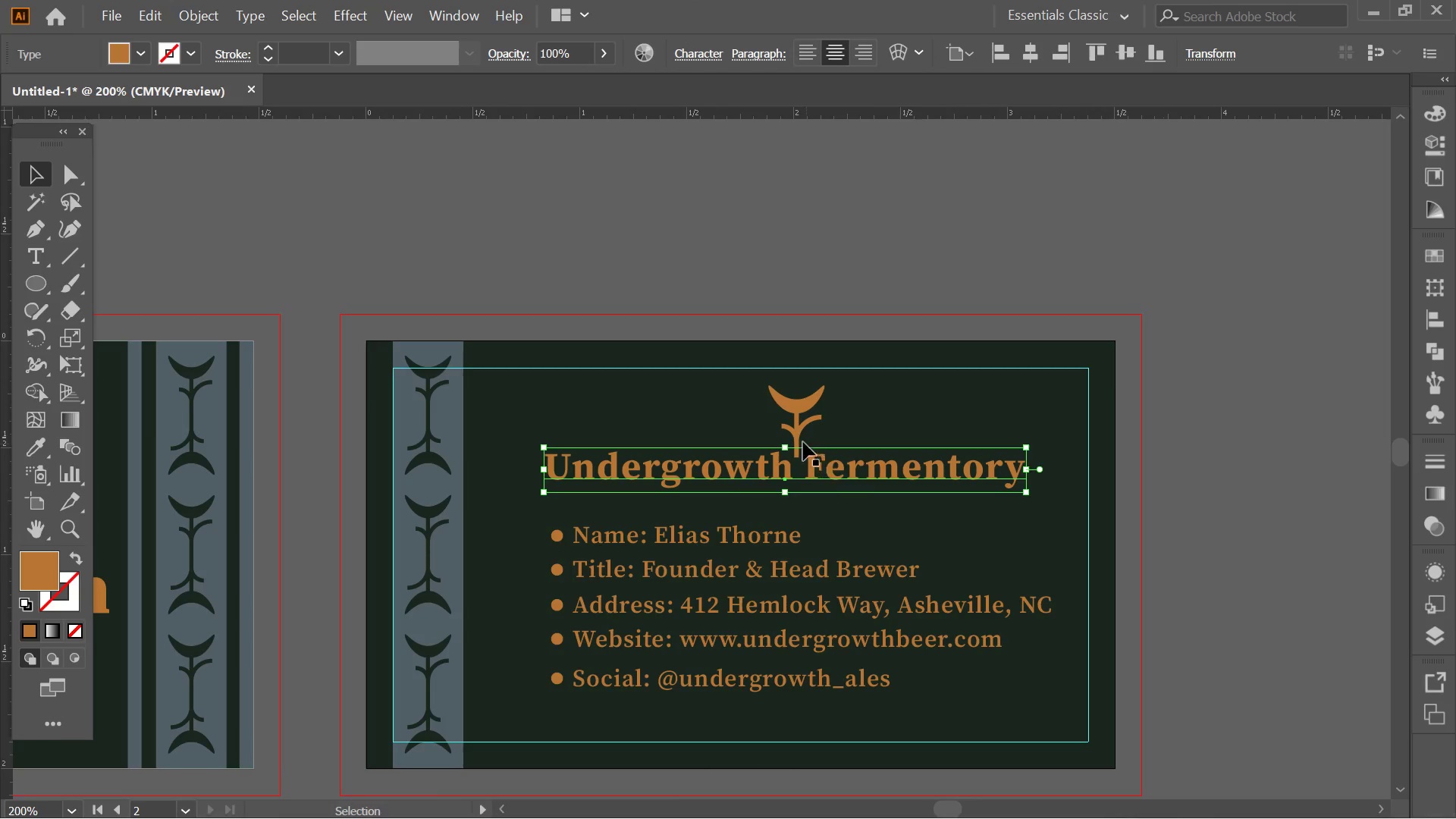 
hold_key(key=ShiftLeft, duration=0.84)
left_click([794, 423])
 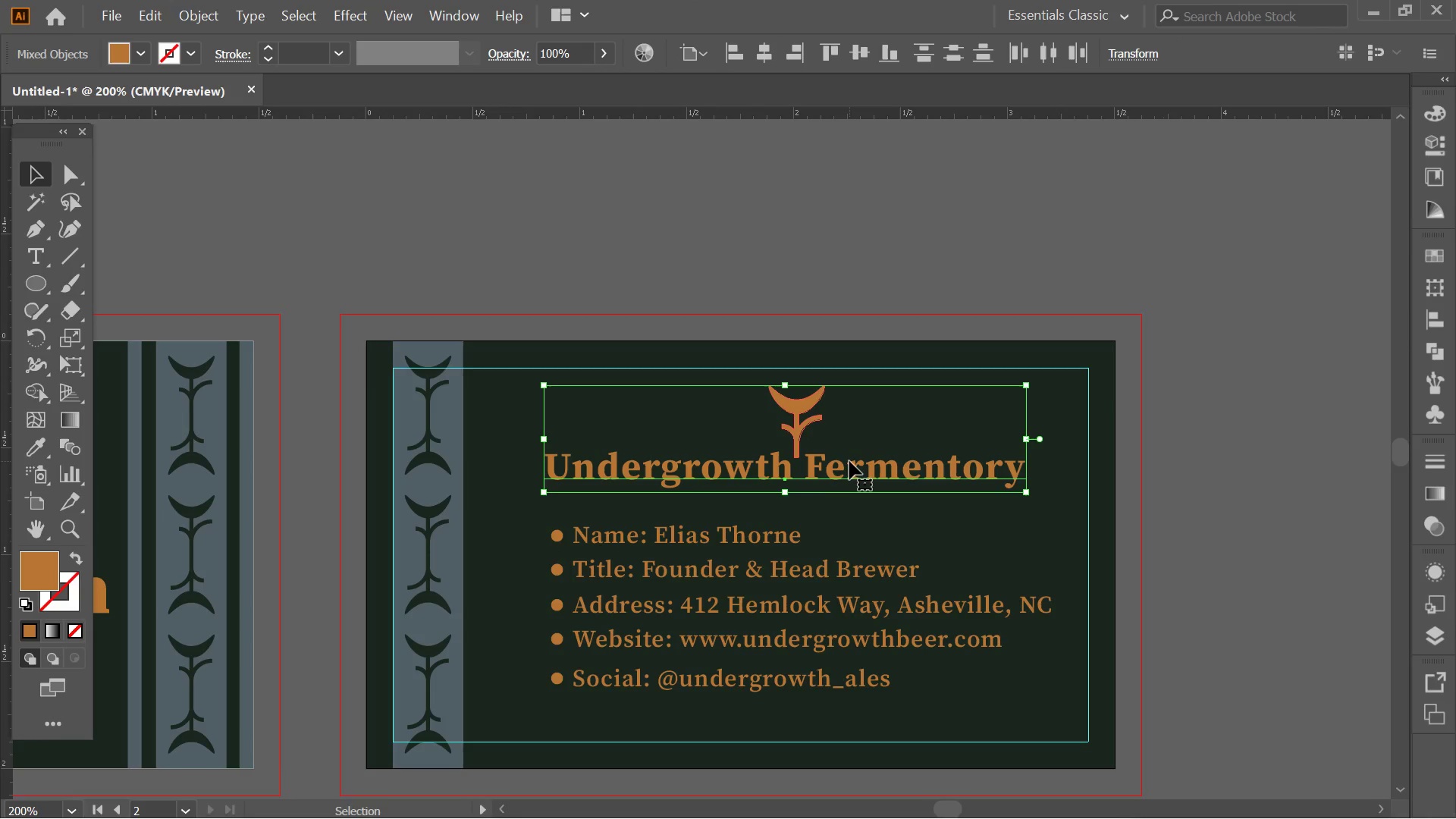 
left_click_drag(start_coordinate=[849, 461], to_coordinate=[846, 469])
 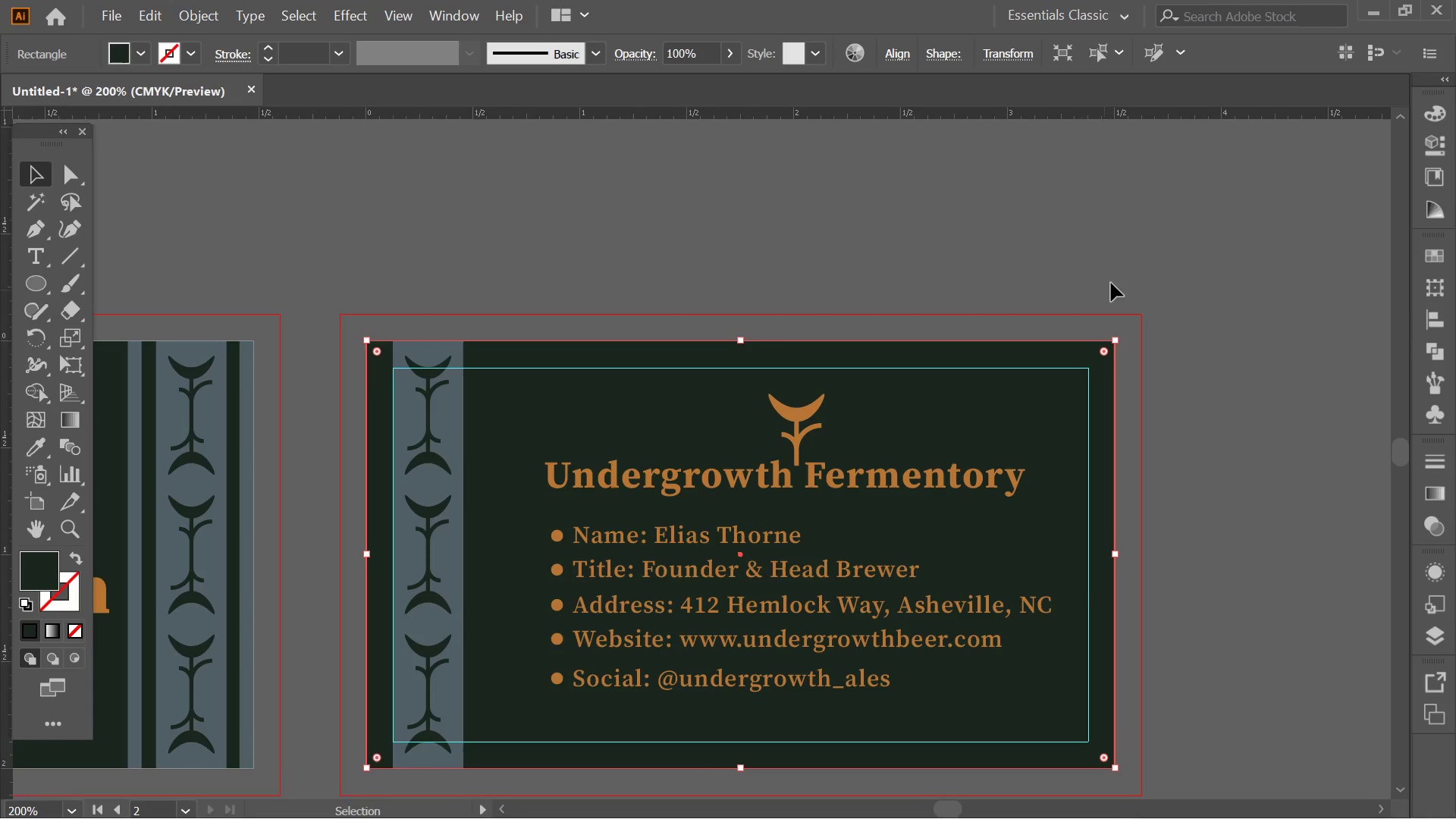 
left_click([1111, 273])
 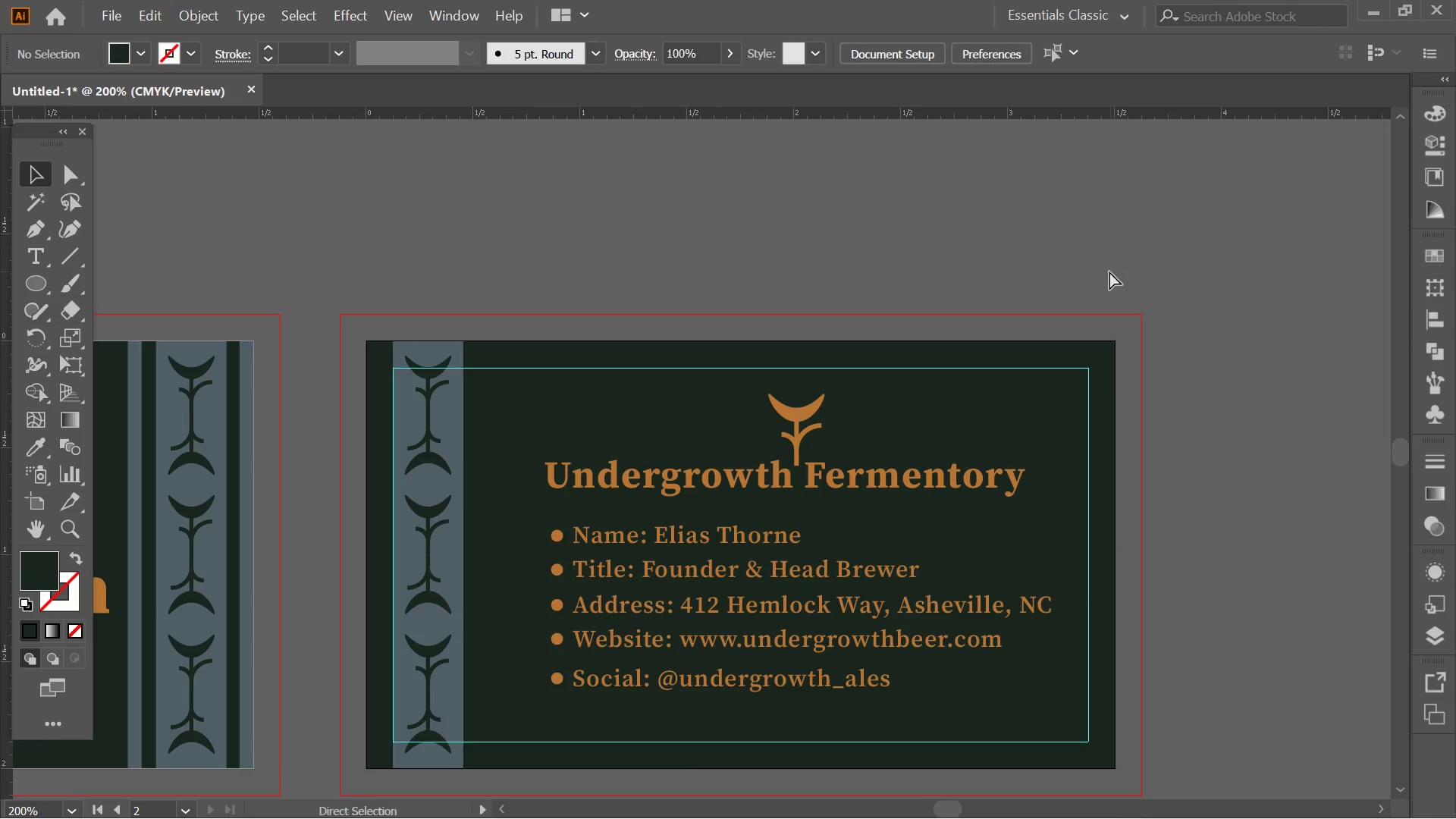 
key(Control+Z)
 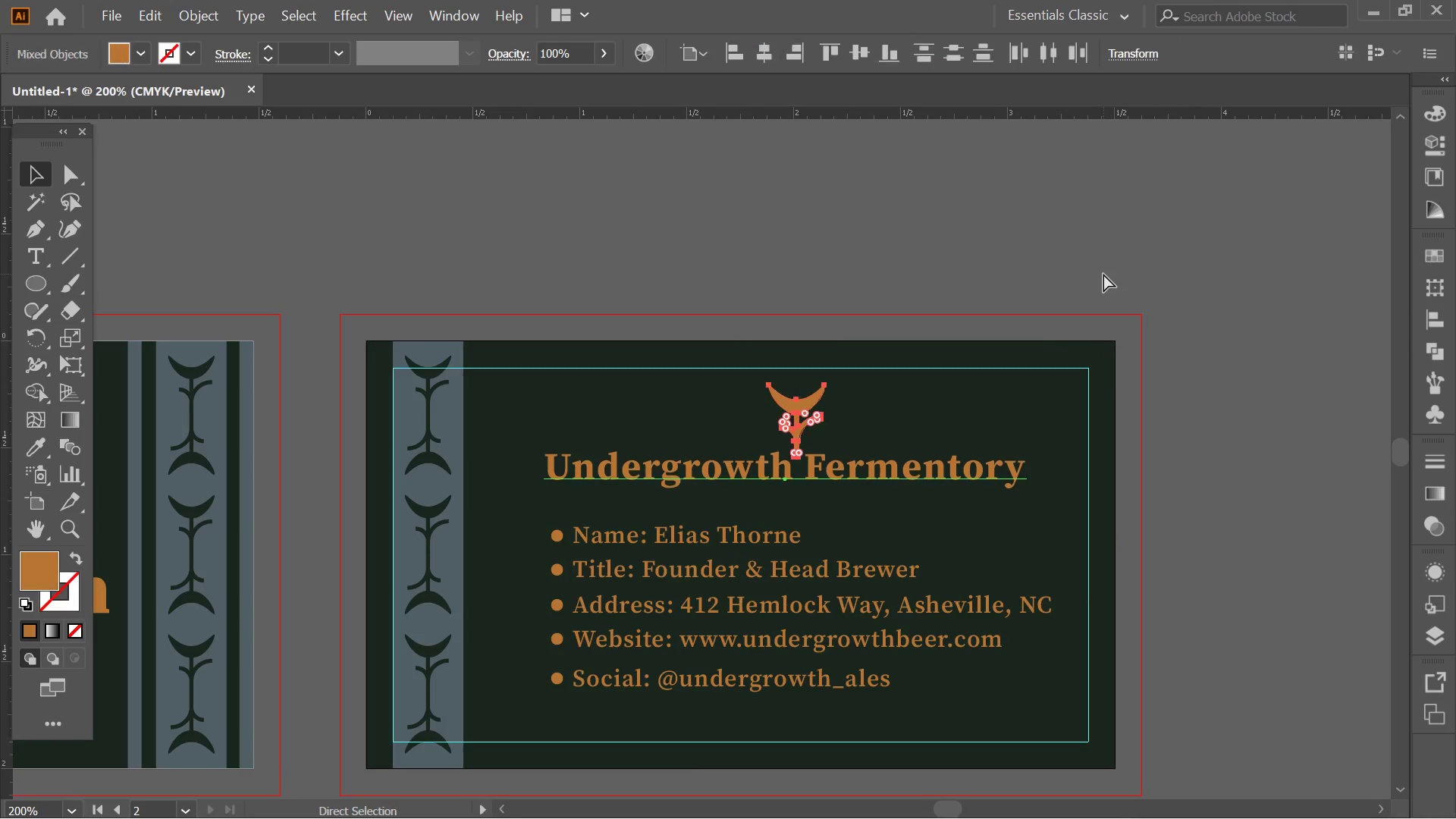 
key(Control+Z)
 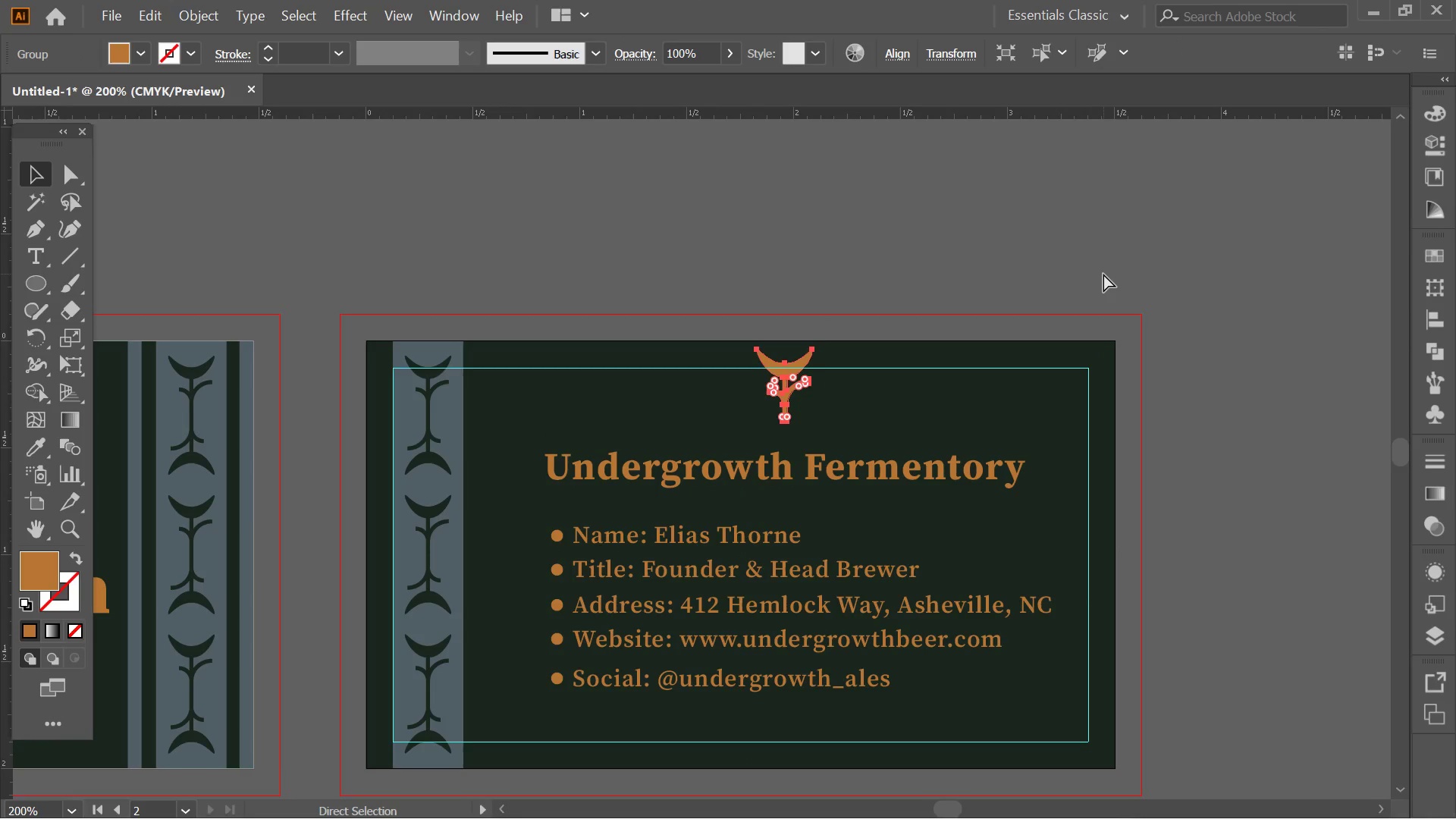 
key(Control+Z)
 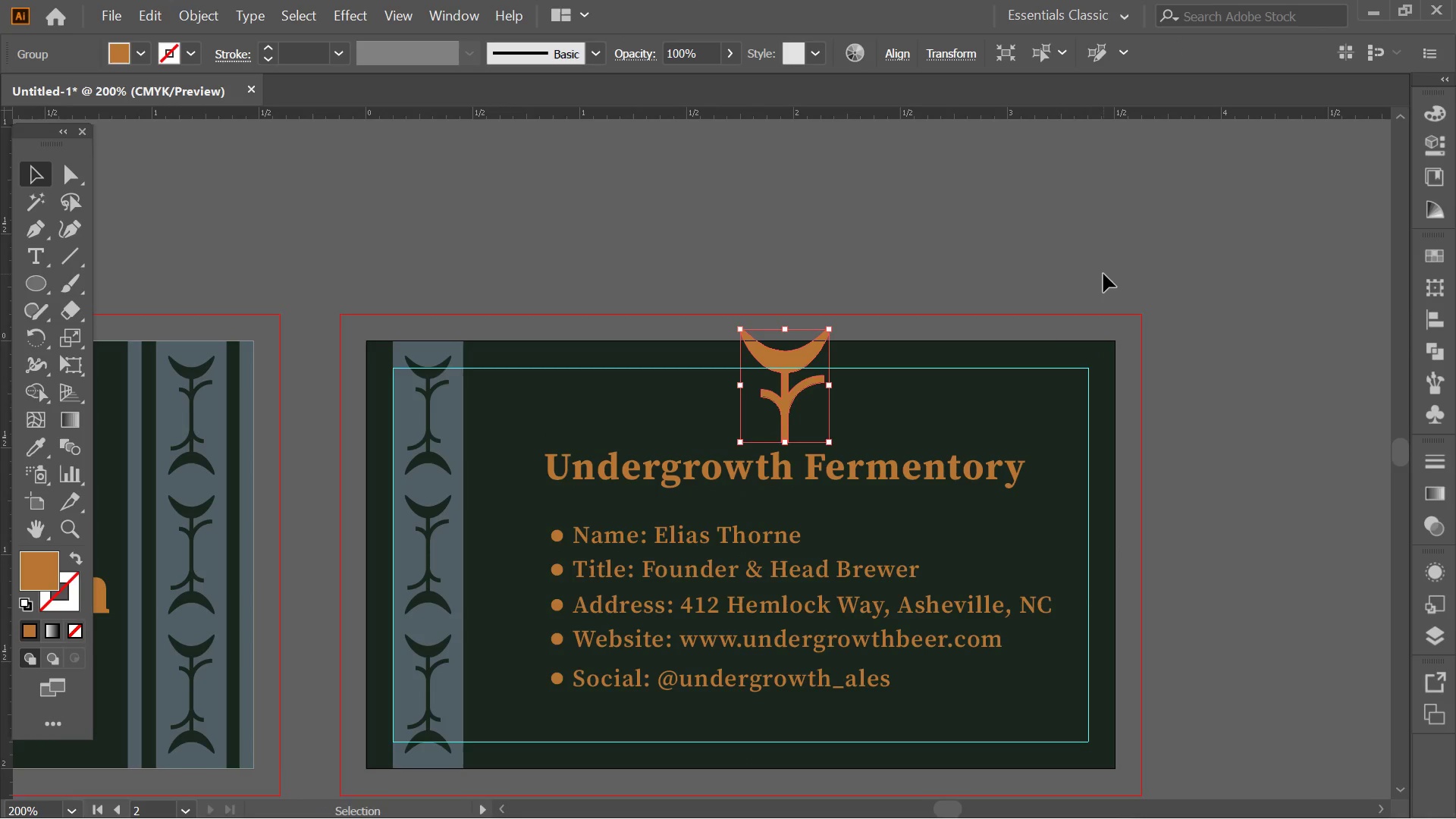 
key(Alt+AltLeft)
 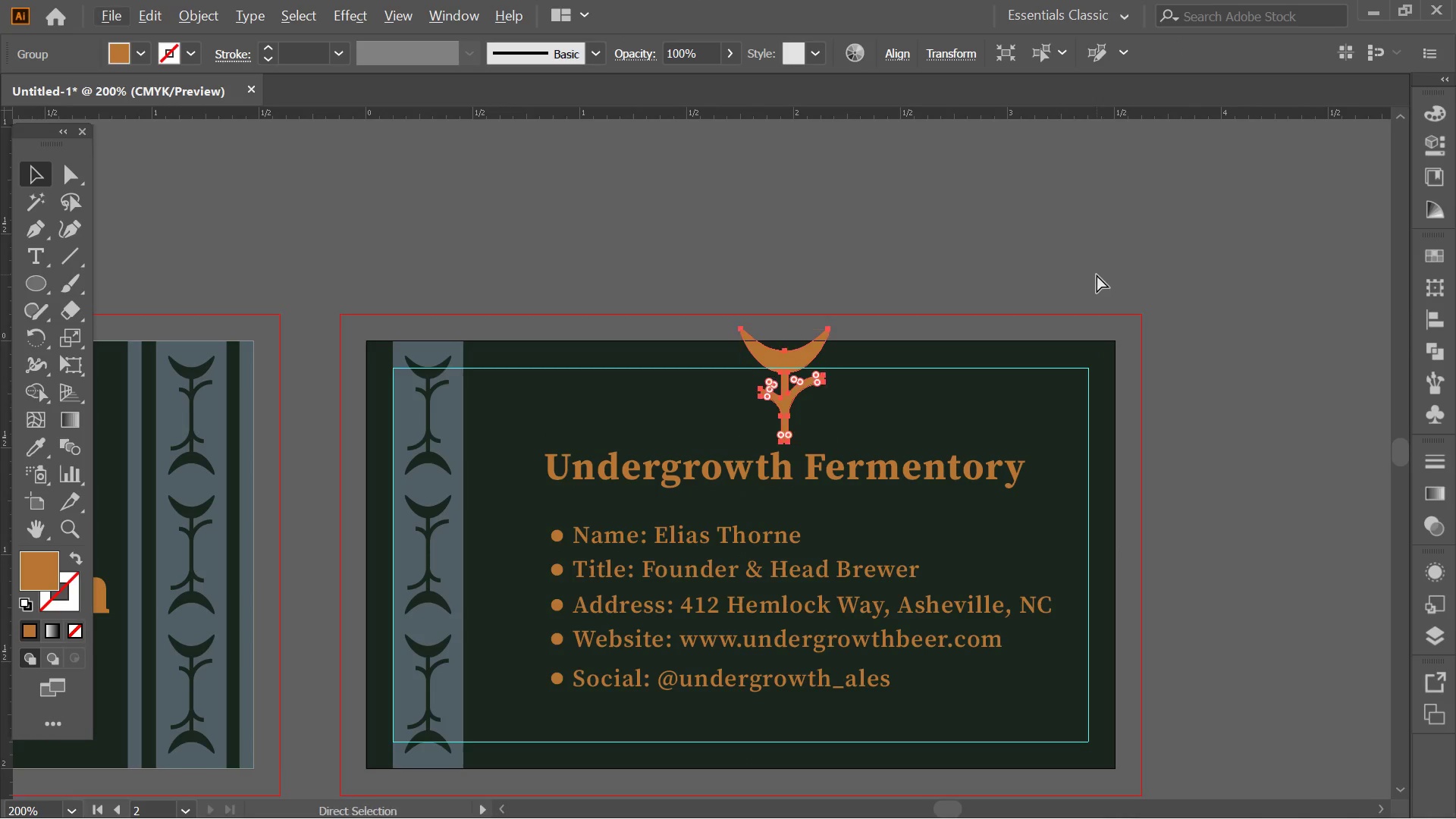 
key(Control+Z)
 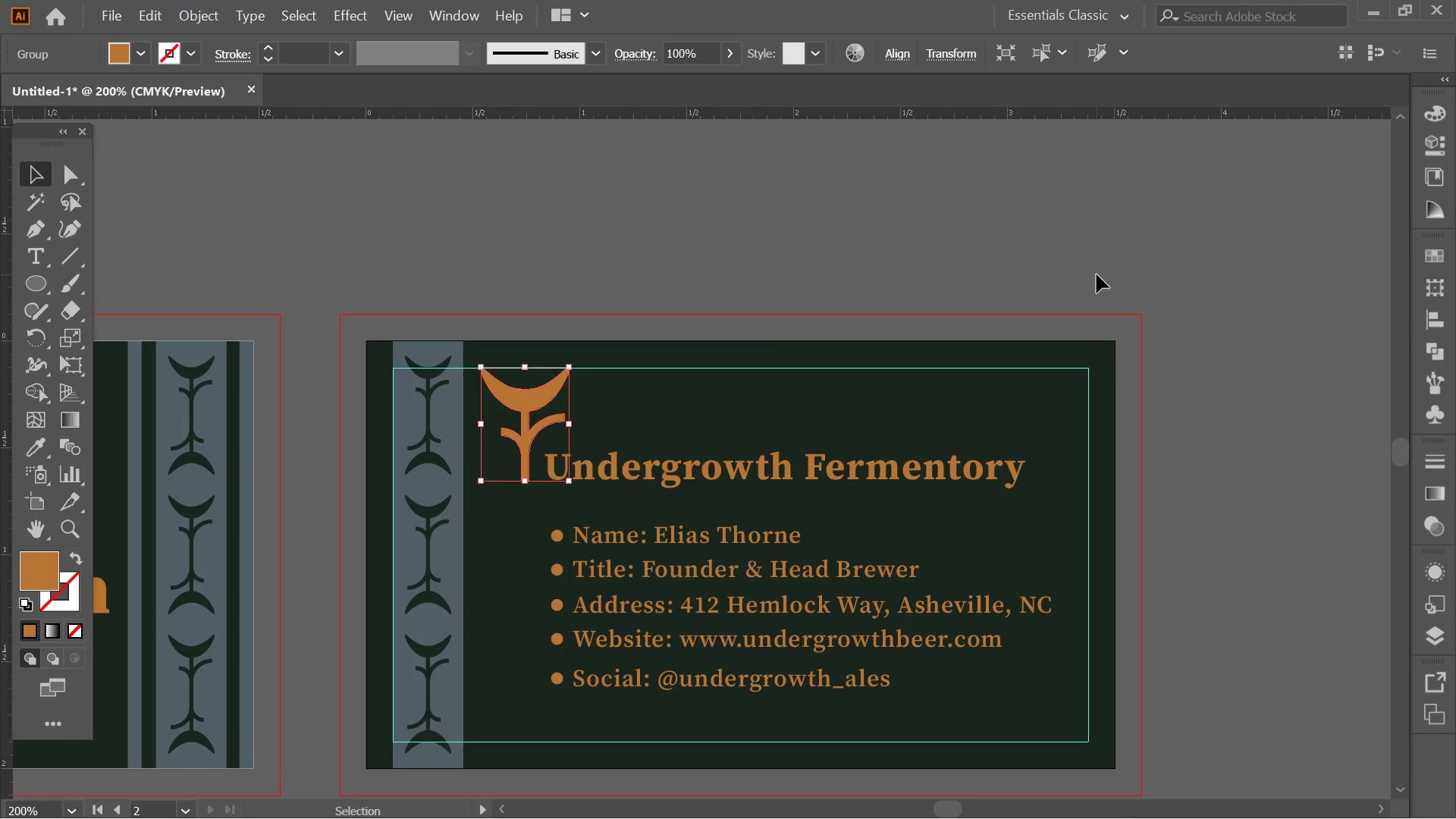 
key(Control+Z)
 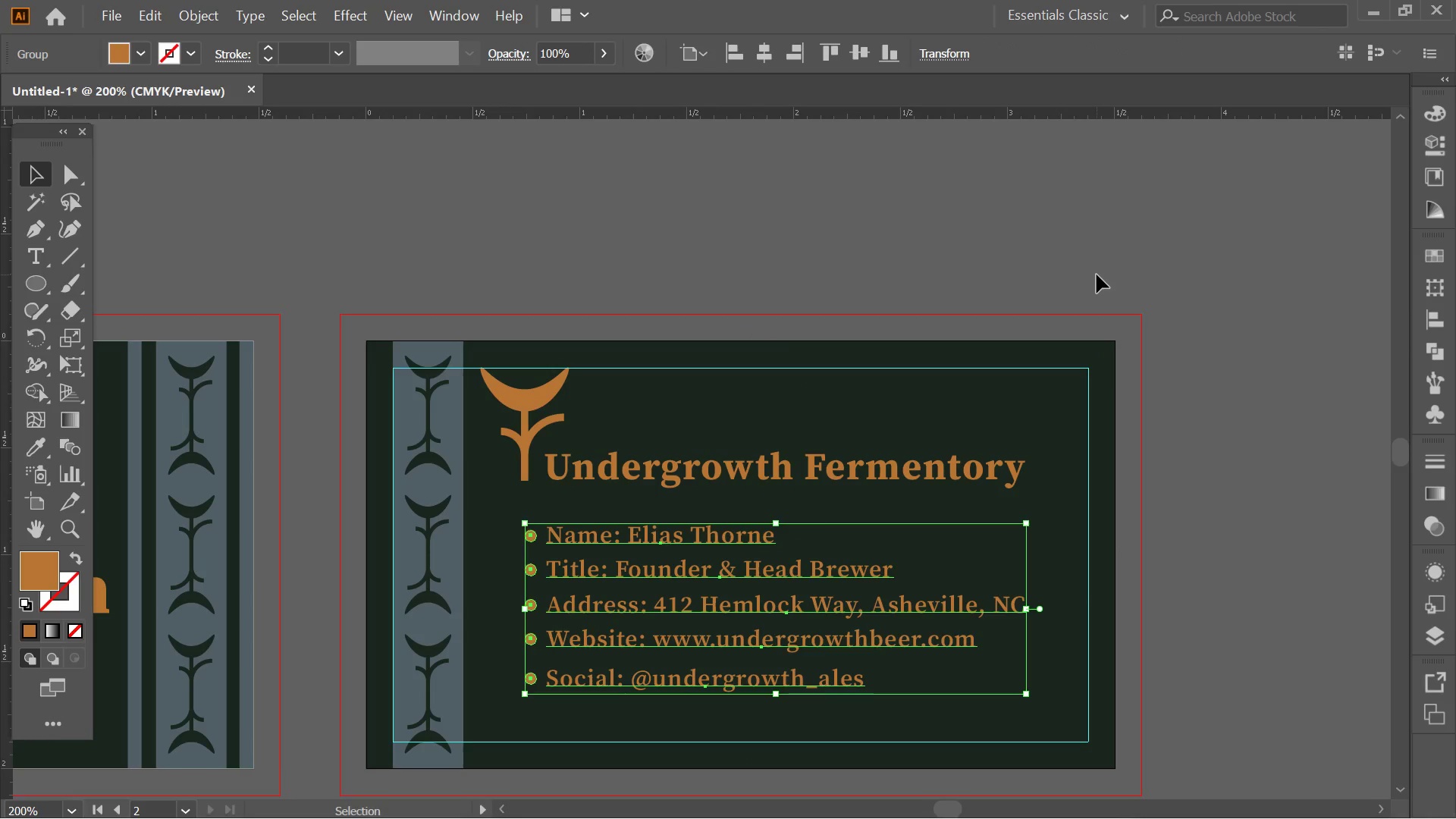 
key(Alt+AltLeft)
 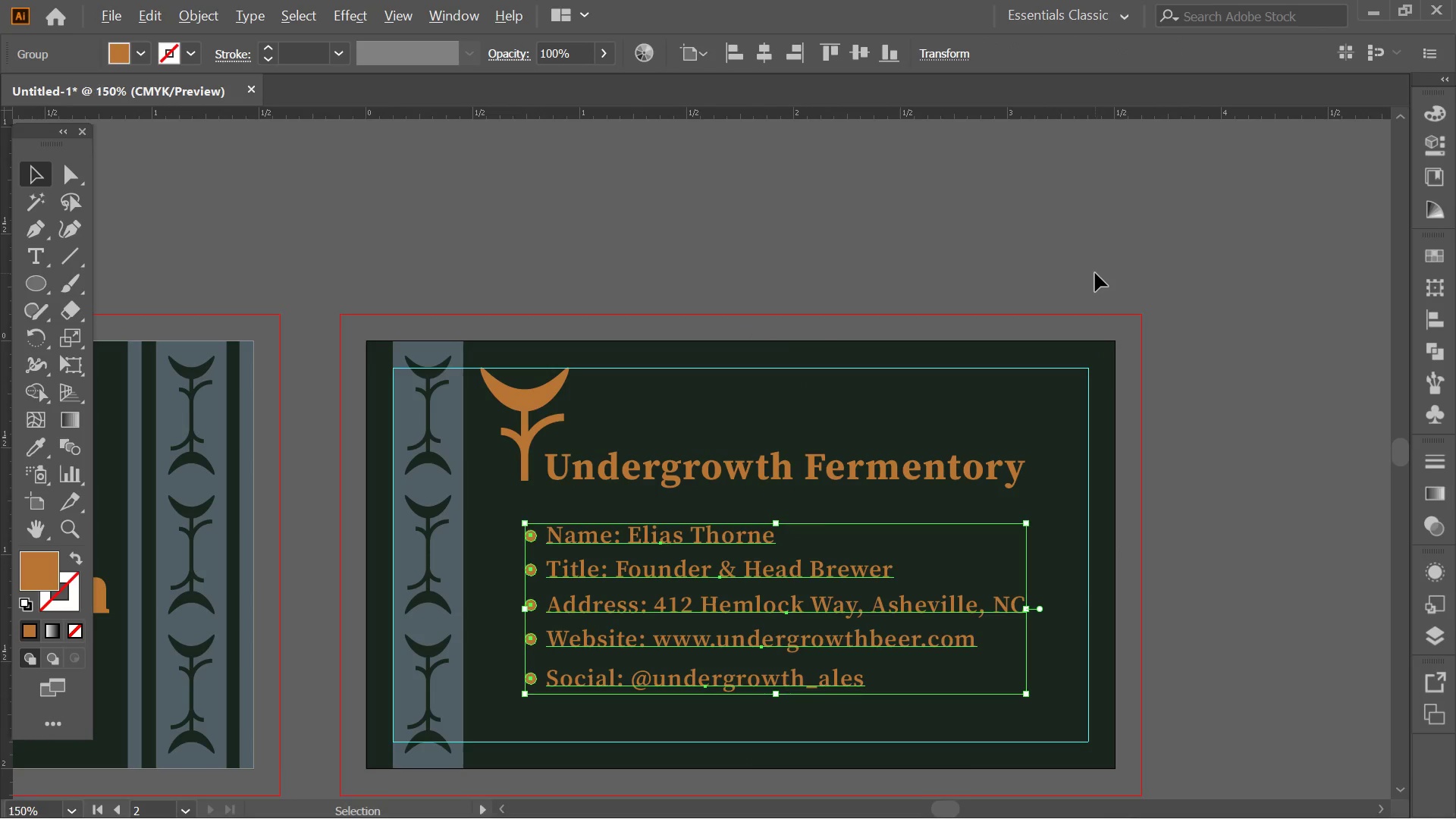 
scroll: coordinate [1095, 273], scroll_direction: down, amount: 1.0
 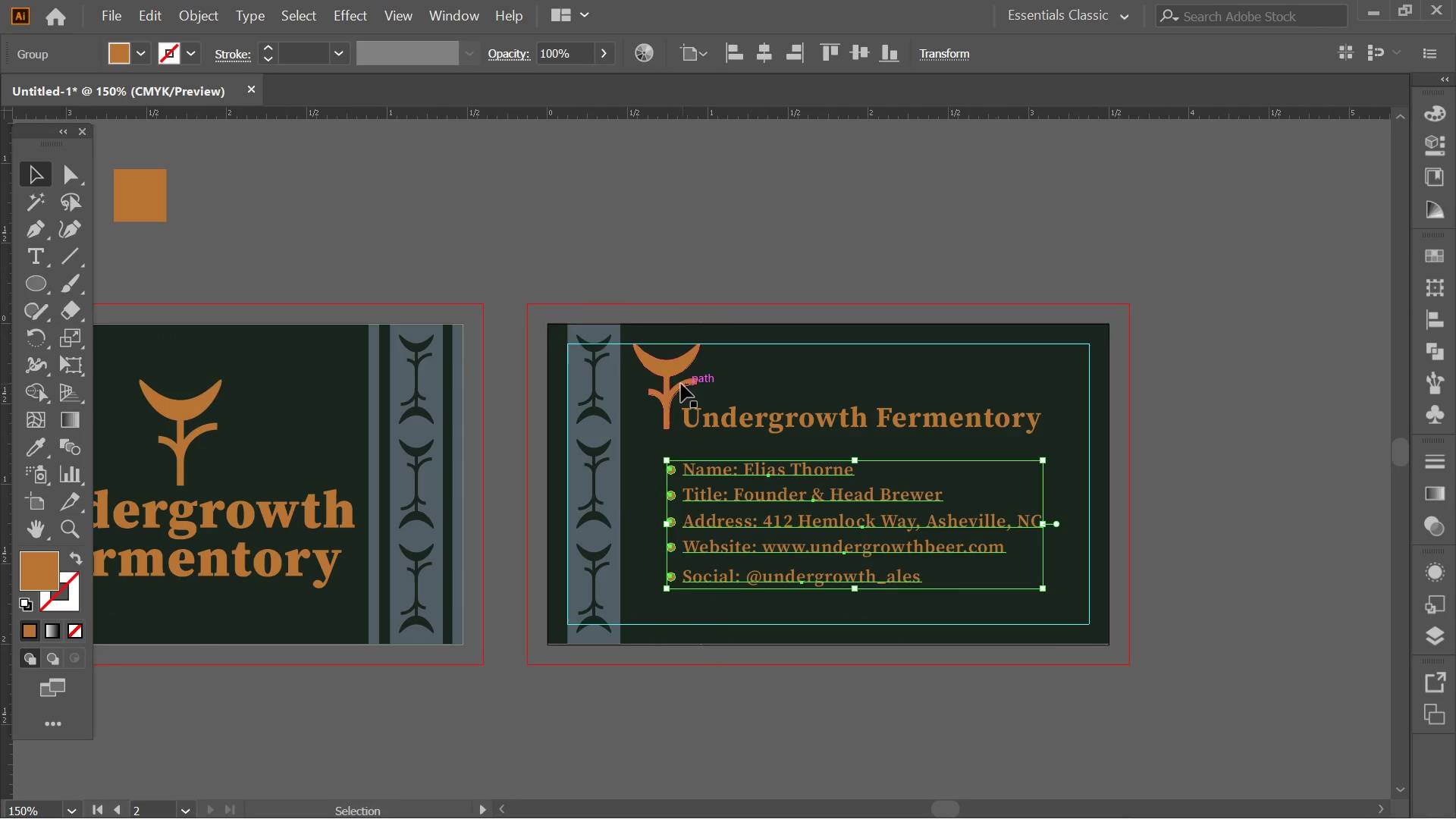 
left_click_drag(start_coordinate=[659, 371], to_coordinate=[862, 355])
 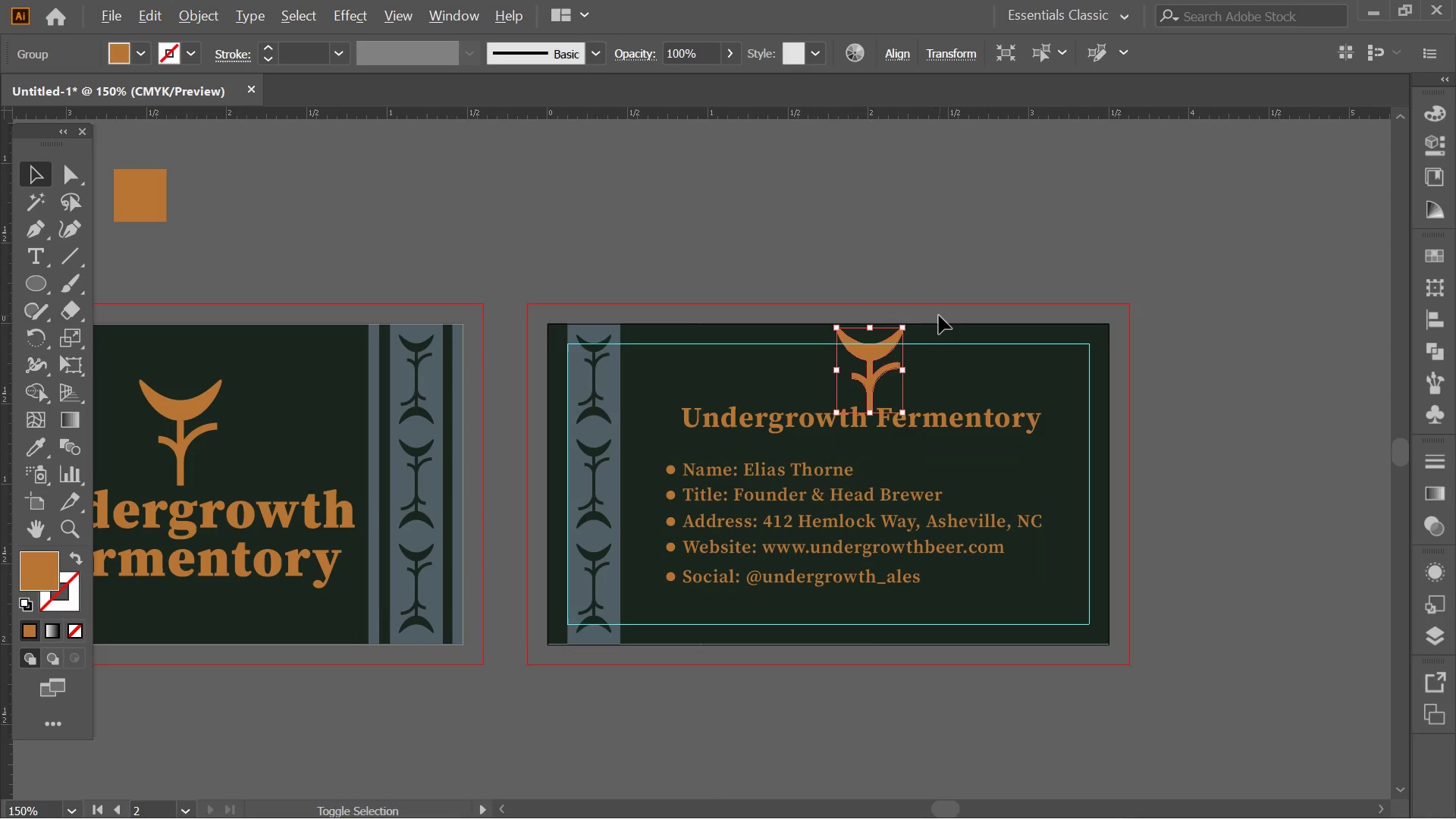 
hold_key(key=AltLeft, duration=4.08)
hold_key(key=ShiftLeft, duration=4.08)
left_click_drag(start_coordinate=[899, 332], to_coordinate=[880, 340])
 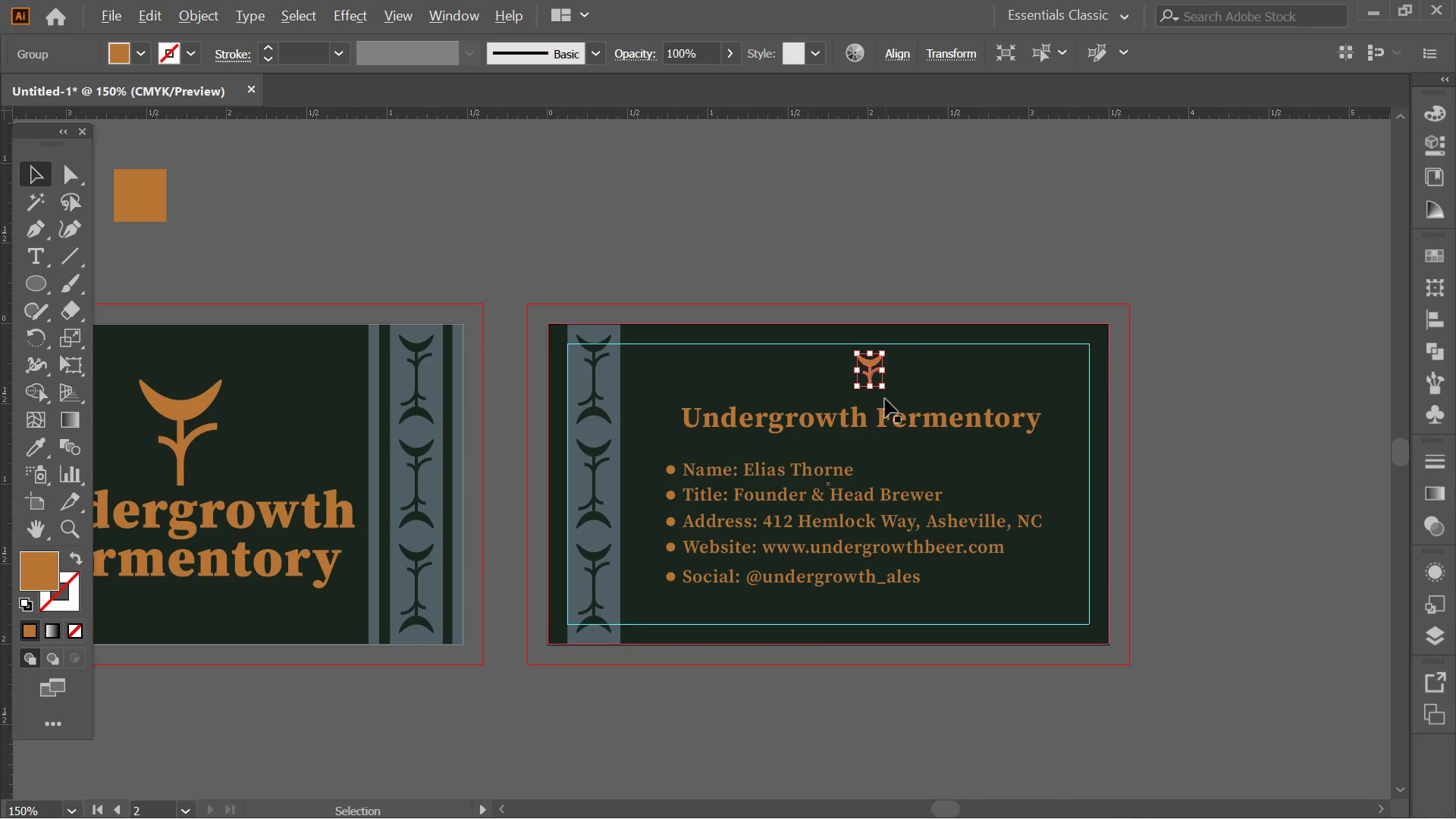 
hold_key(key=AltLeft, duration=0.48)
 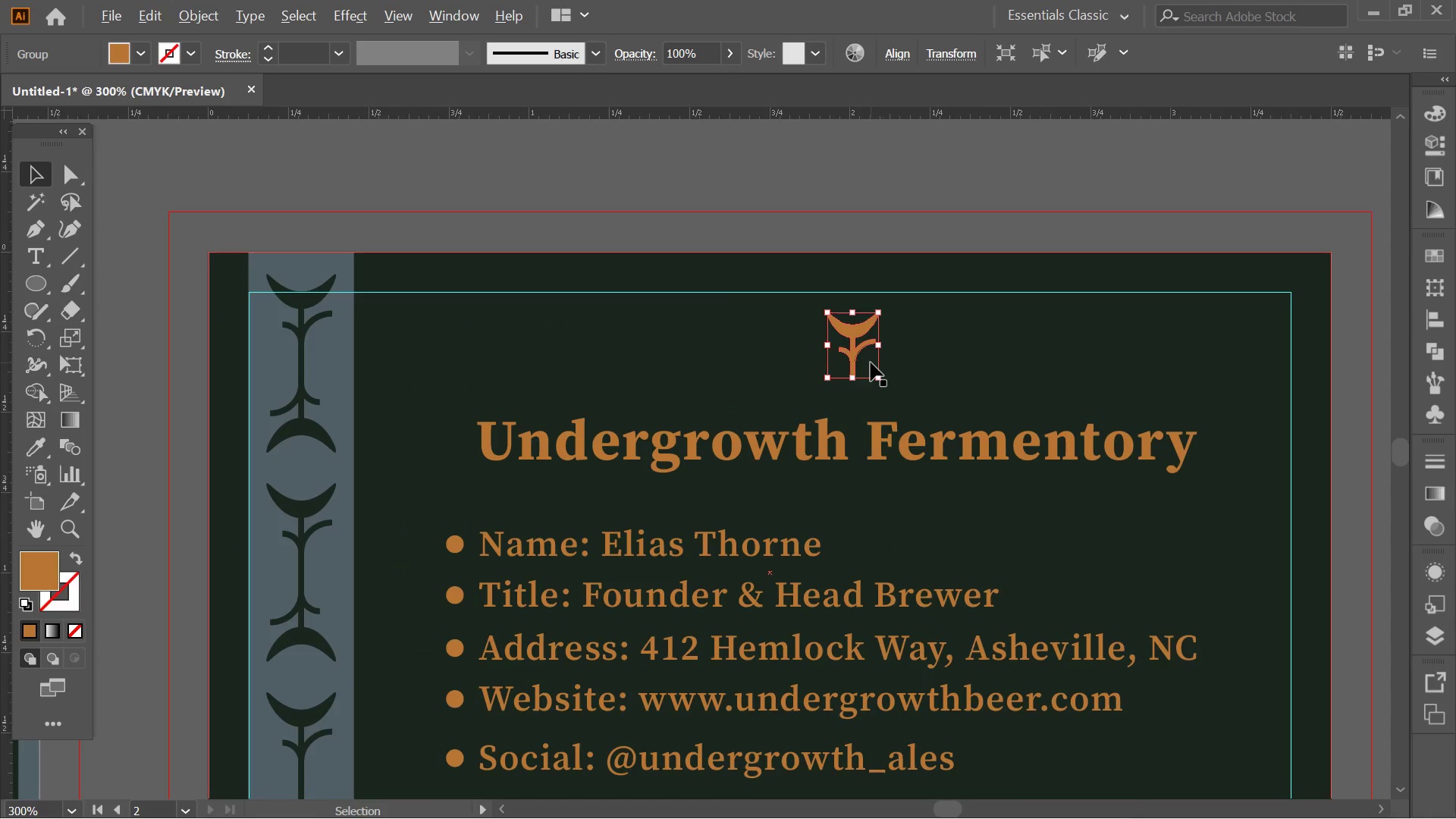 
hold_key(key=AltLeft, duration=0.69)
 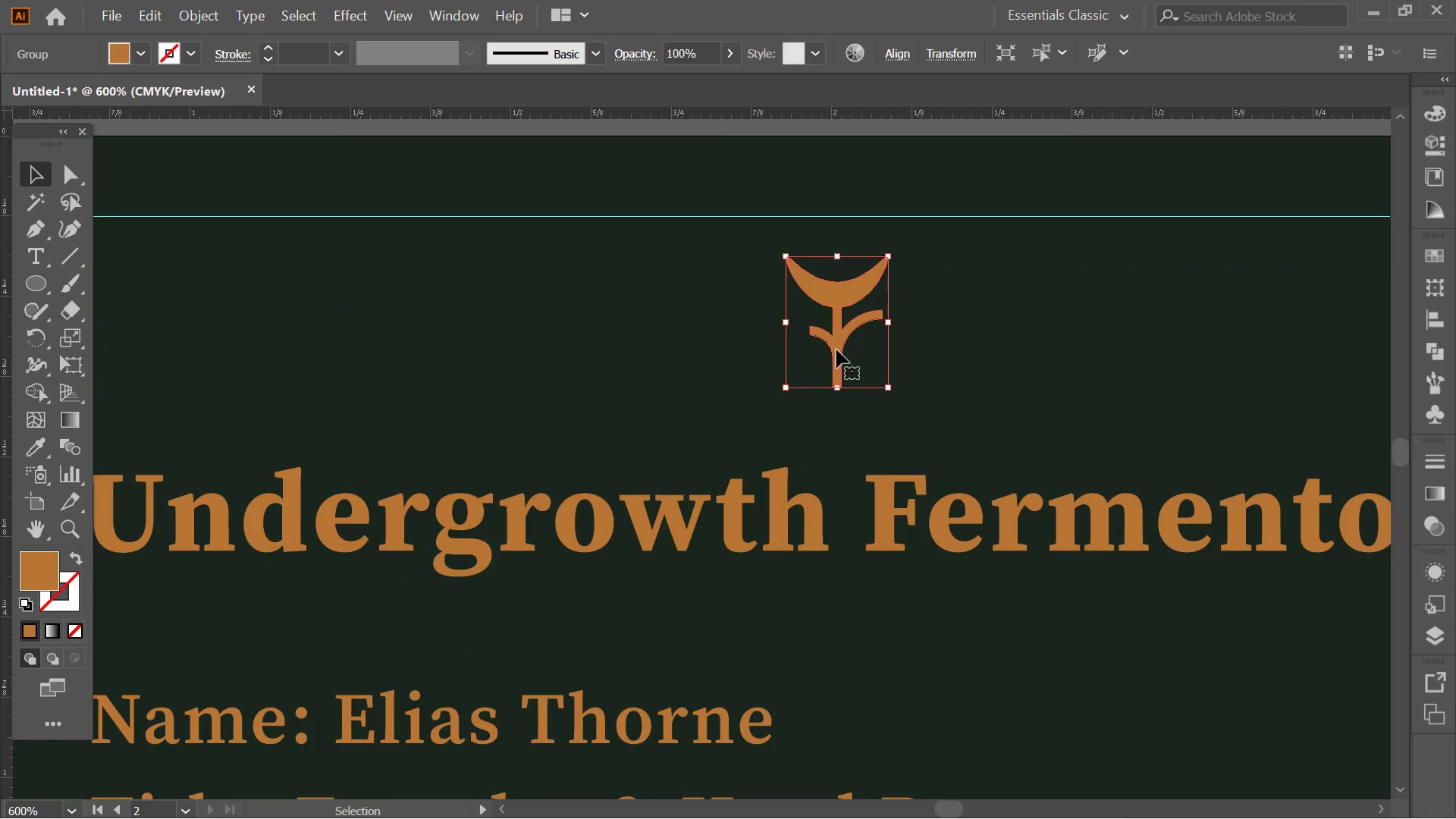 
scroll: coordinate [868, 359], scroll_direction: up, amount: 4.0
 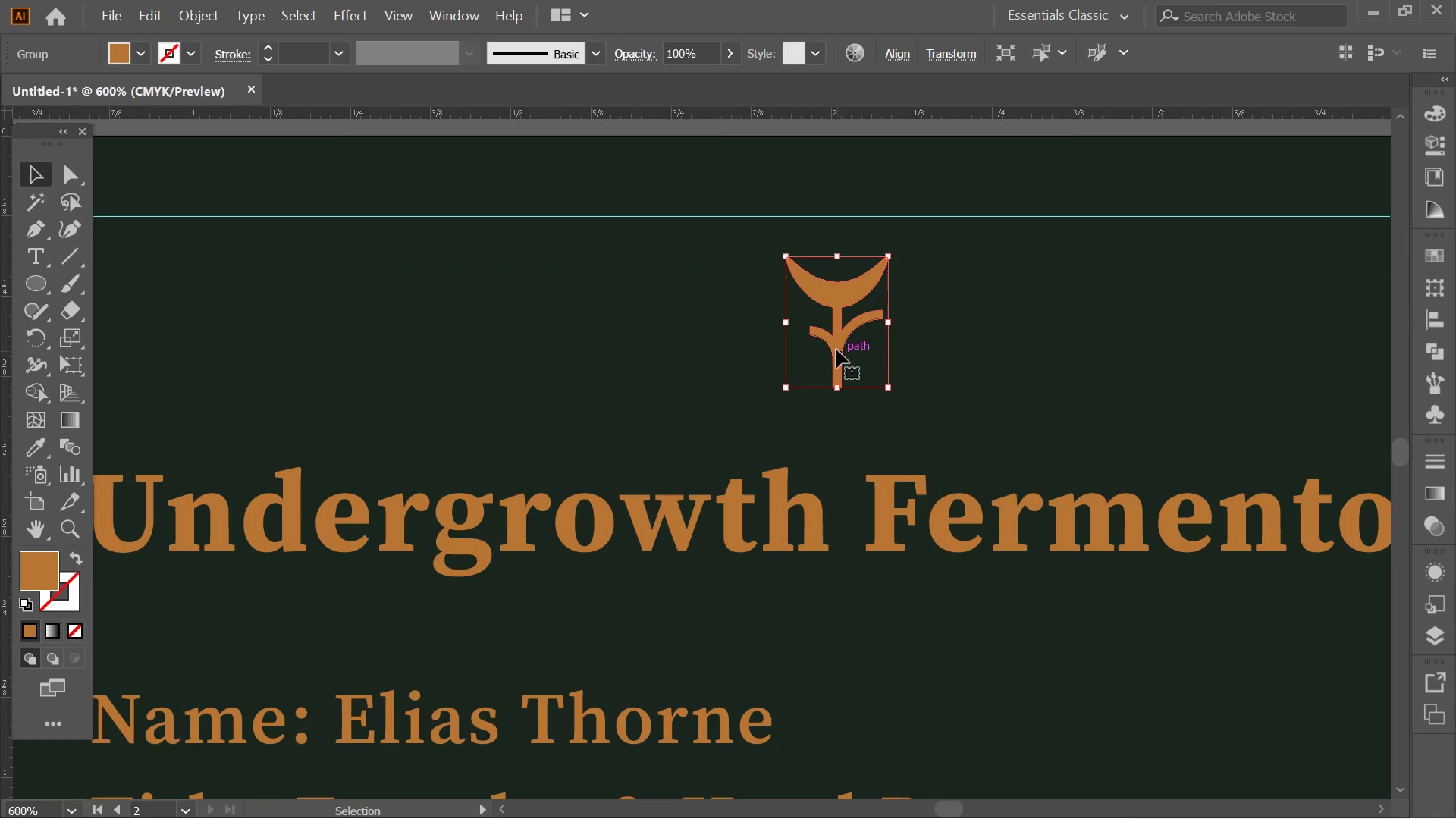 
left_click_drag(start_coordinate=[836, 350], to_coordinate=[829, 422])
 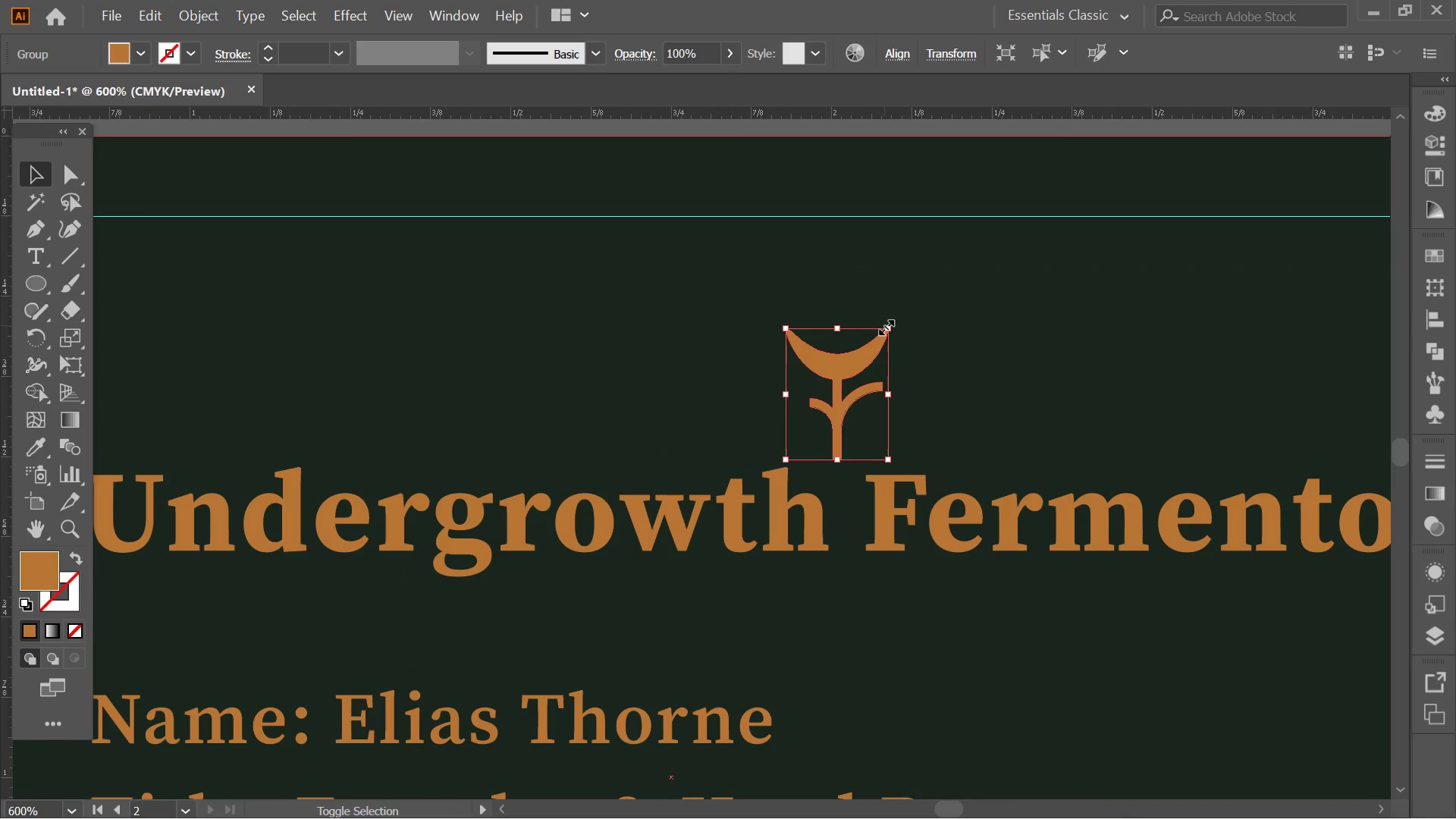 
hold_key(key=ShiftLeft, duration=1.88)
 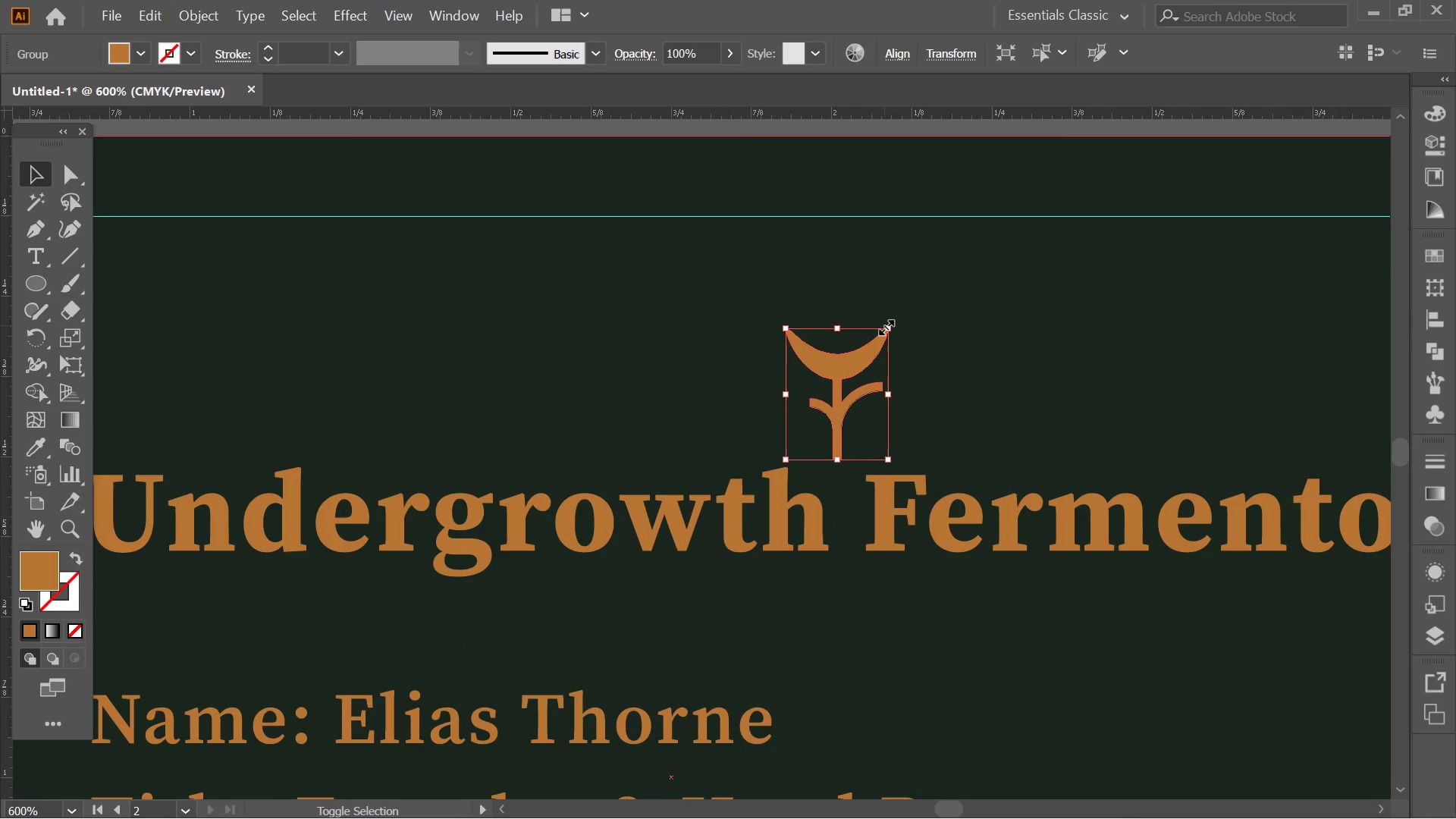 
hold_key(key=ShiftLeft, duration=5.09)
left_click_drag(start_coordinate=[884, 325], to_coordinate=[902, 307])
 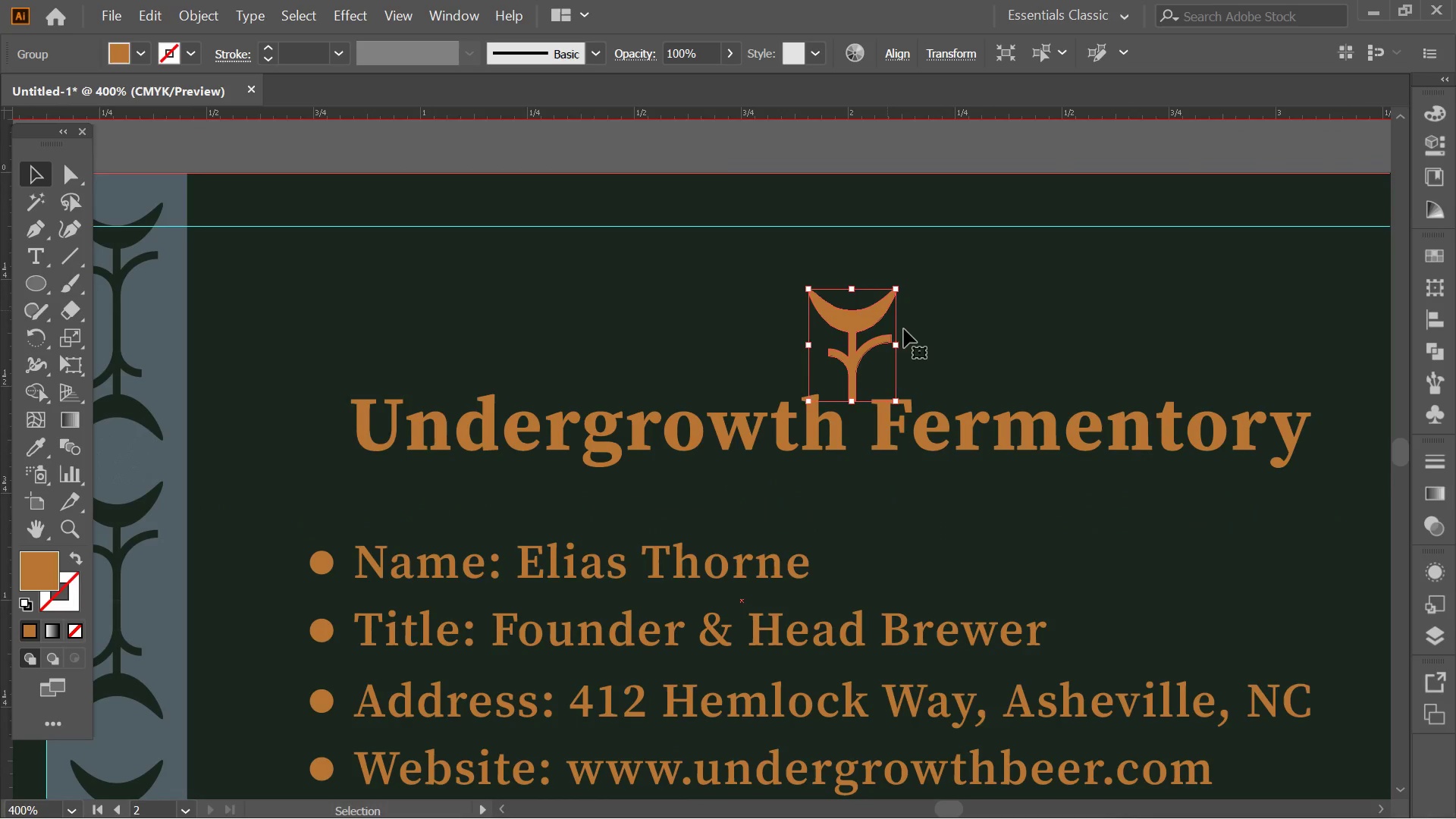 
hold_key(key=AltLeft, duration=3.78)
 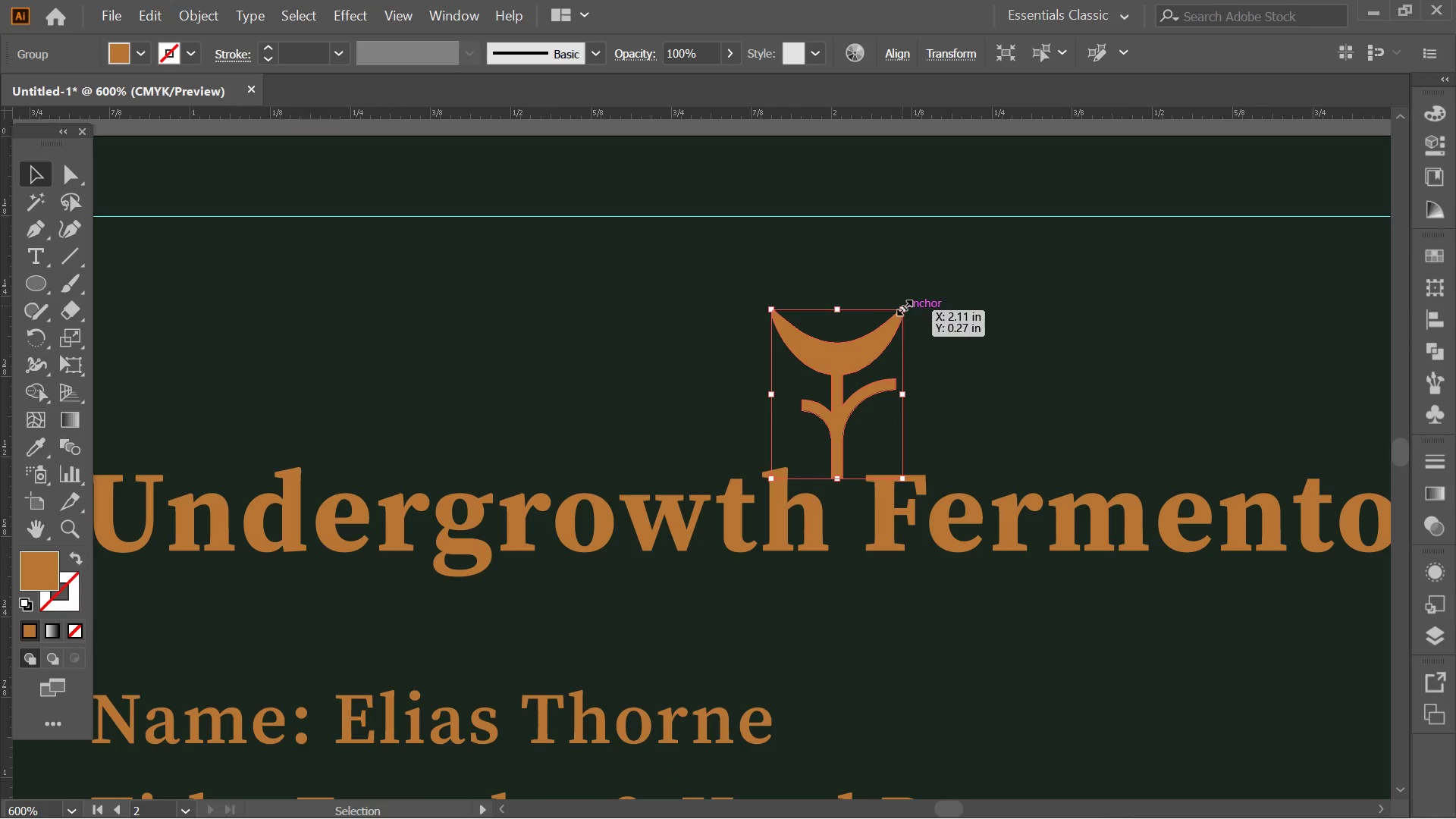 
key(Alt+AltLeft)
 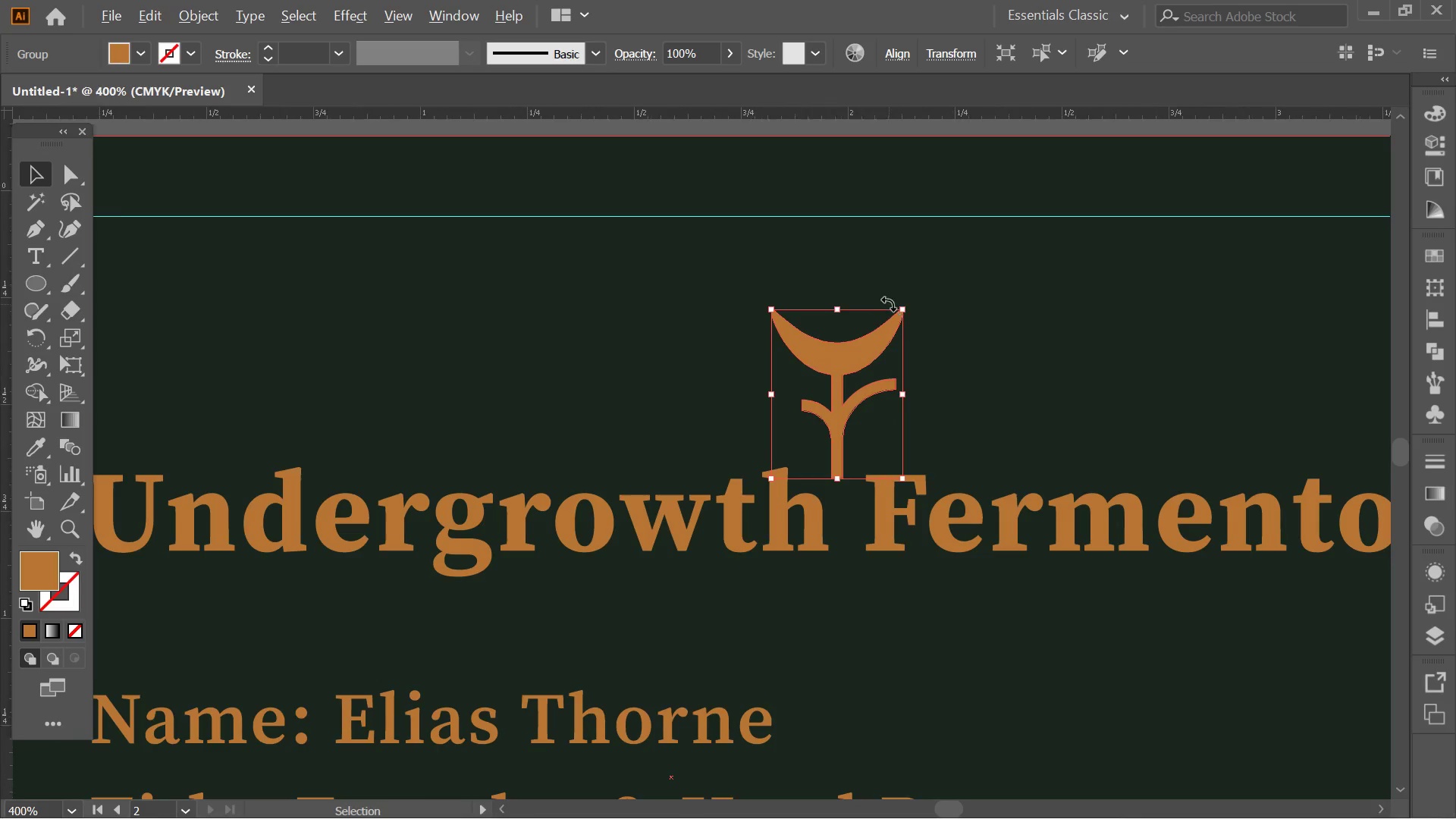 
hold_key(key=Space, duration=0.62)
 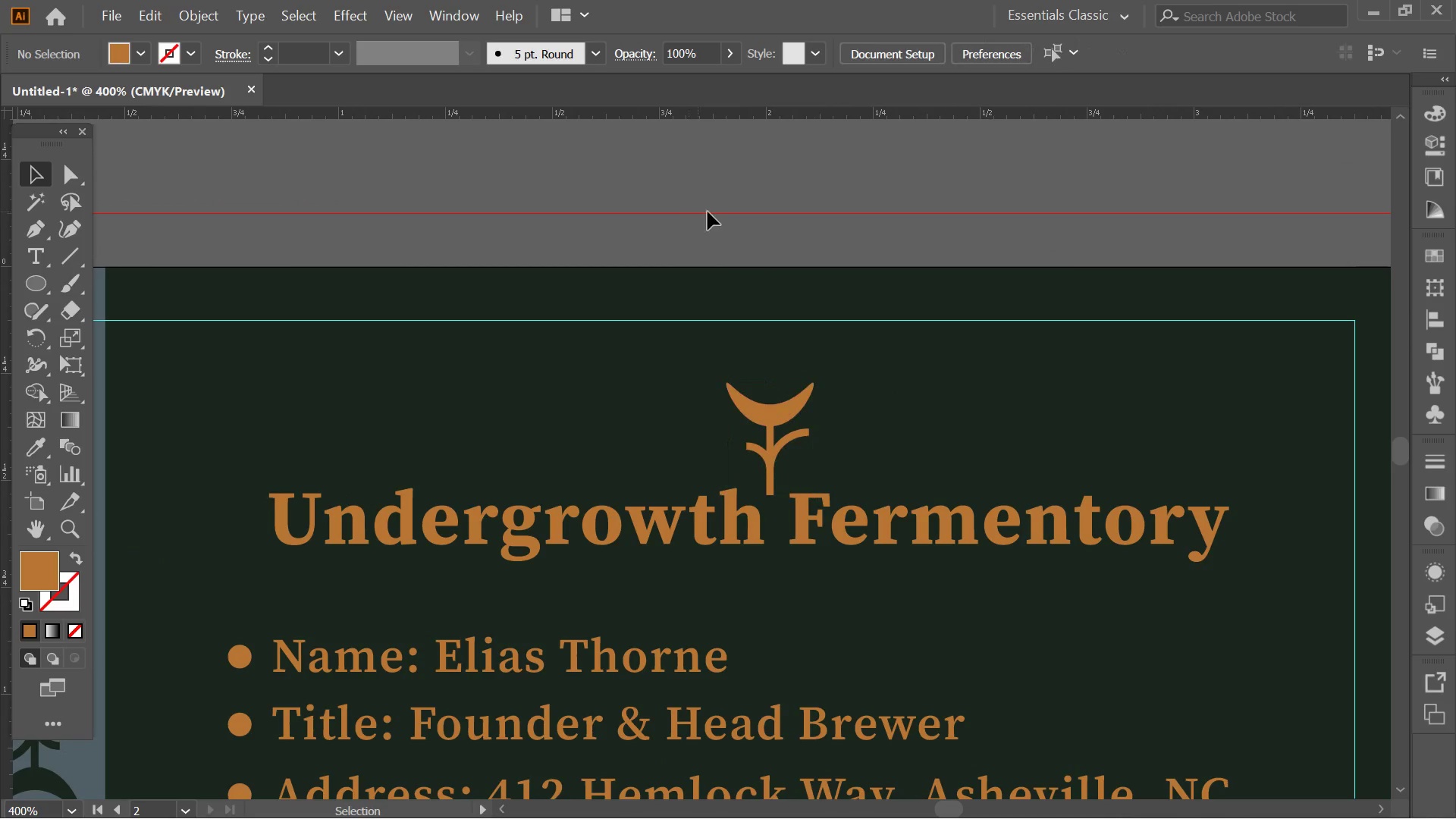 
left_click_drag(start_coordinate=[926, 401], to_coordinate=[840, 489])
 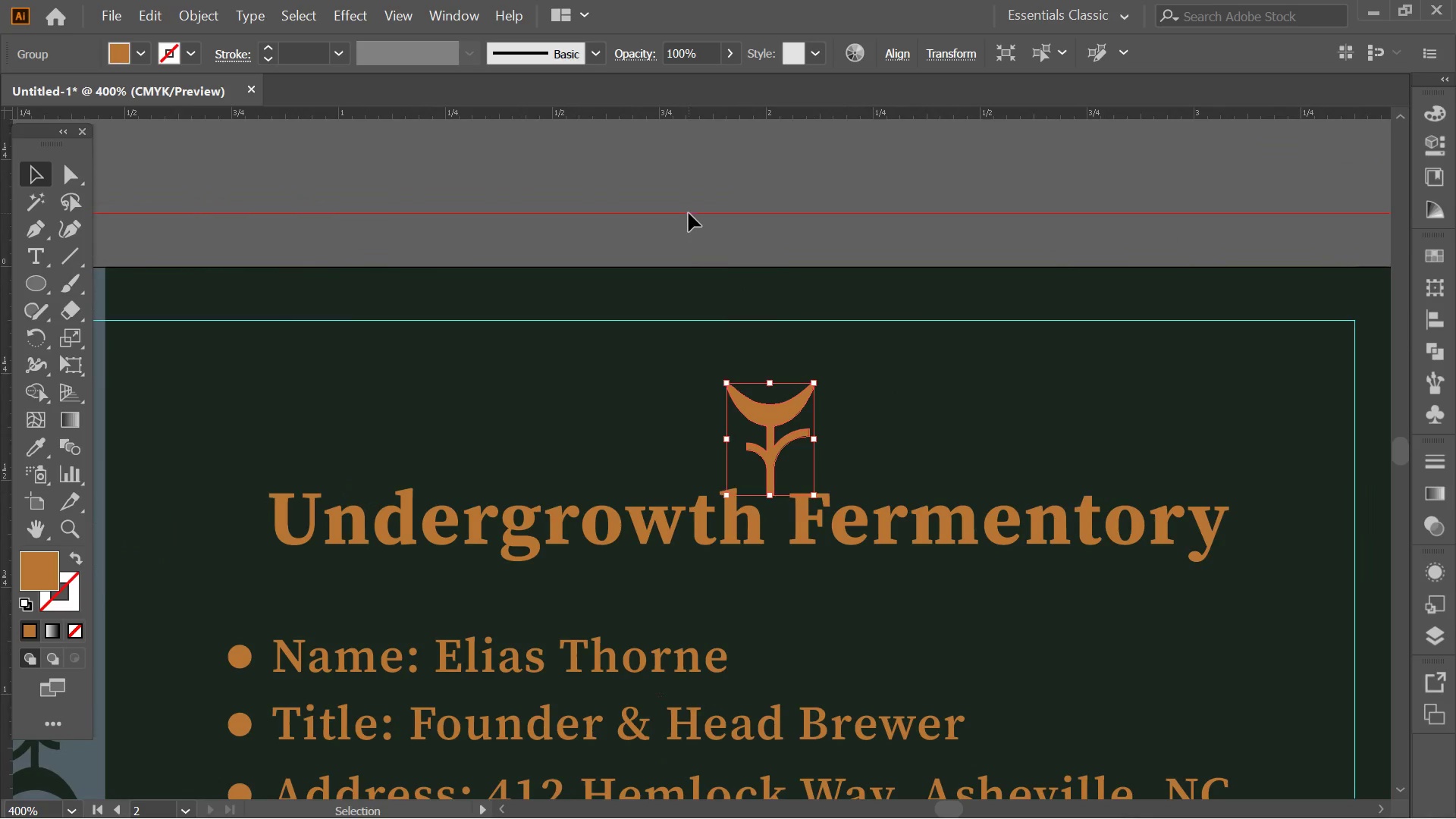 
scroll: coordinate [889, 304], scroll_direction: down, amount: 2.0
 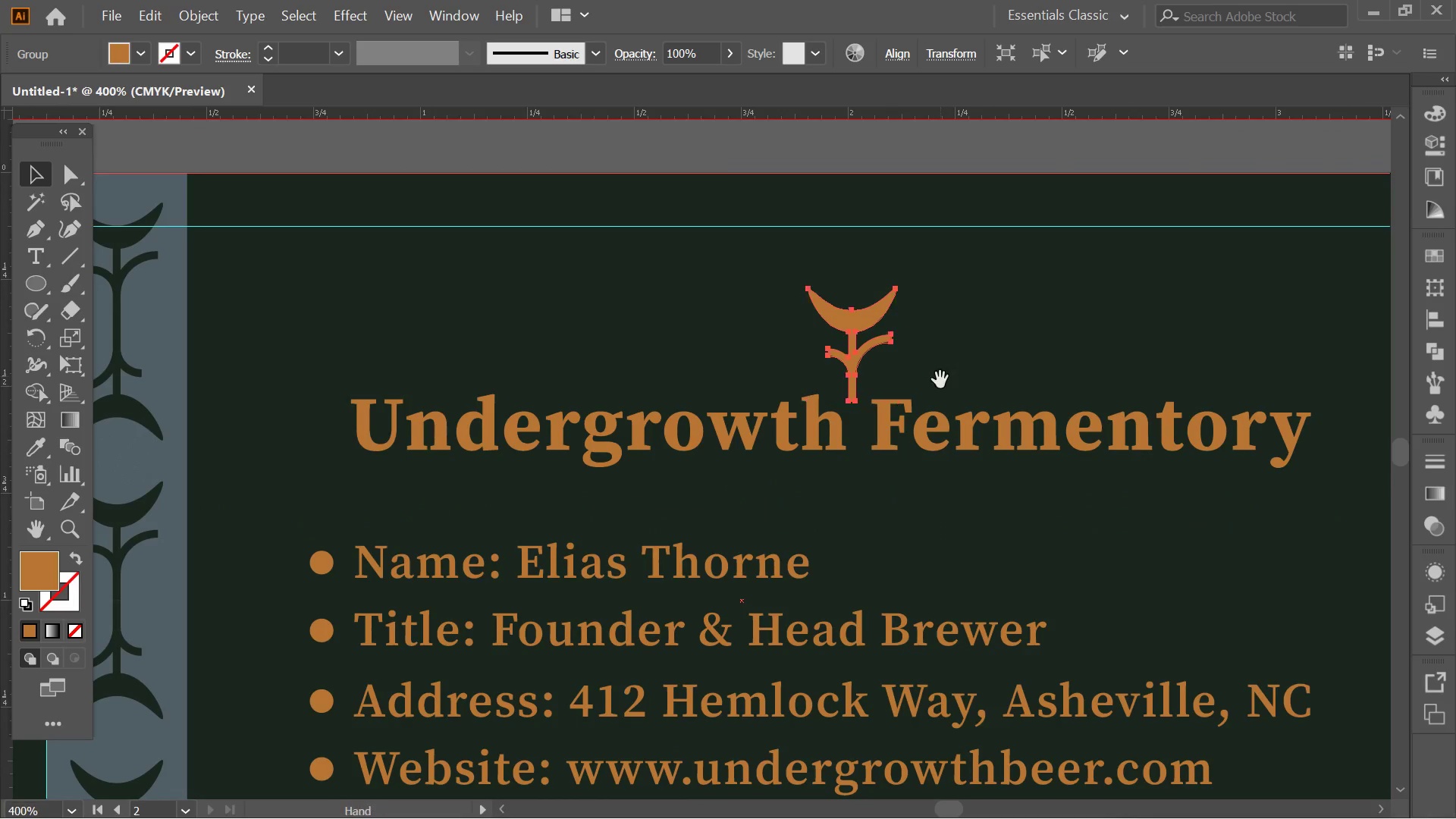 
left_click([689, 213])
 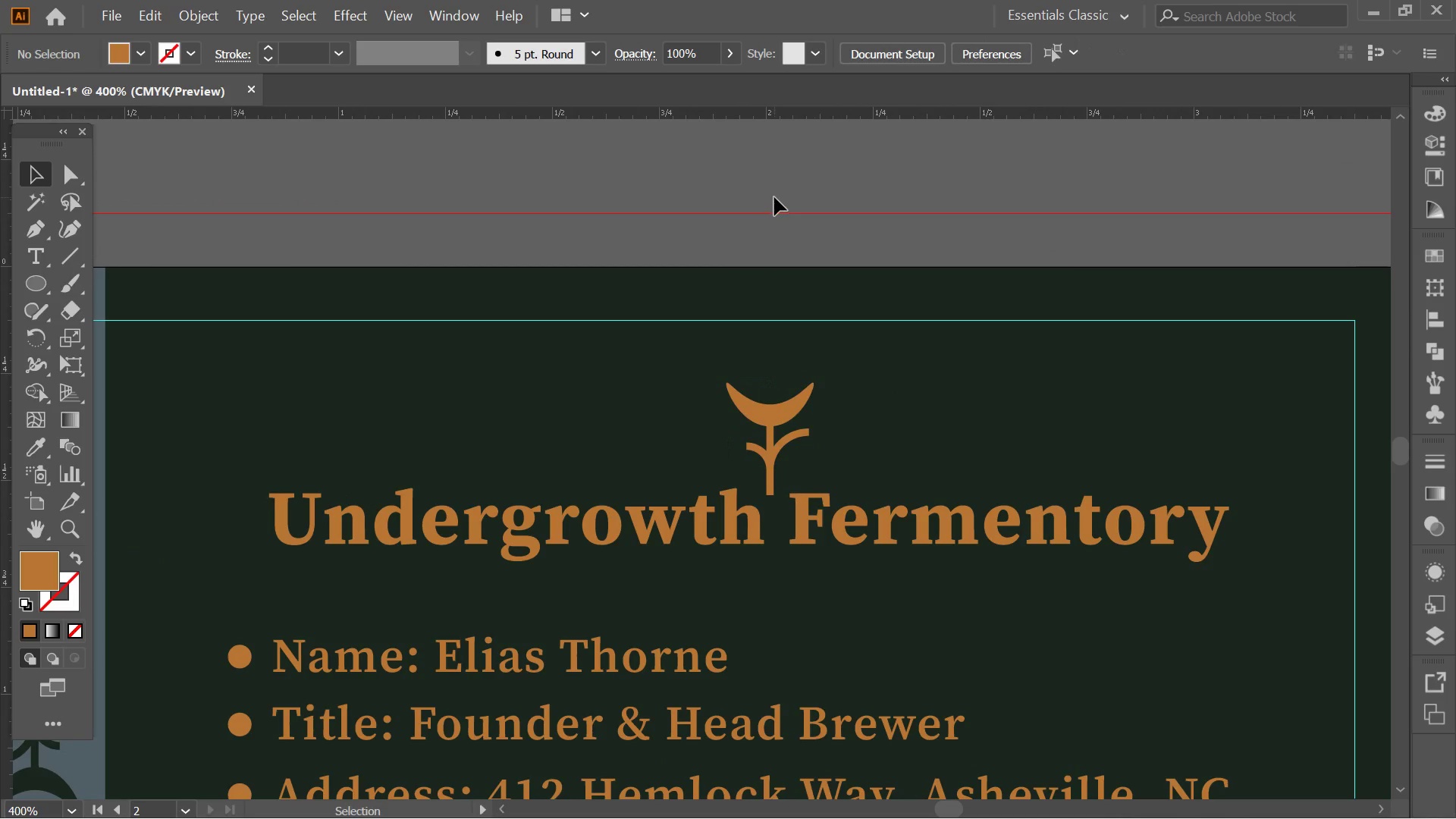 
hold_key(key=AltLeft, duration=0.34)
scroll: coordinate [777, 196], scroll_direction: down, amount: 2.0
 